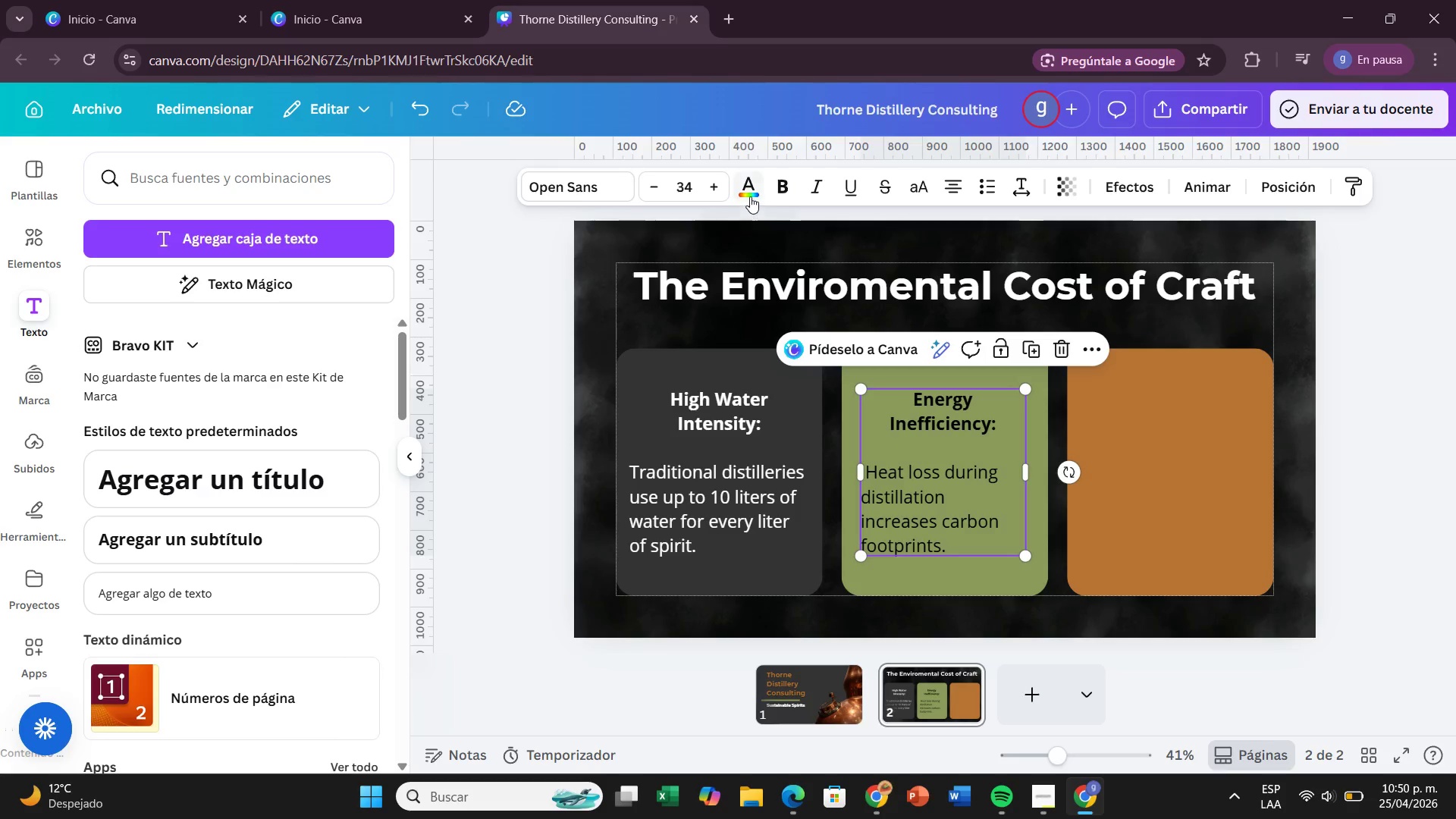 
left_click([750, 196])
 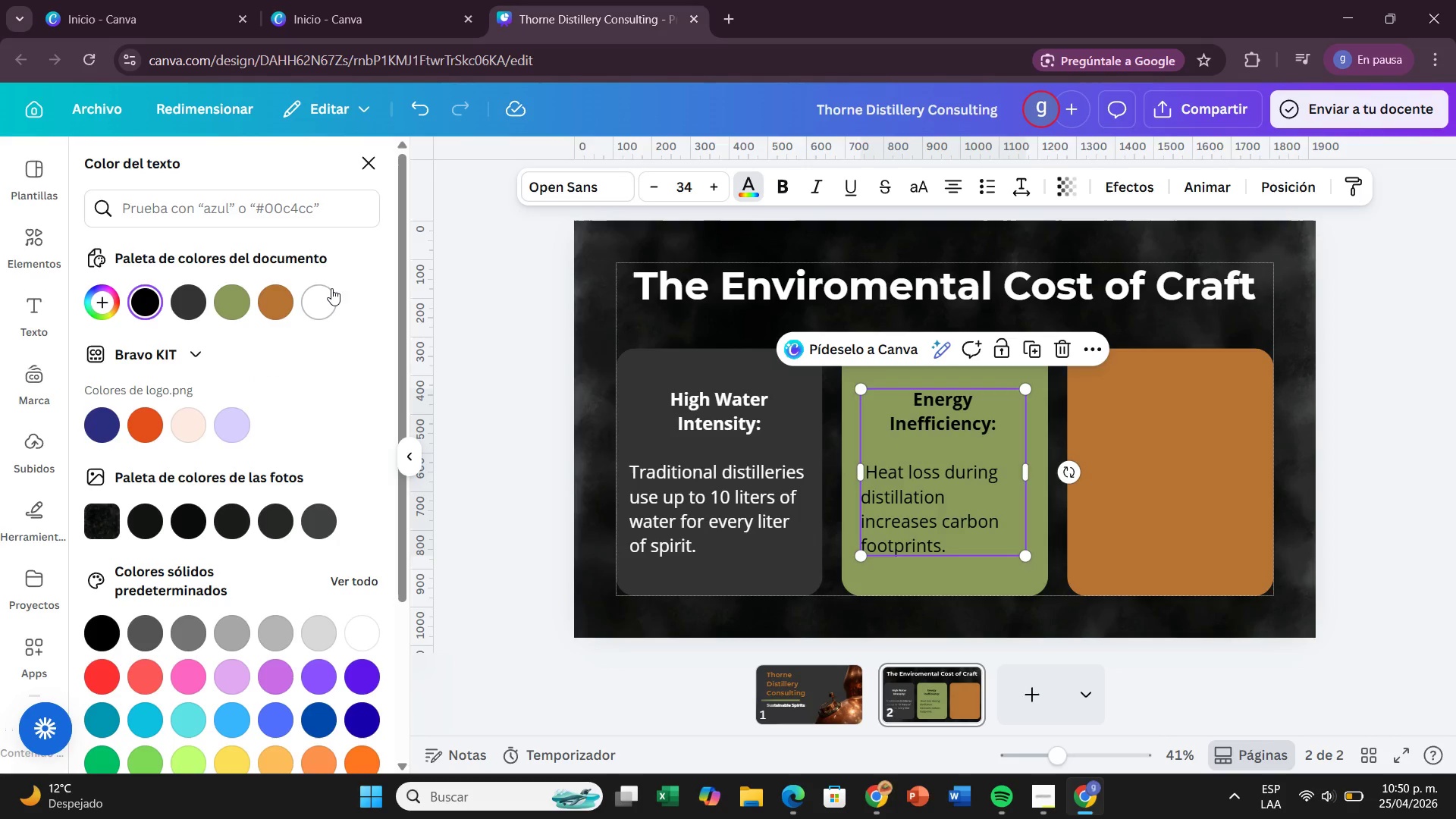 
left_click([318, 288])
 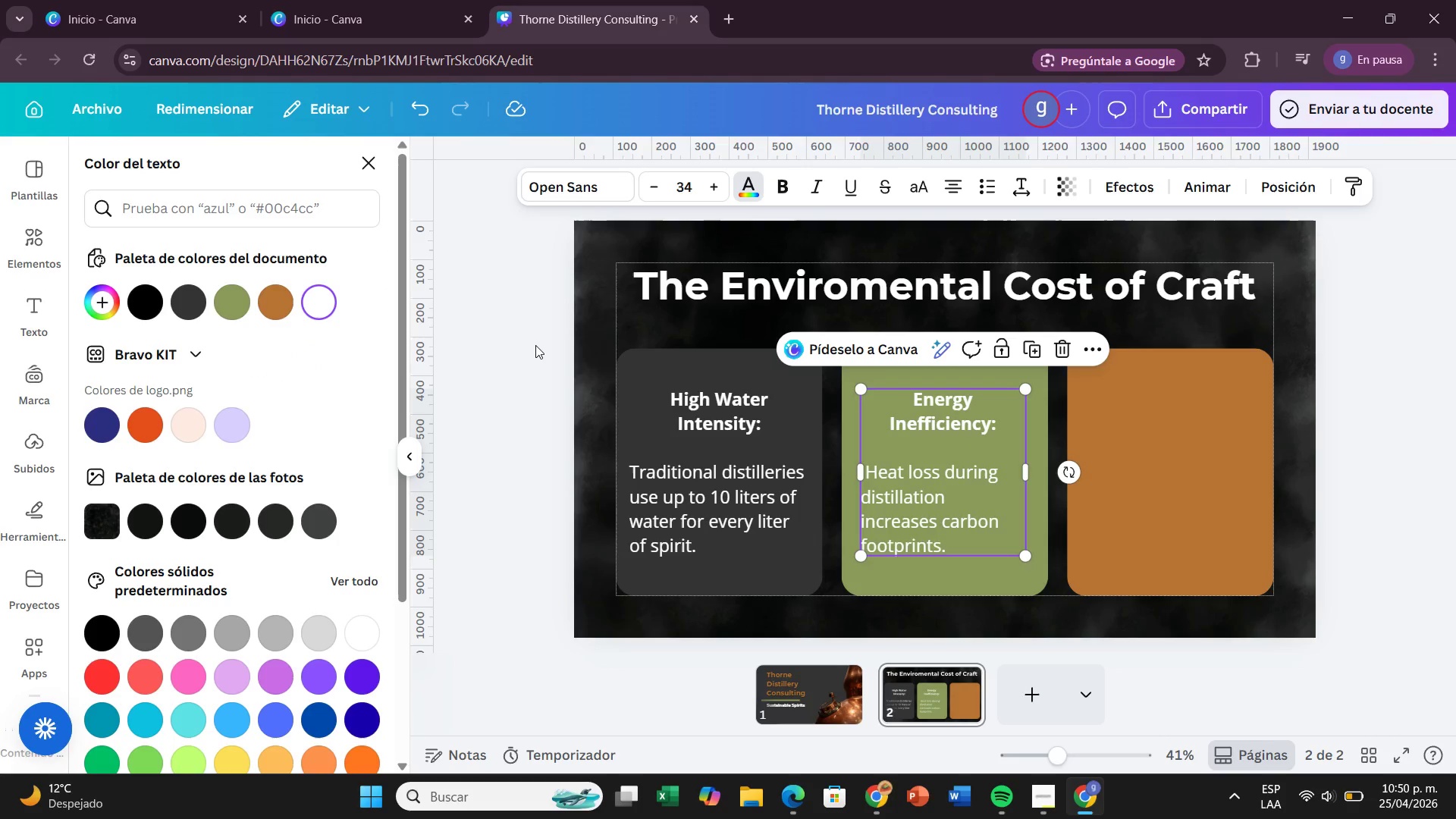 
left_click([535, 345])
 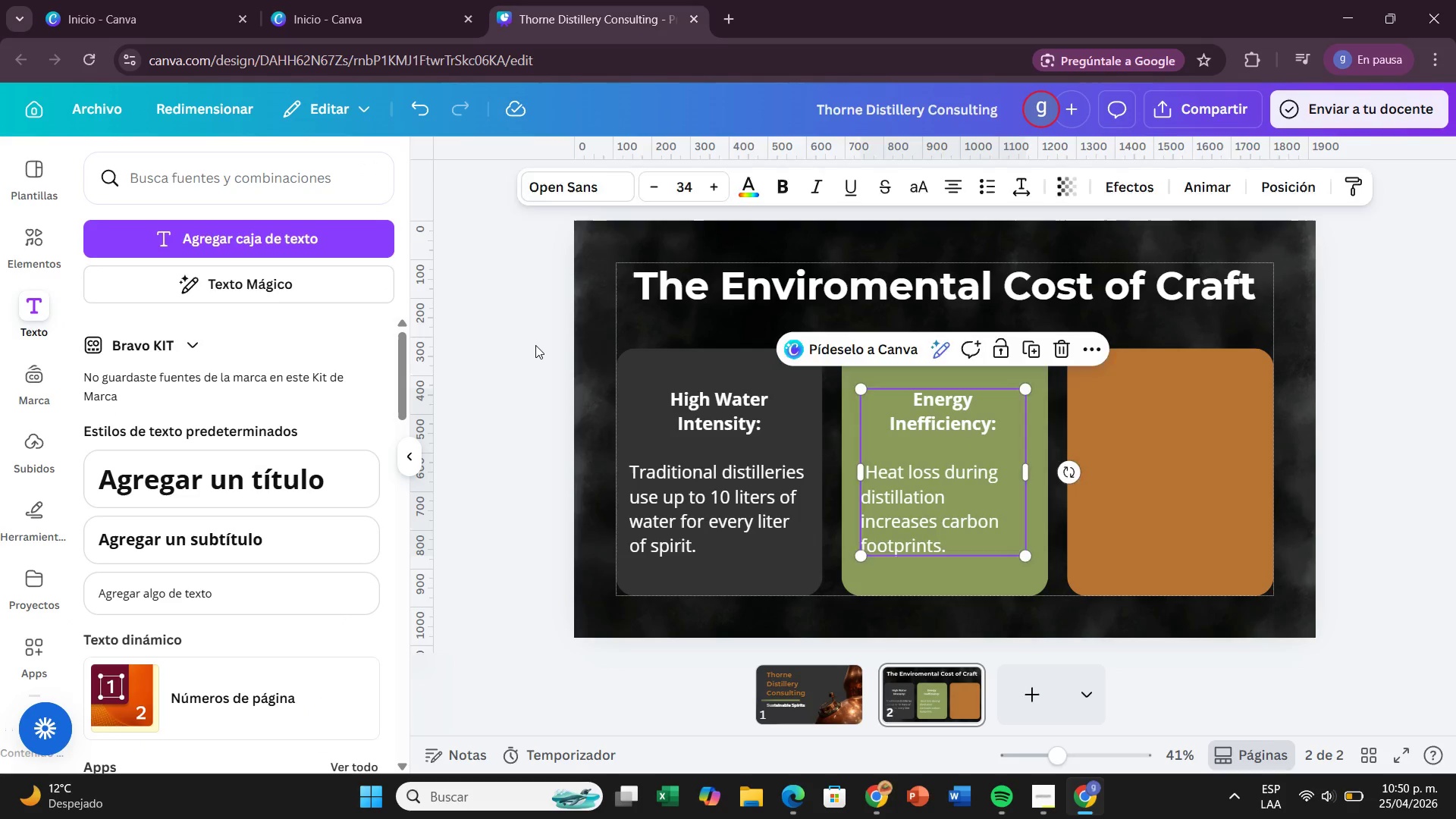 
left_click([535, 345])
 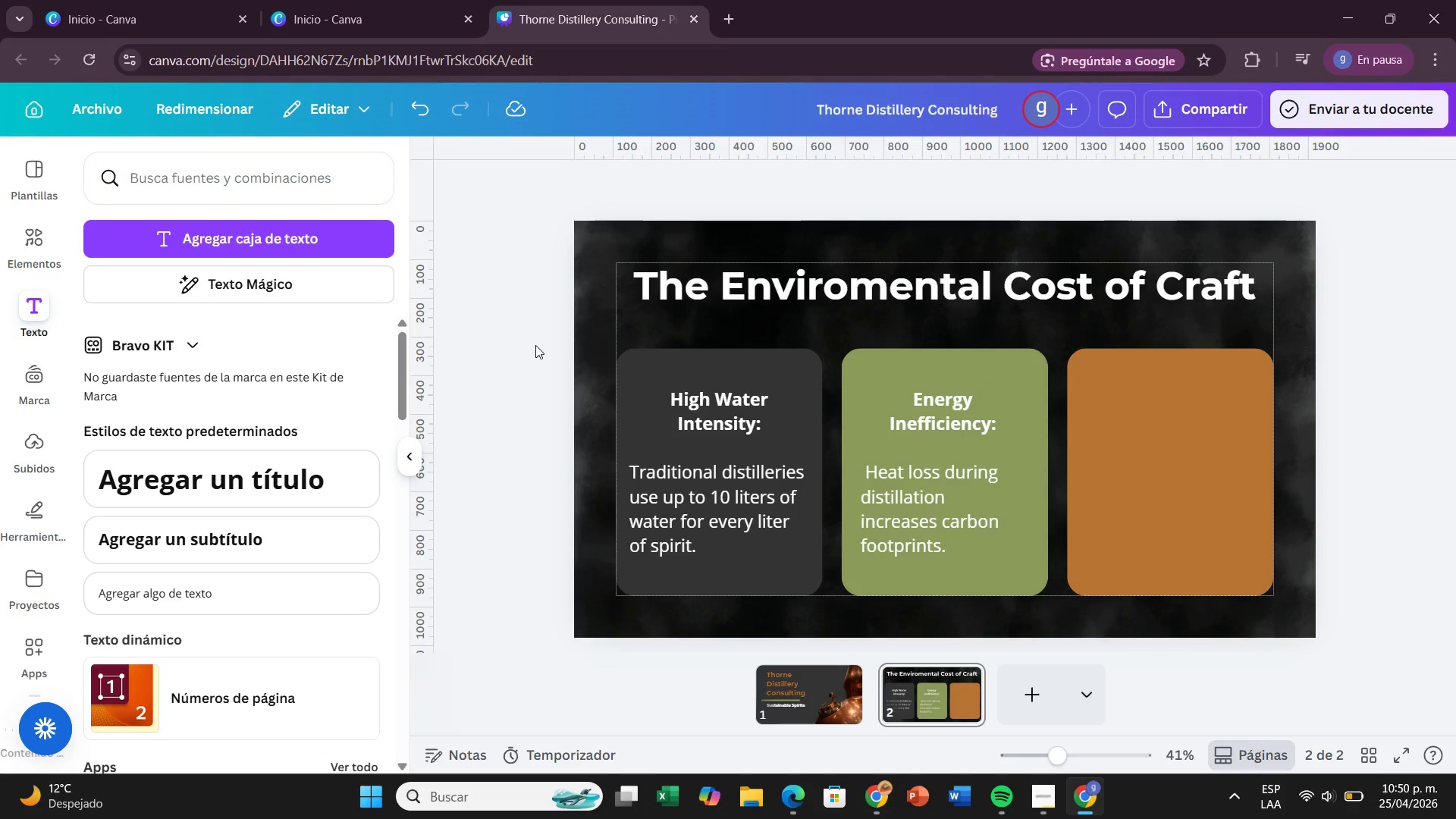 
wait(12.33)
 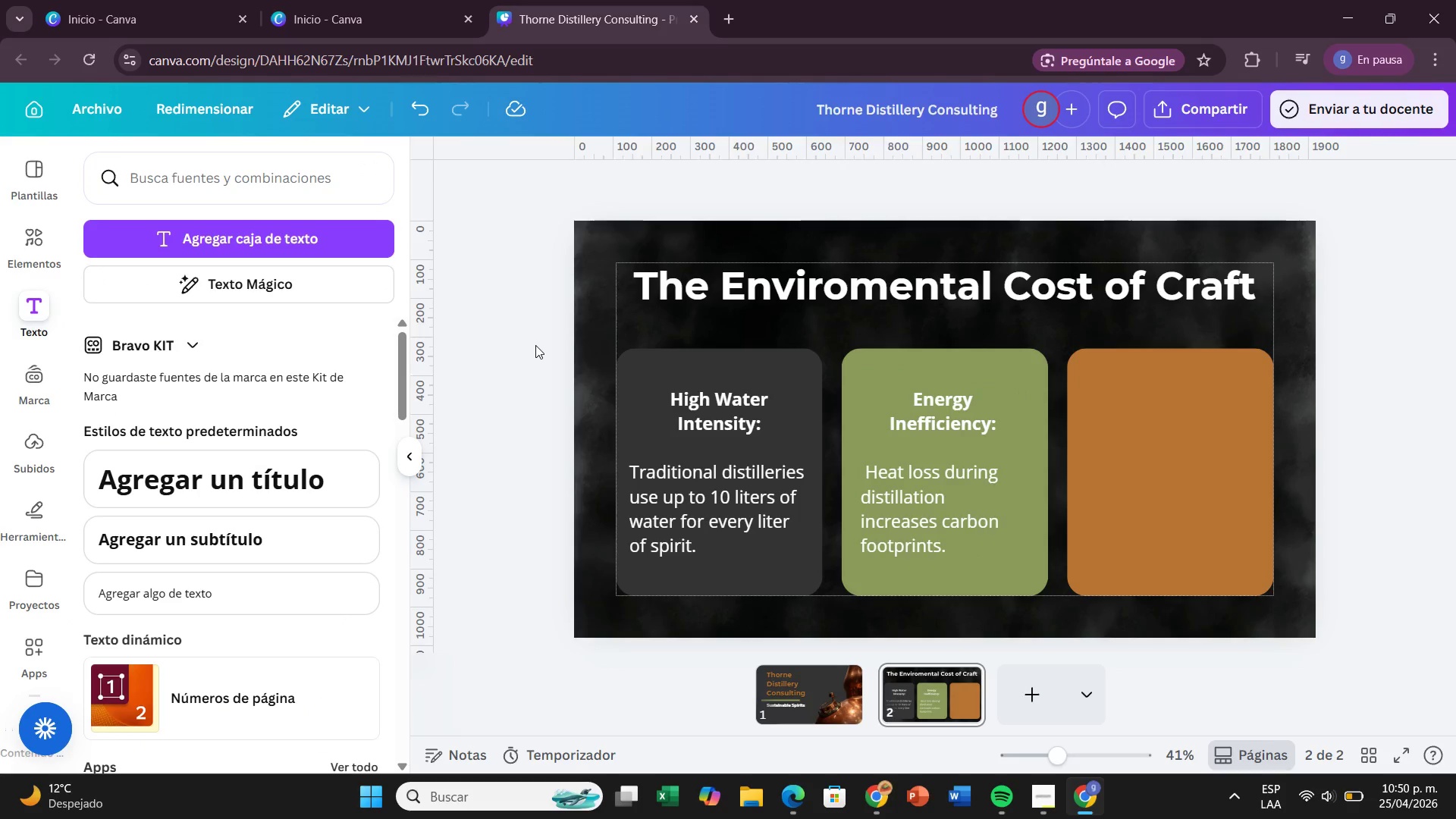 
left_click_drag(start_coordinate=[136, 576], to_coordinate=[1121, 433])
 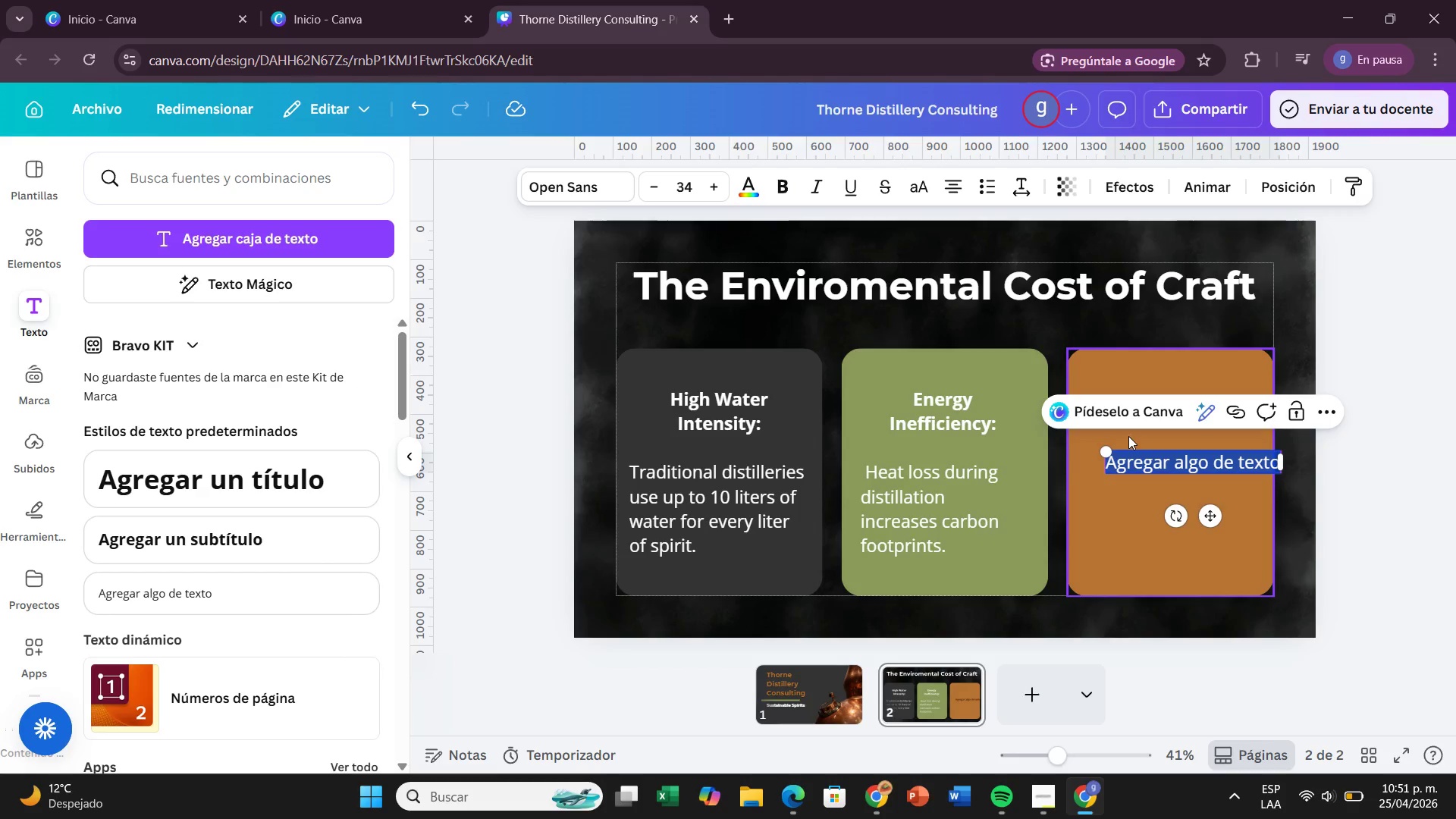 
type(Wate)
key(Backspace)
key(Backspace)
type(ste Management>)
 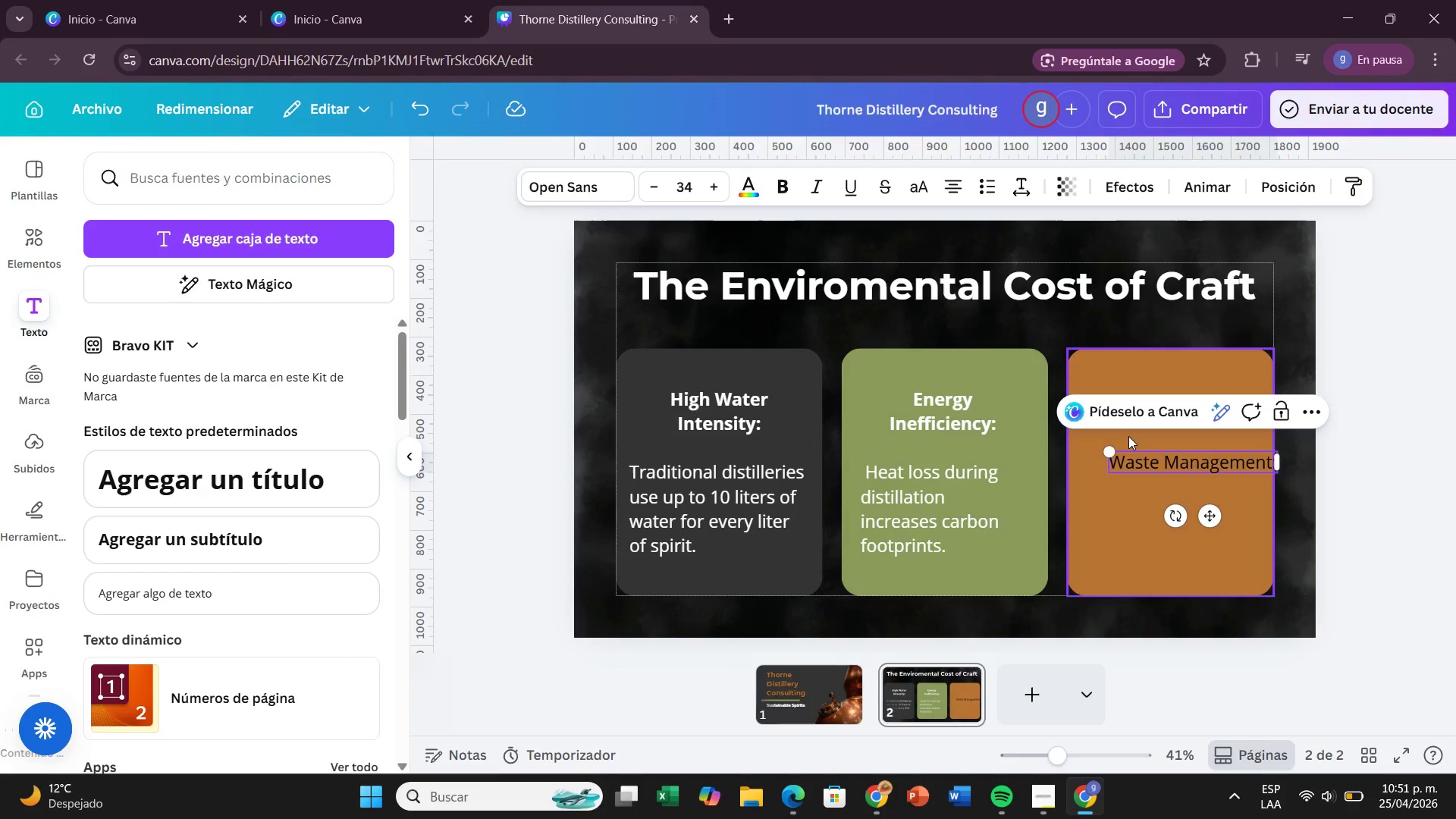 
key(Enter)
 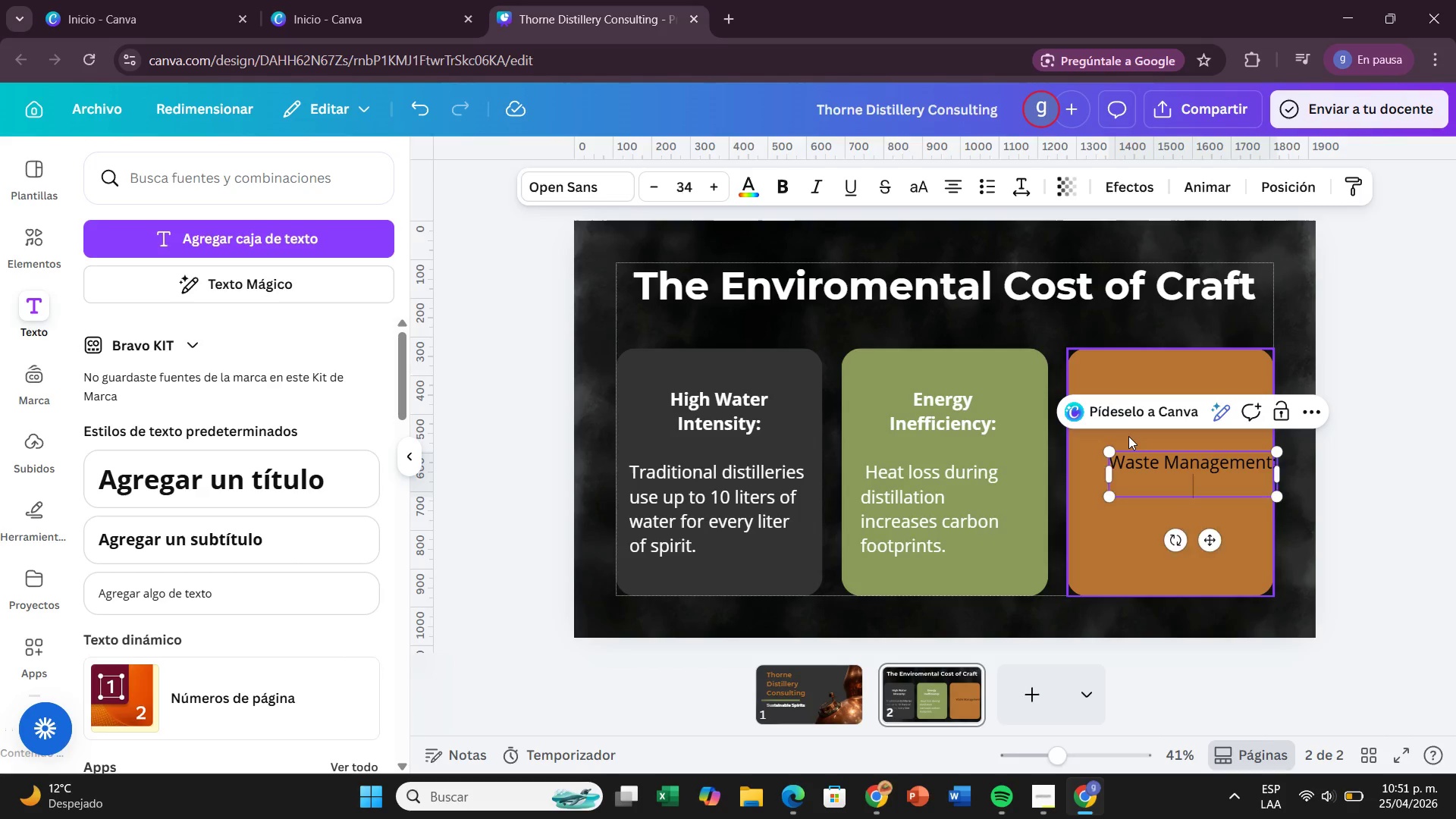 
key(Enter)
 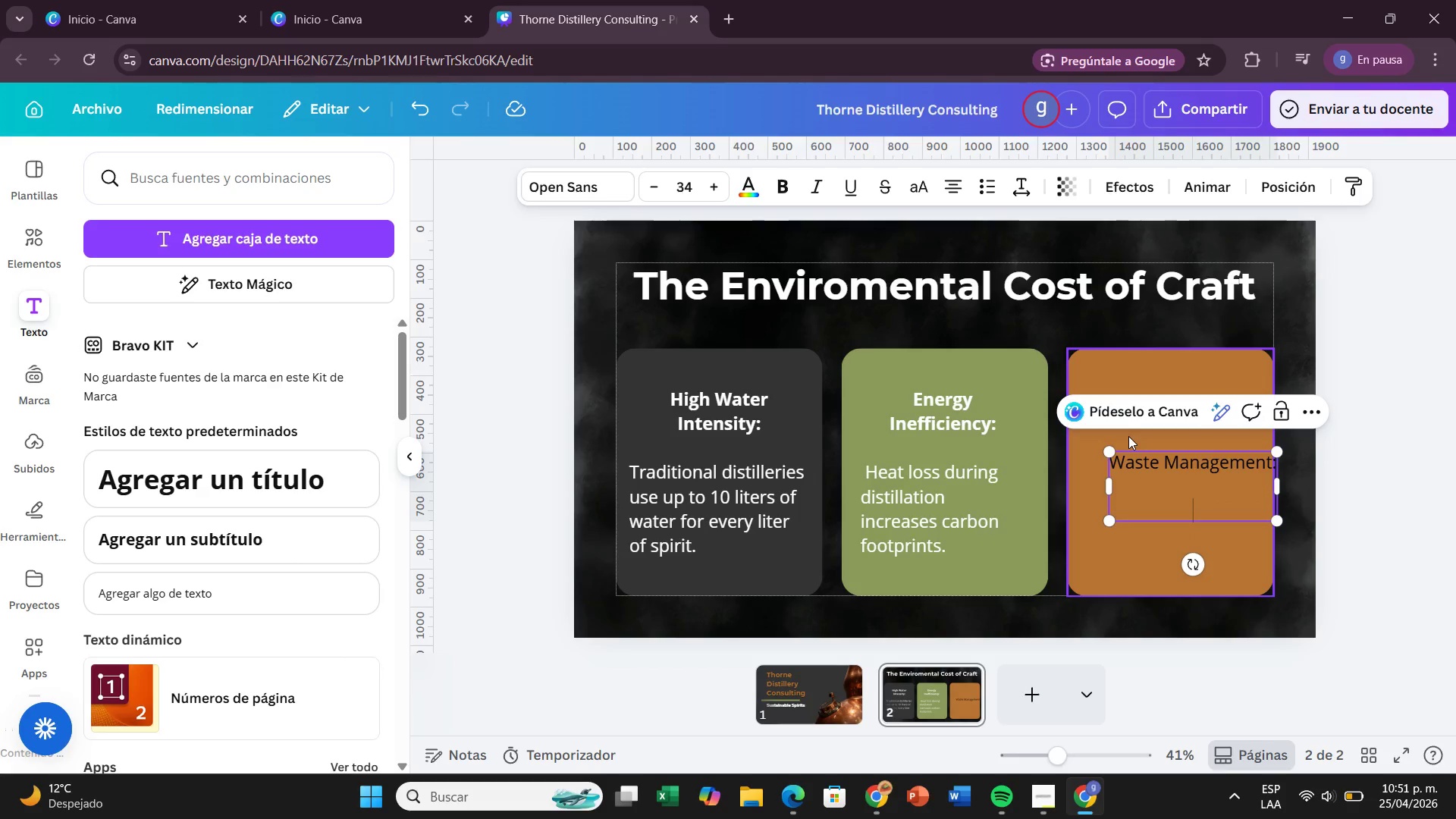 
type(im)
key(Backspace)
key(Backspace)
type(Improper disposal of spents)
 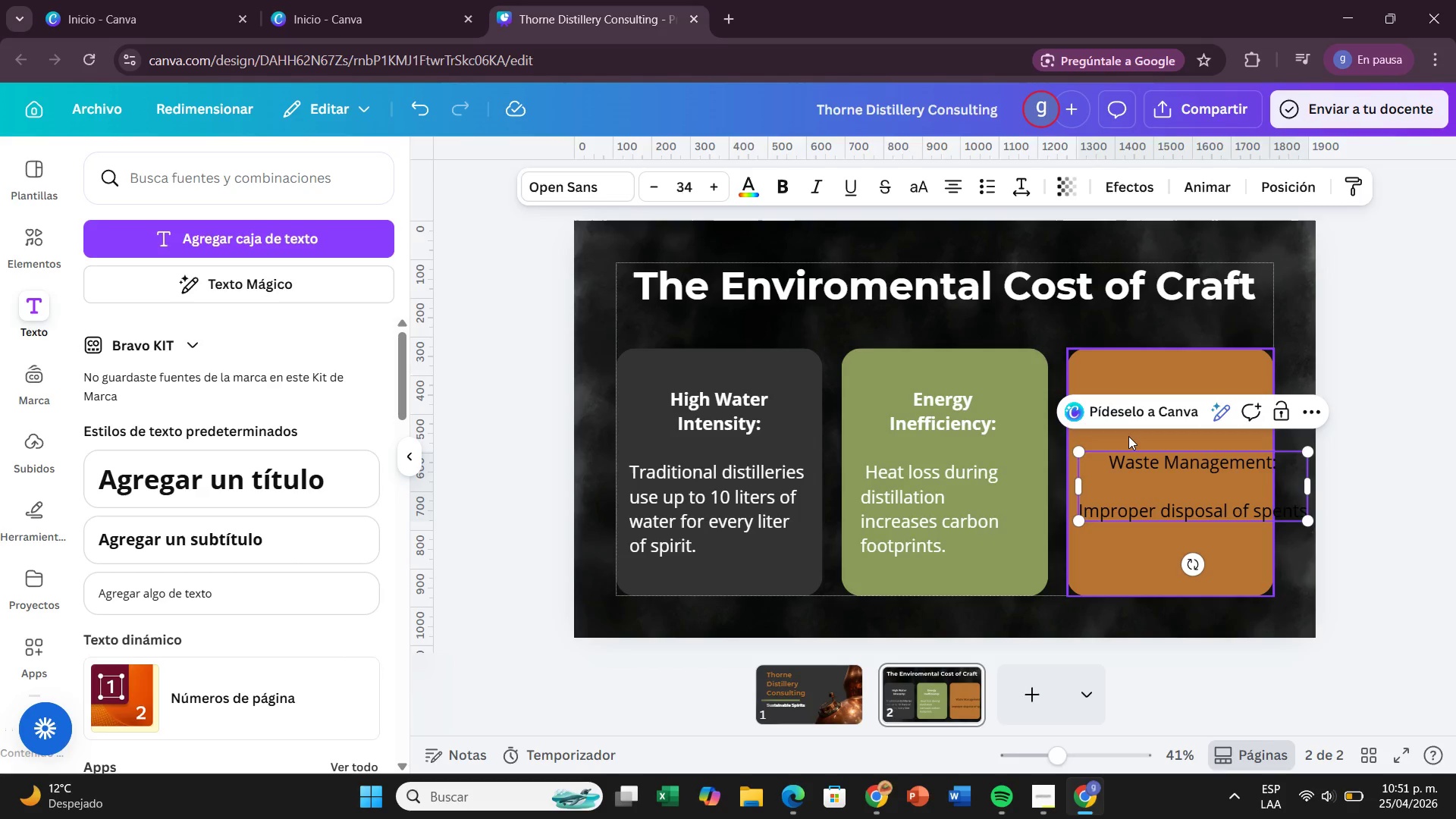 
wait(6.25)
 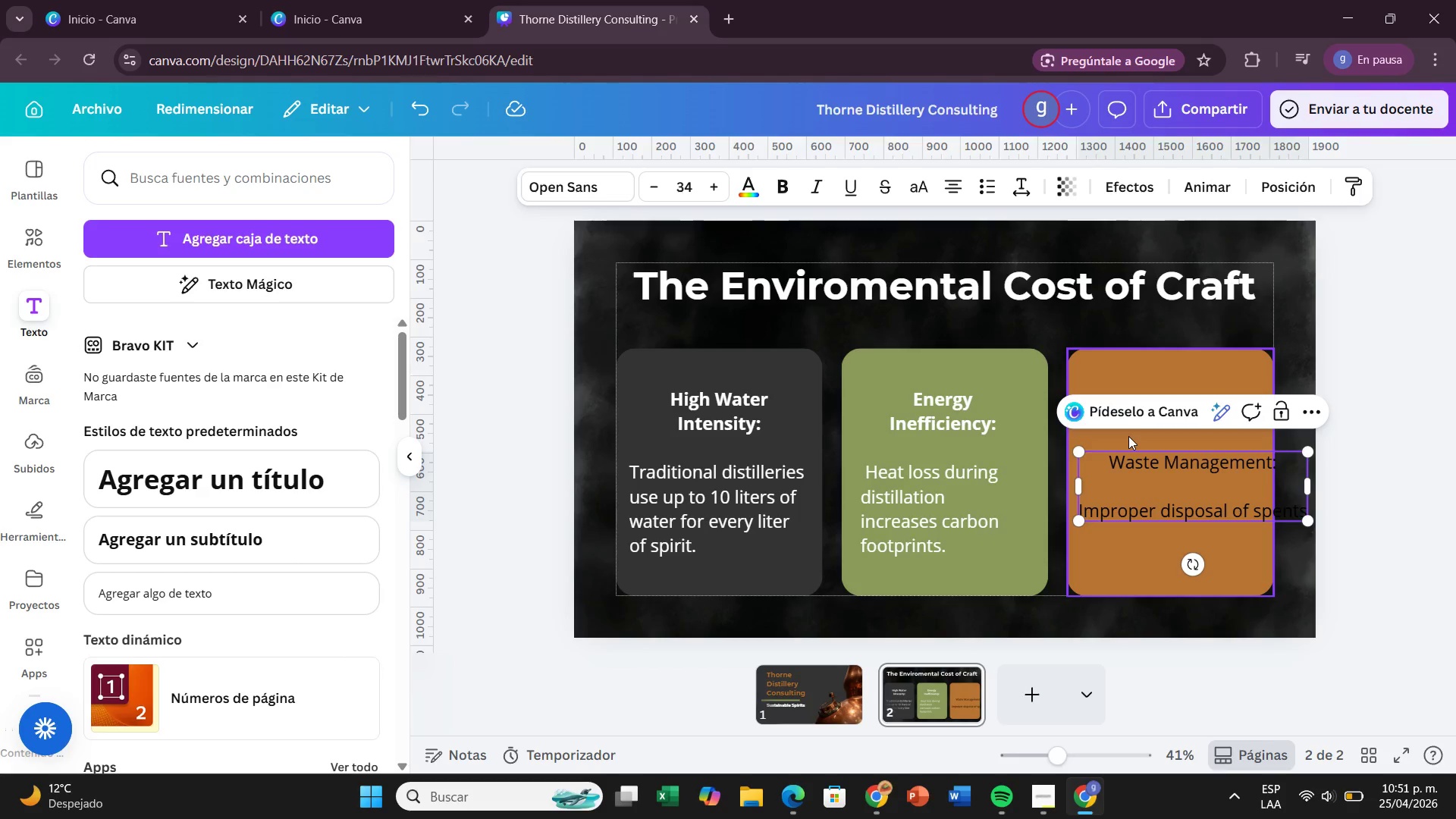 
key(Backspace)
type( grains and was)
 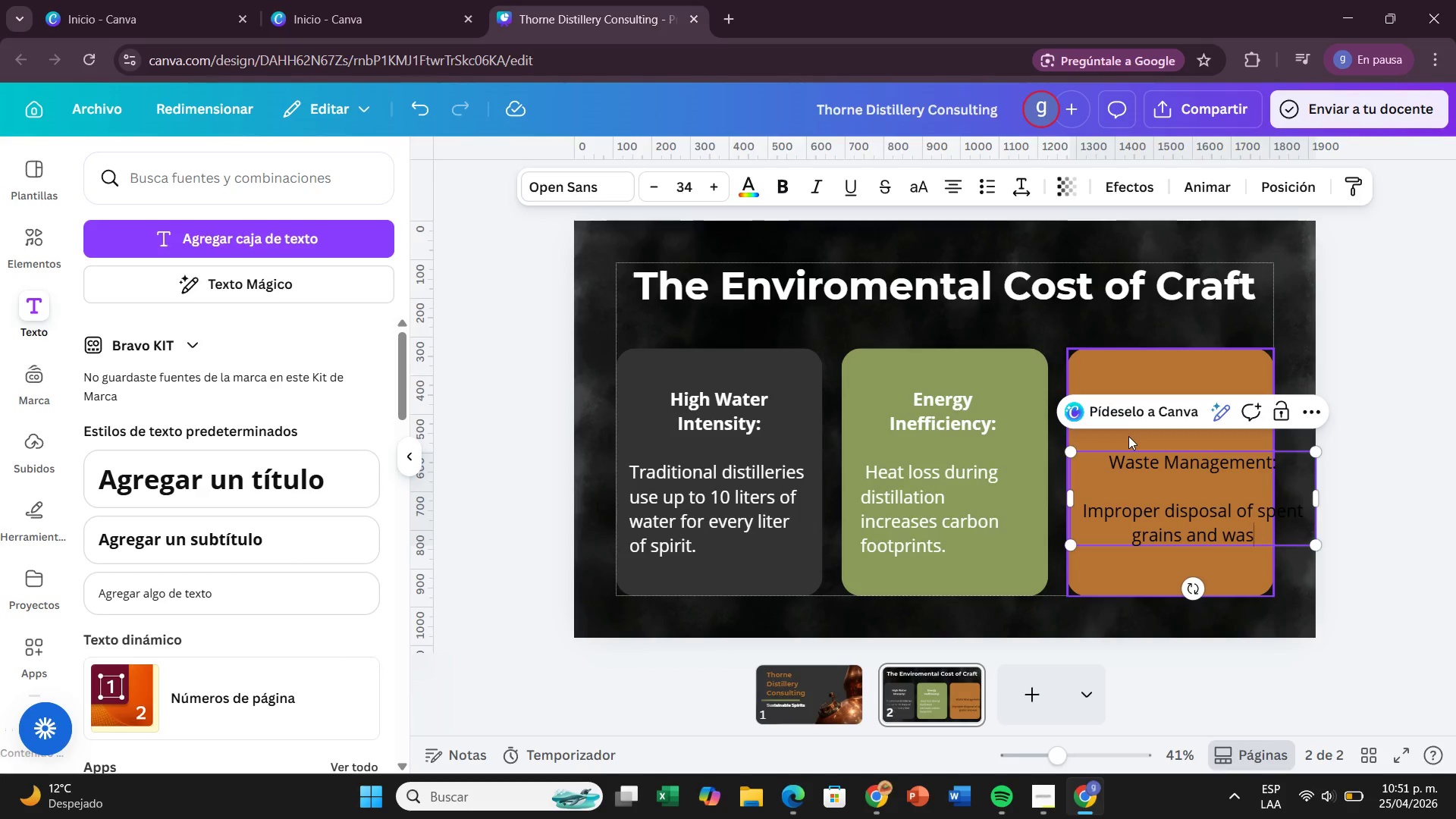 
type(te)
 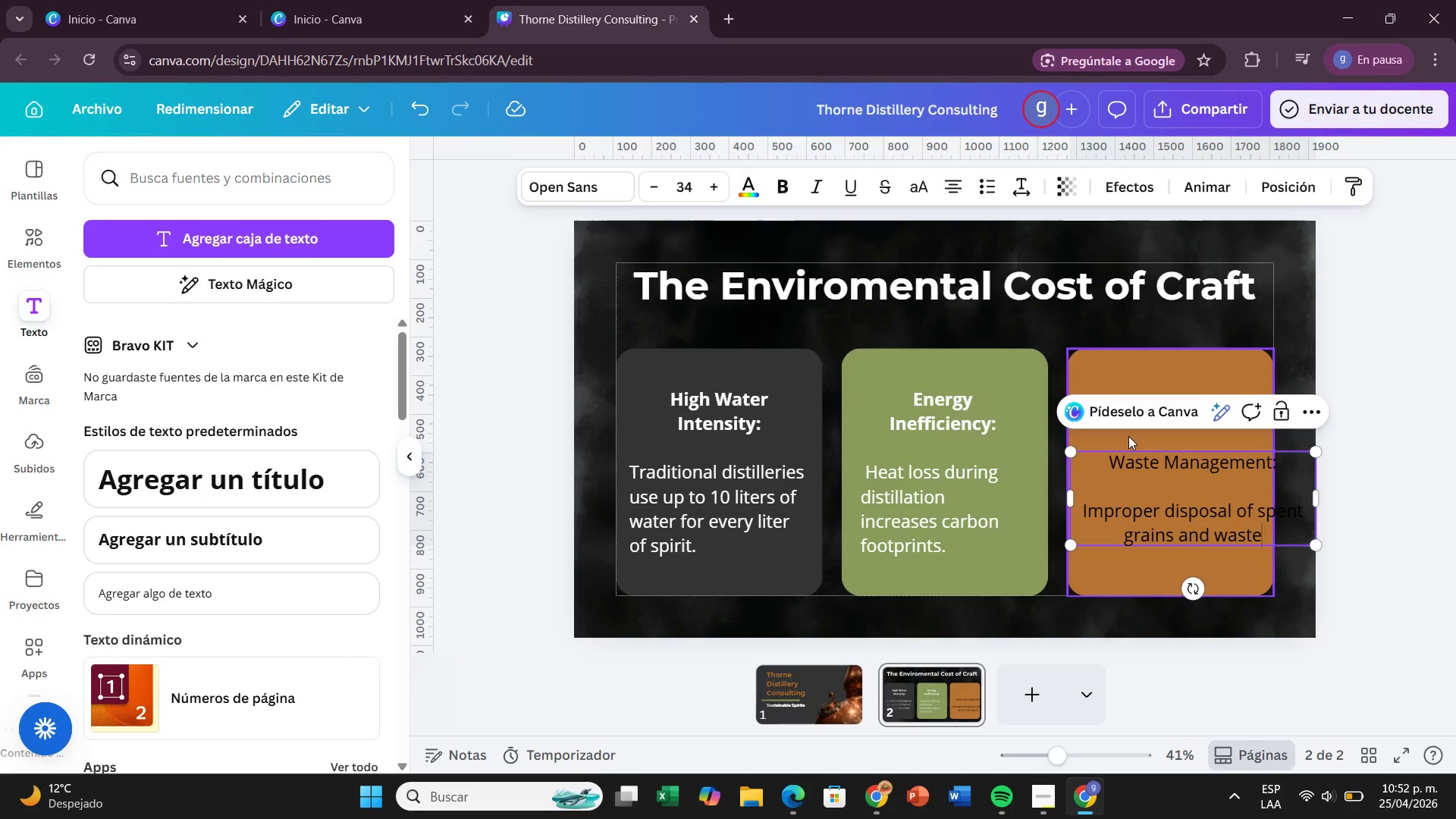 
type(water.)
 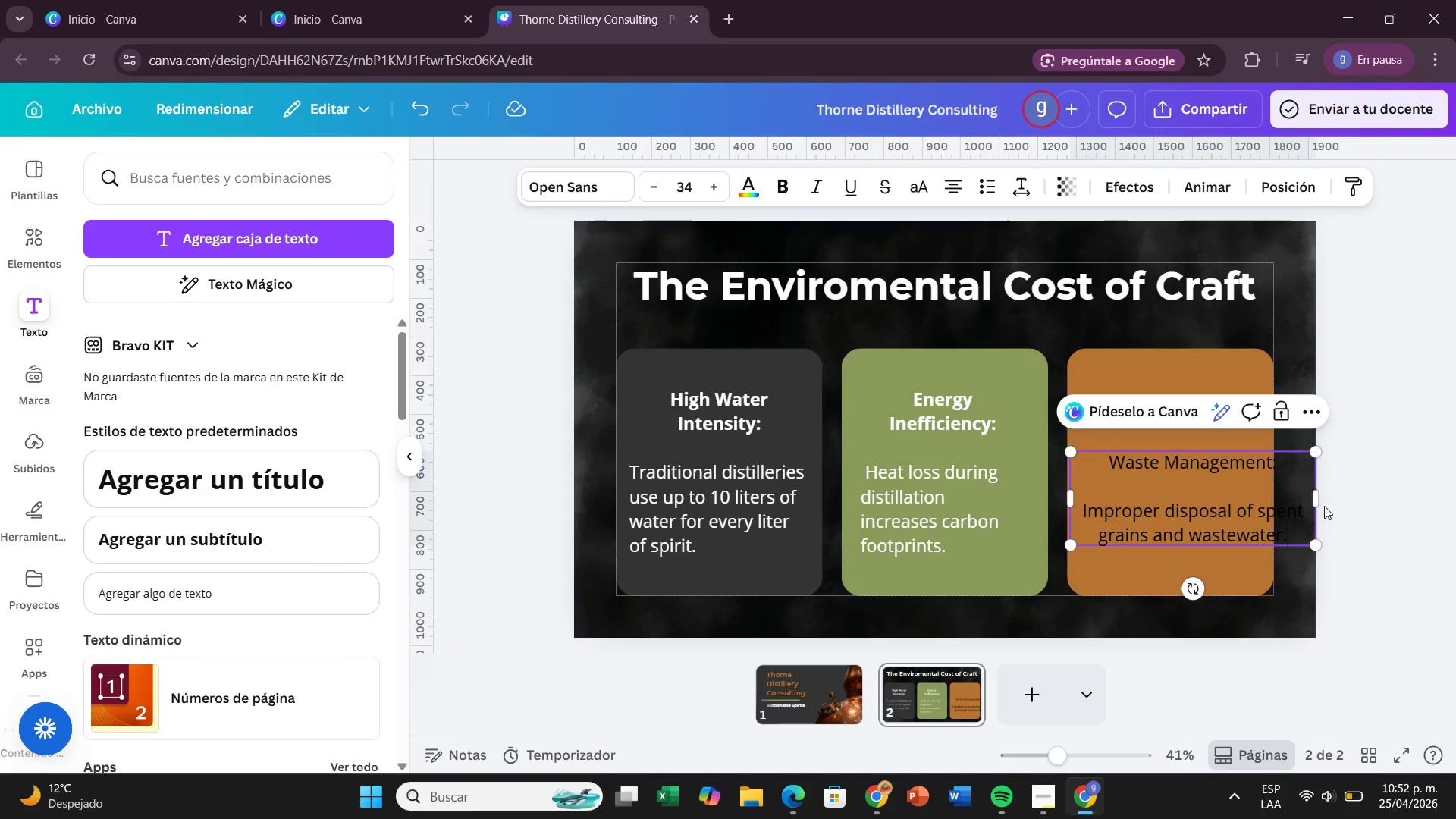 
left_click_drag(start_coordinate=[1324, 494], to_coordinate=[1266, 507])
 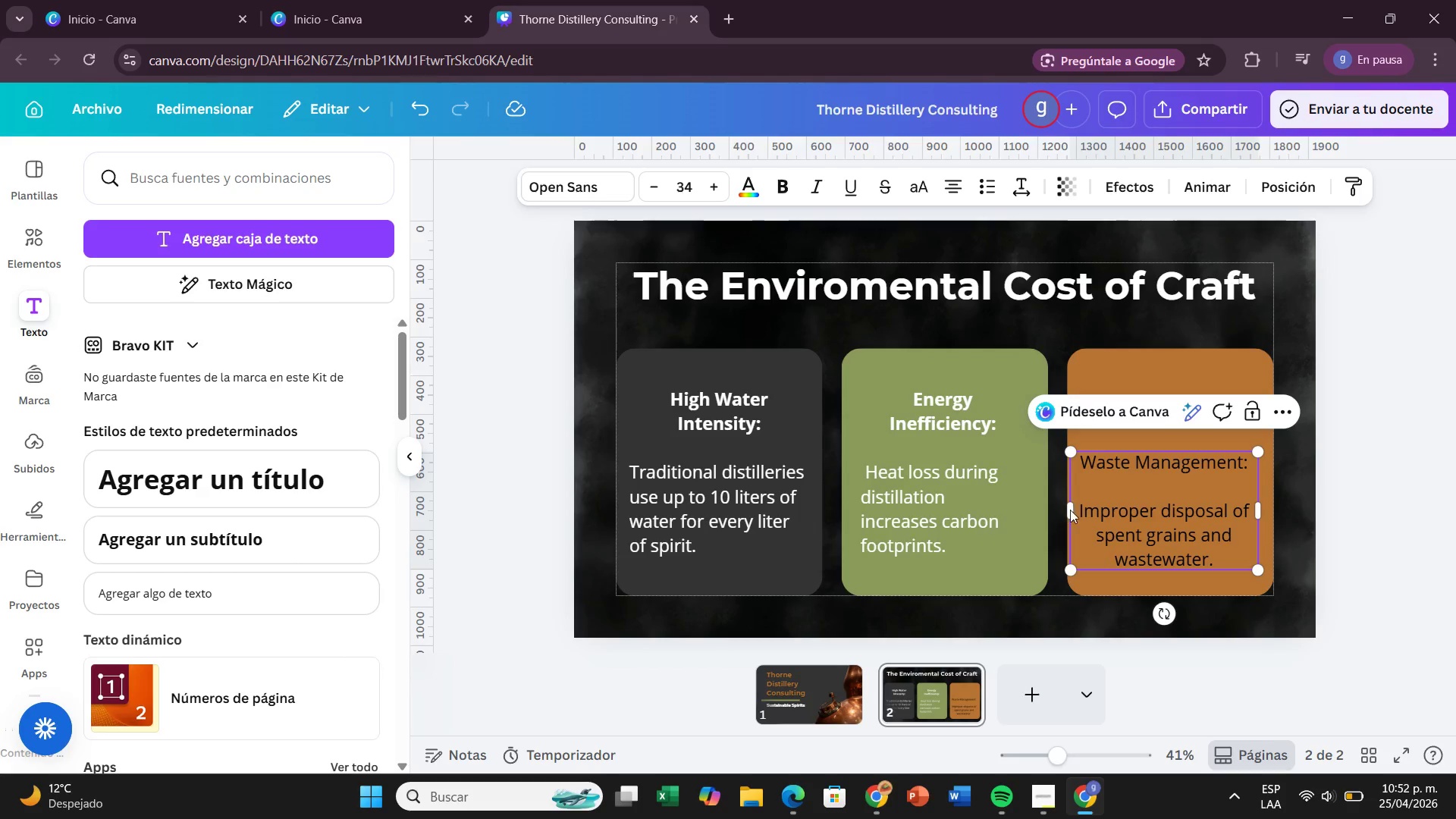 
left_click_drag(start_coordinate=[1065, 510], to_coordinate=[1075, 510])
 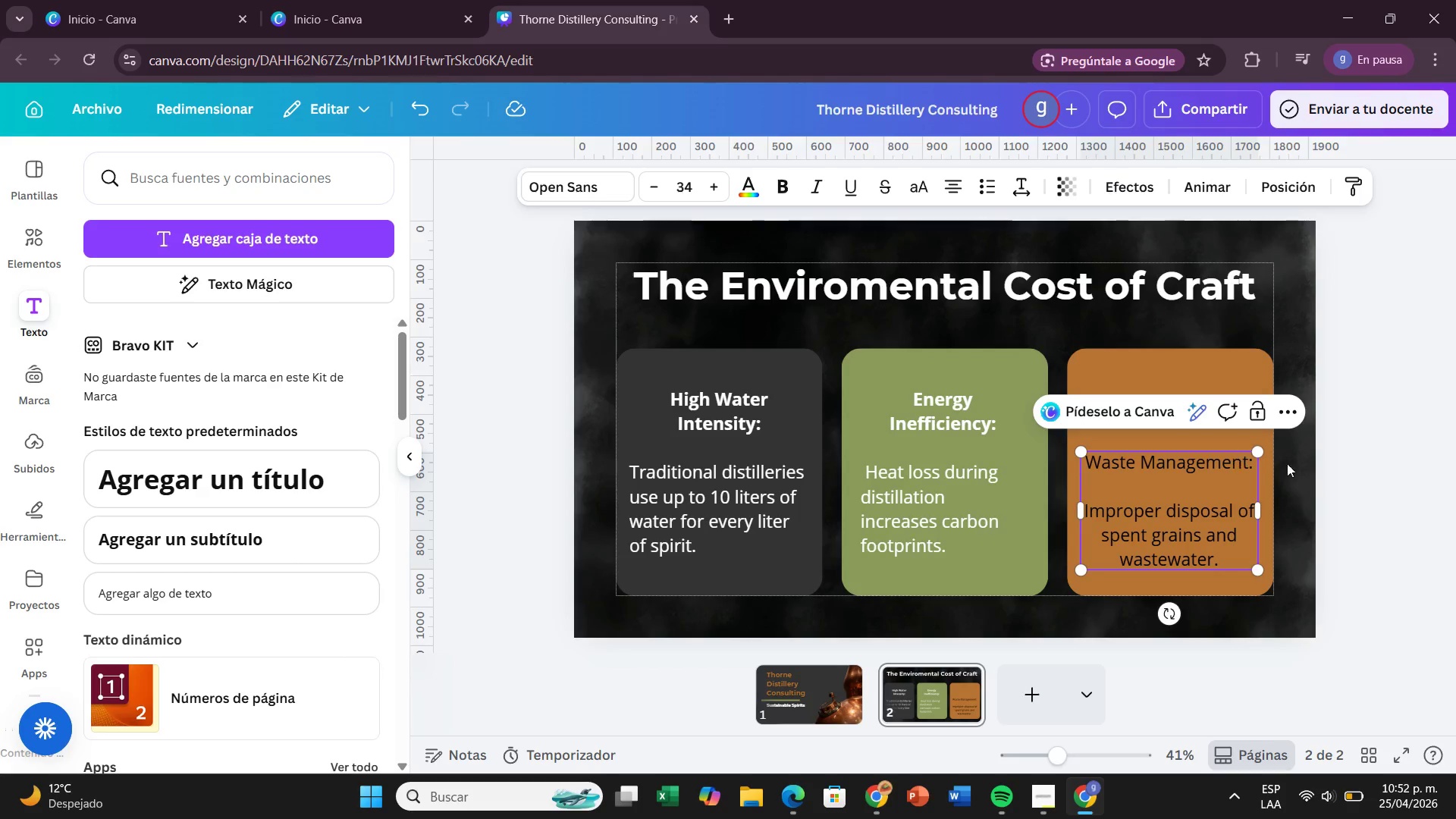 
left_click([1420, 516])
 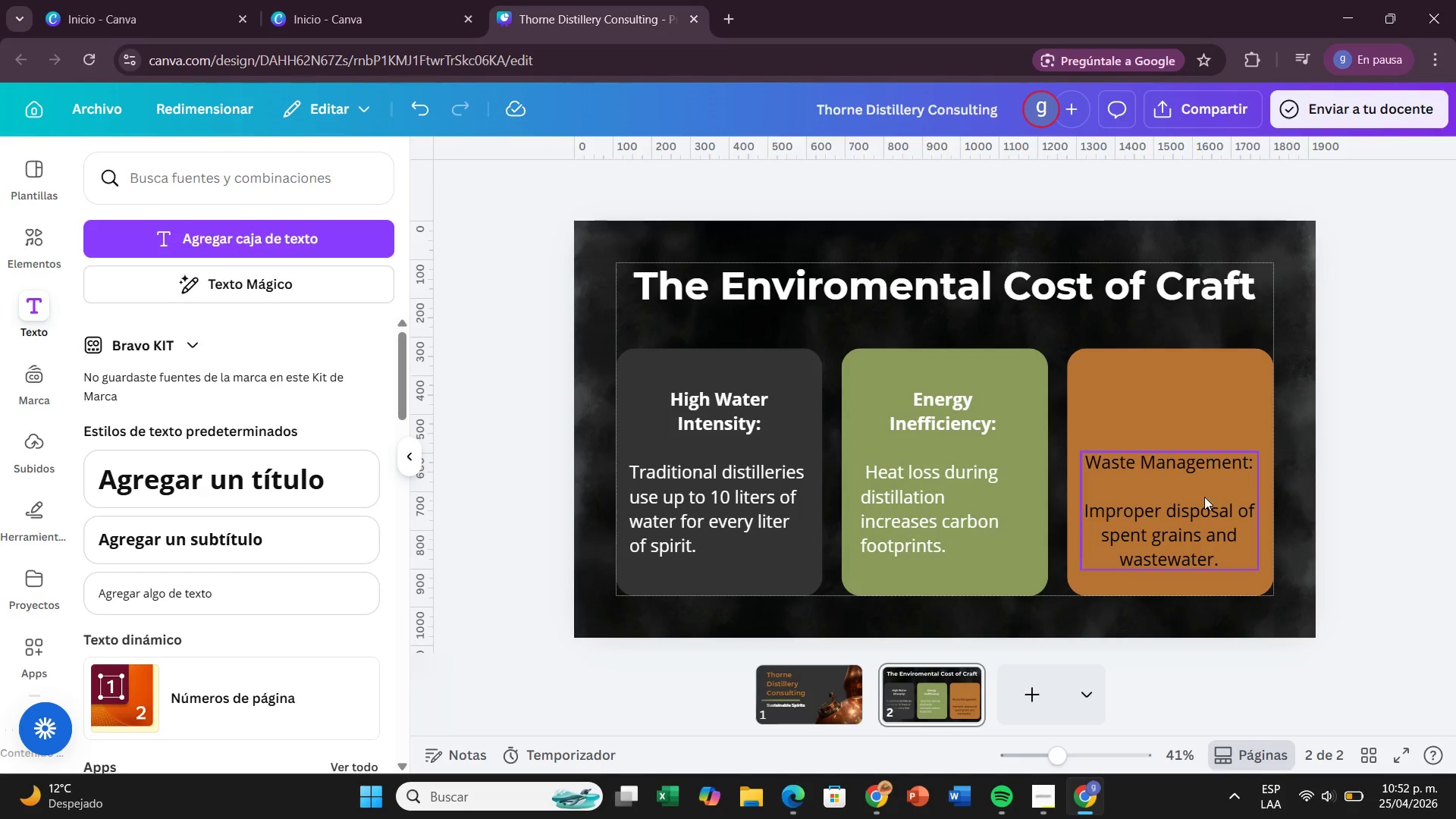 
left_click_drag(start_coordinate=[1204, 497], to_coordinate=[1201, 435])
 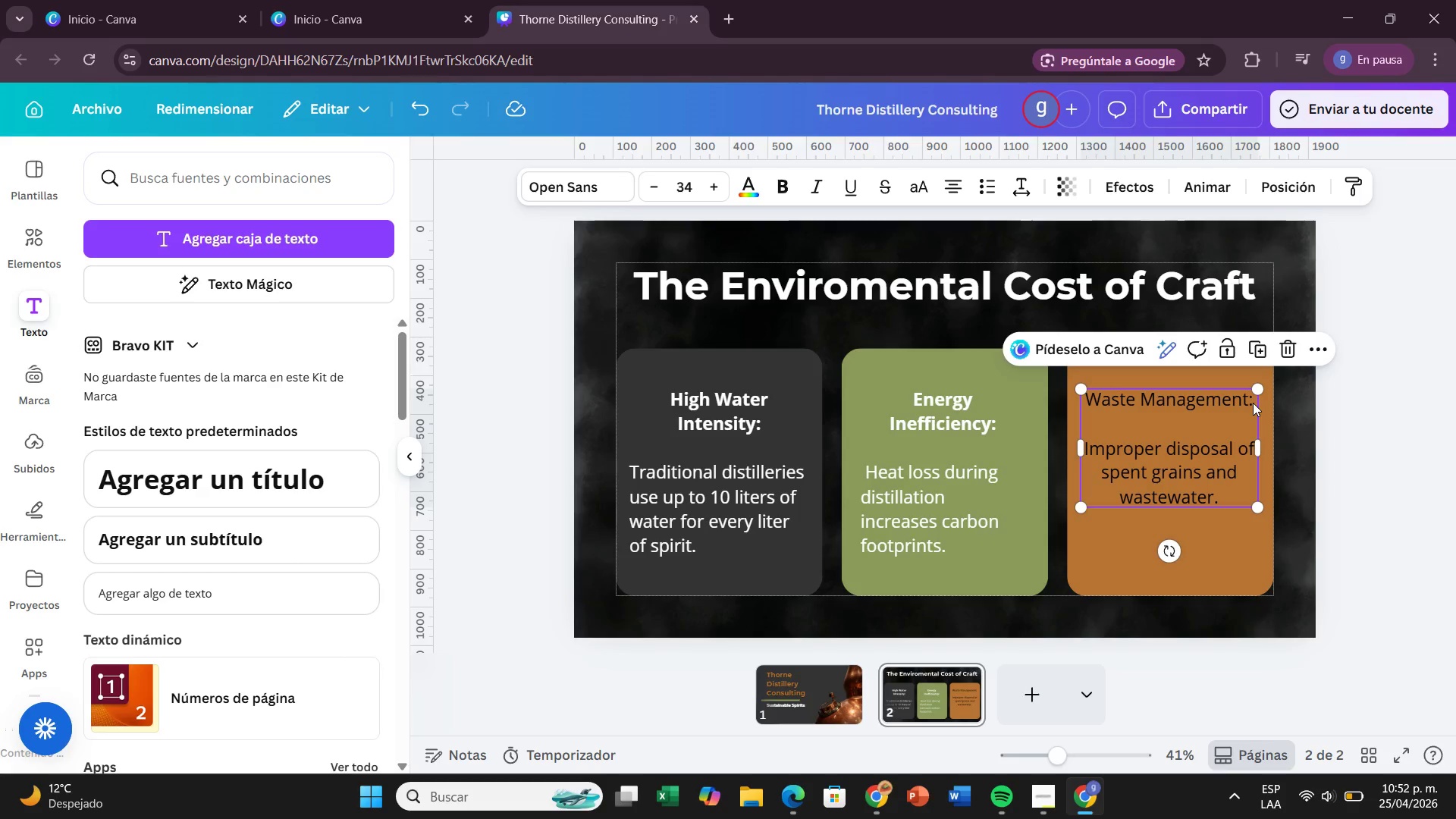 
double_click([1253, 403])
 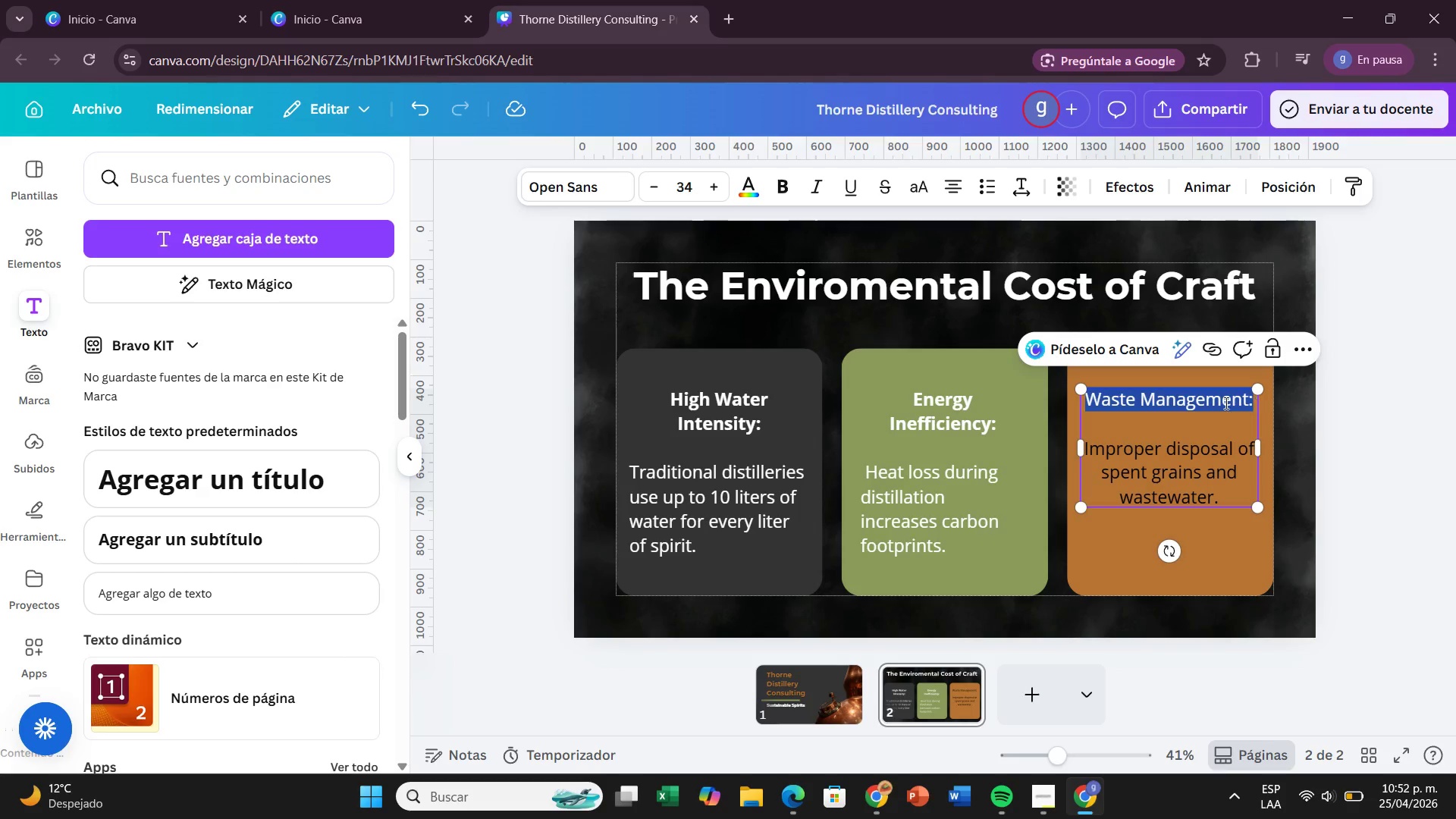 
left_click_drag(start_coordinate=[1252, 403], to_coordinate=[1162, 403])
 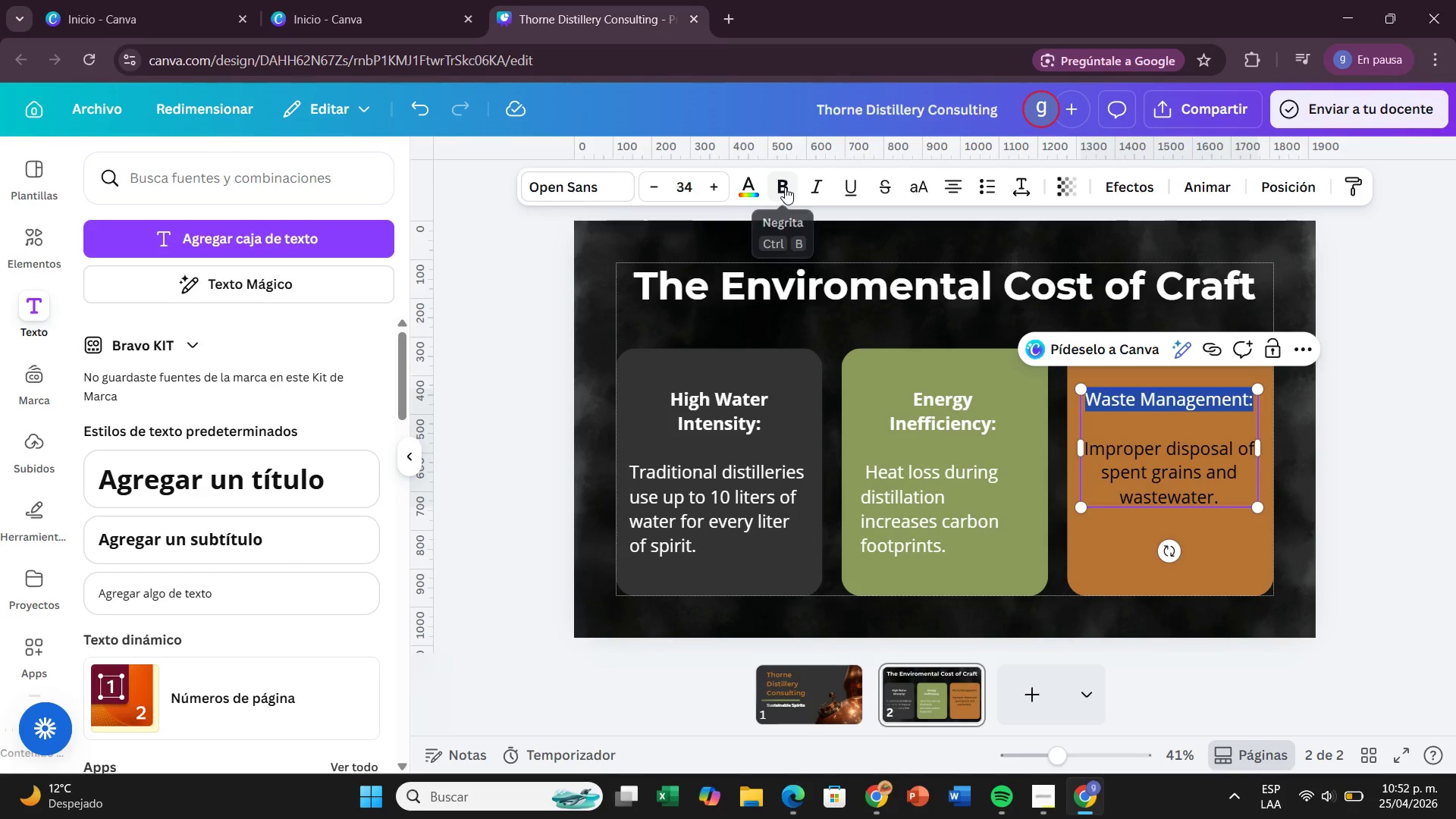 
left_click([785, 187])
 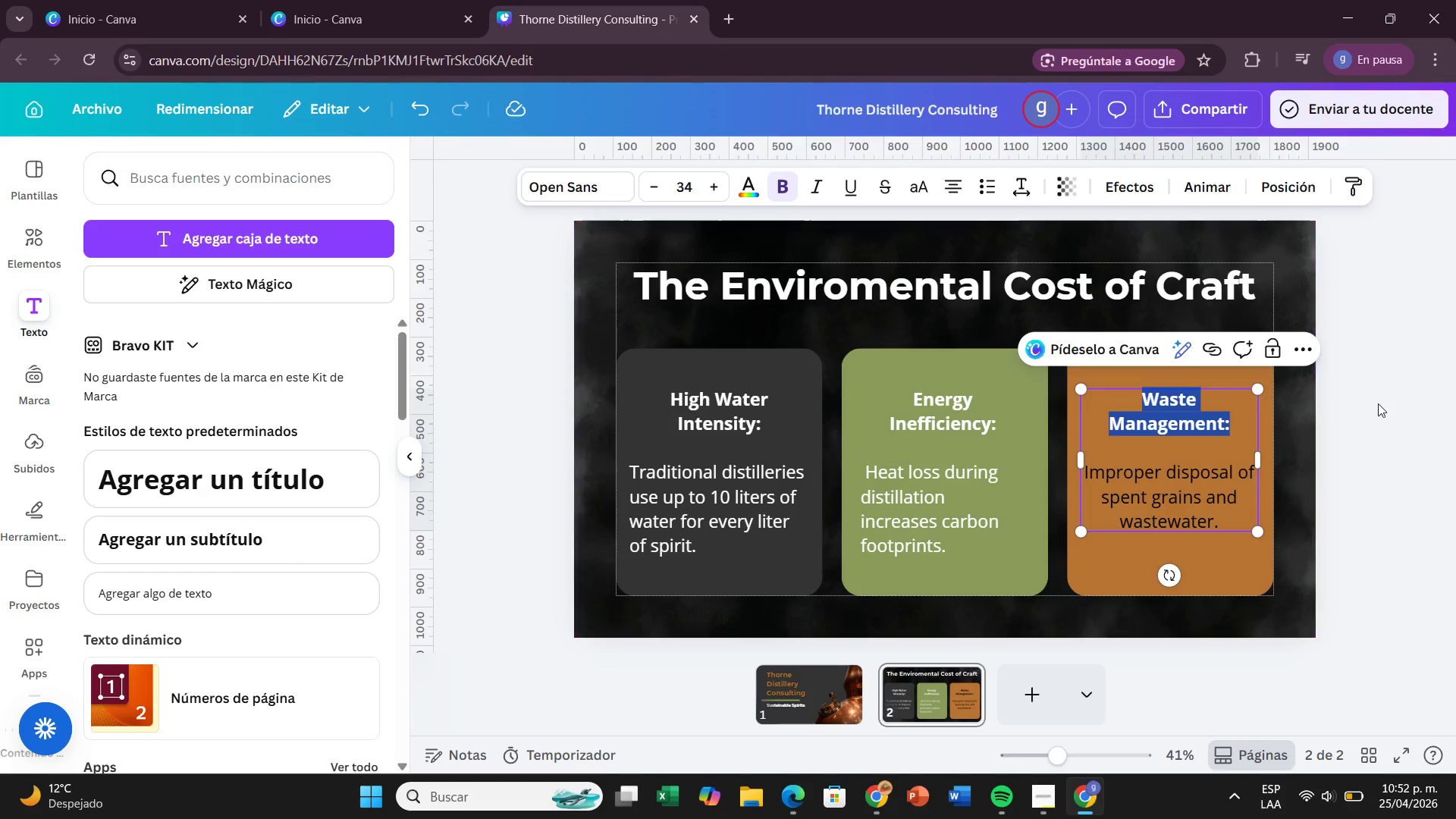 
left_click([1382, 406])
 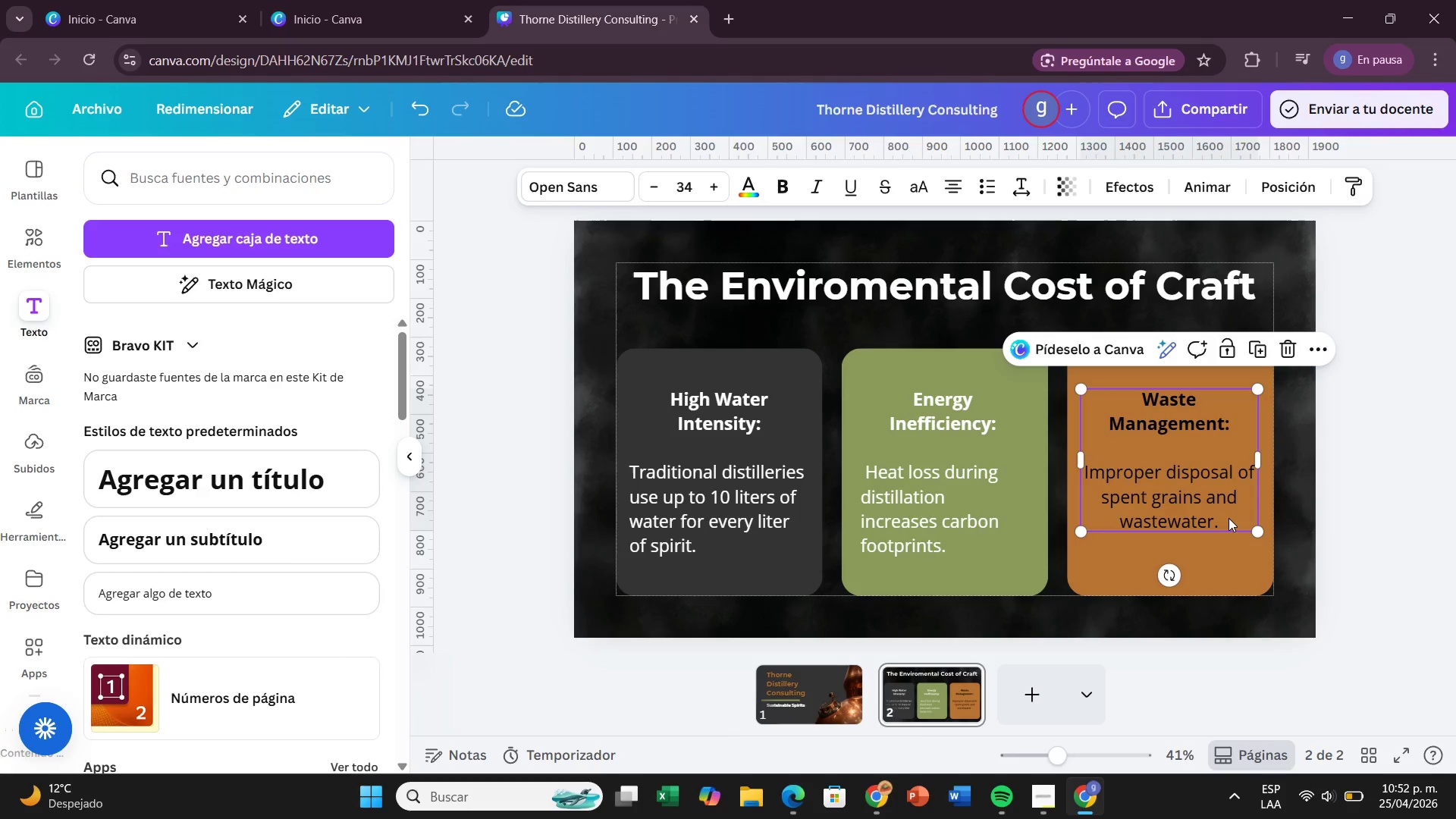 
left_click([1228, 518])
 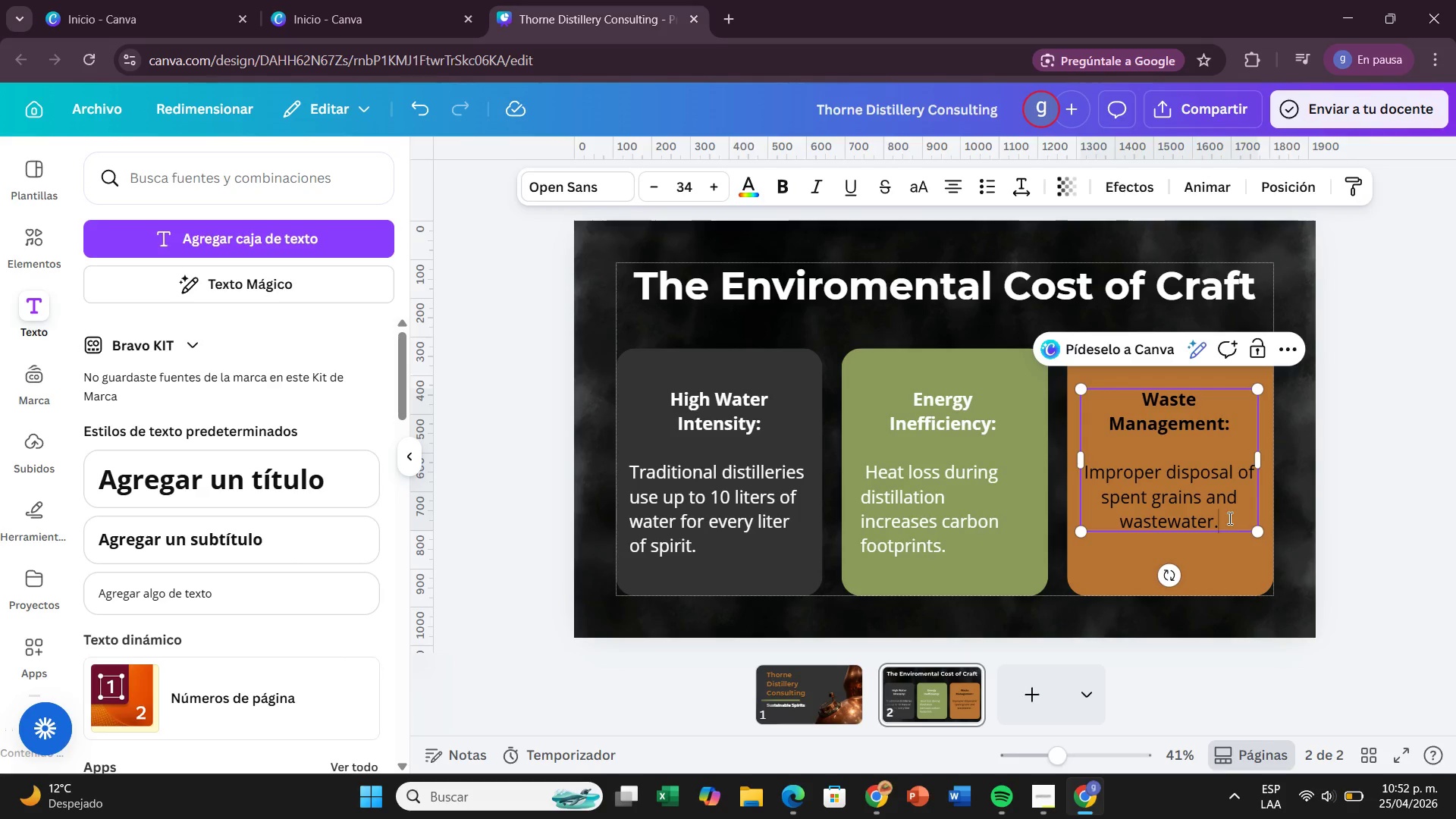 
left_click_drag(start_coordinate=[1228, 518], to_coordinate=[1085, 477])
 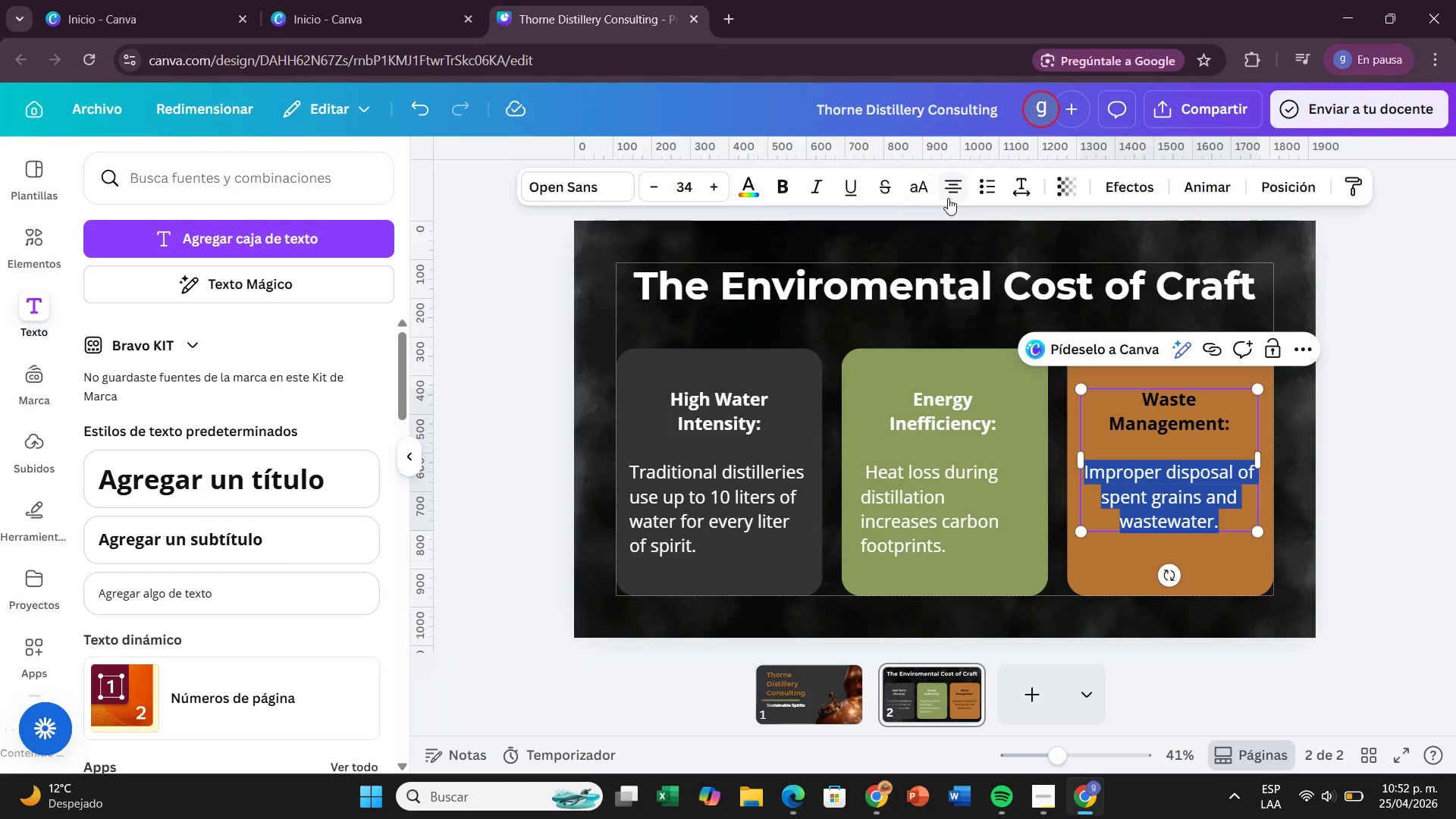 
left_click([948, 198])
 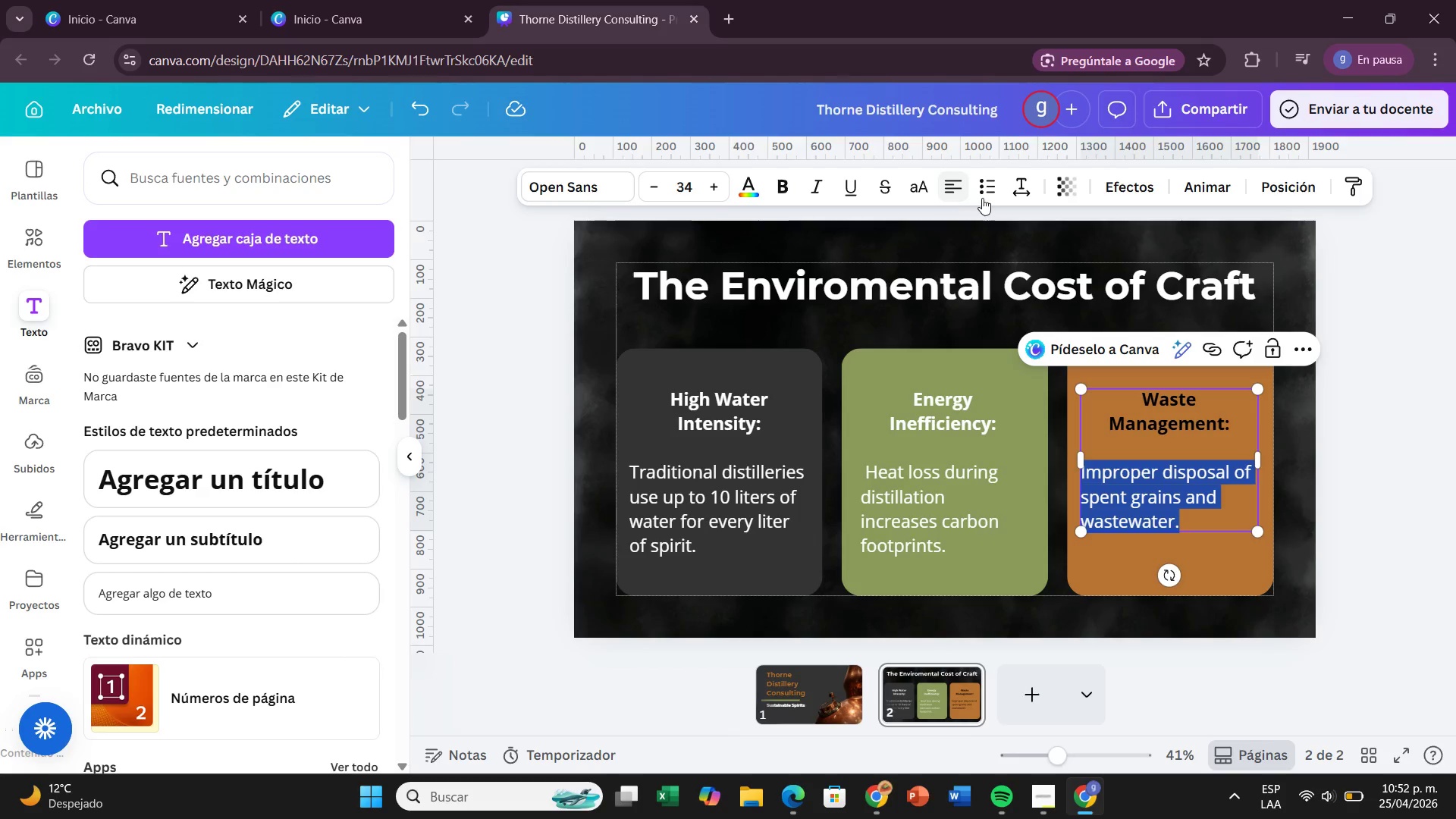 
wait(6.14)
 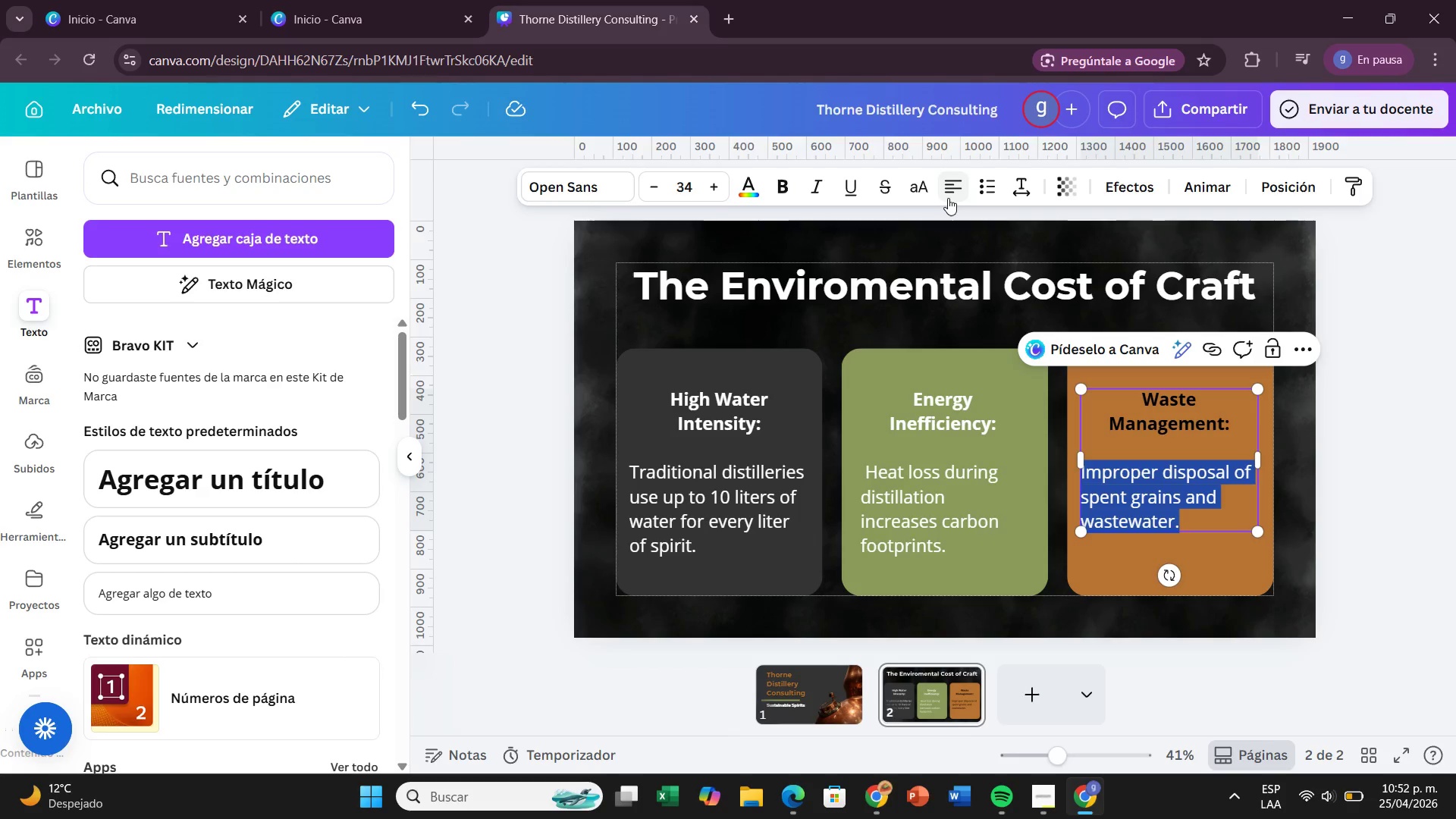 
left_click([1387, 304])
 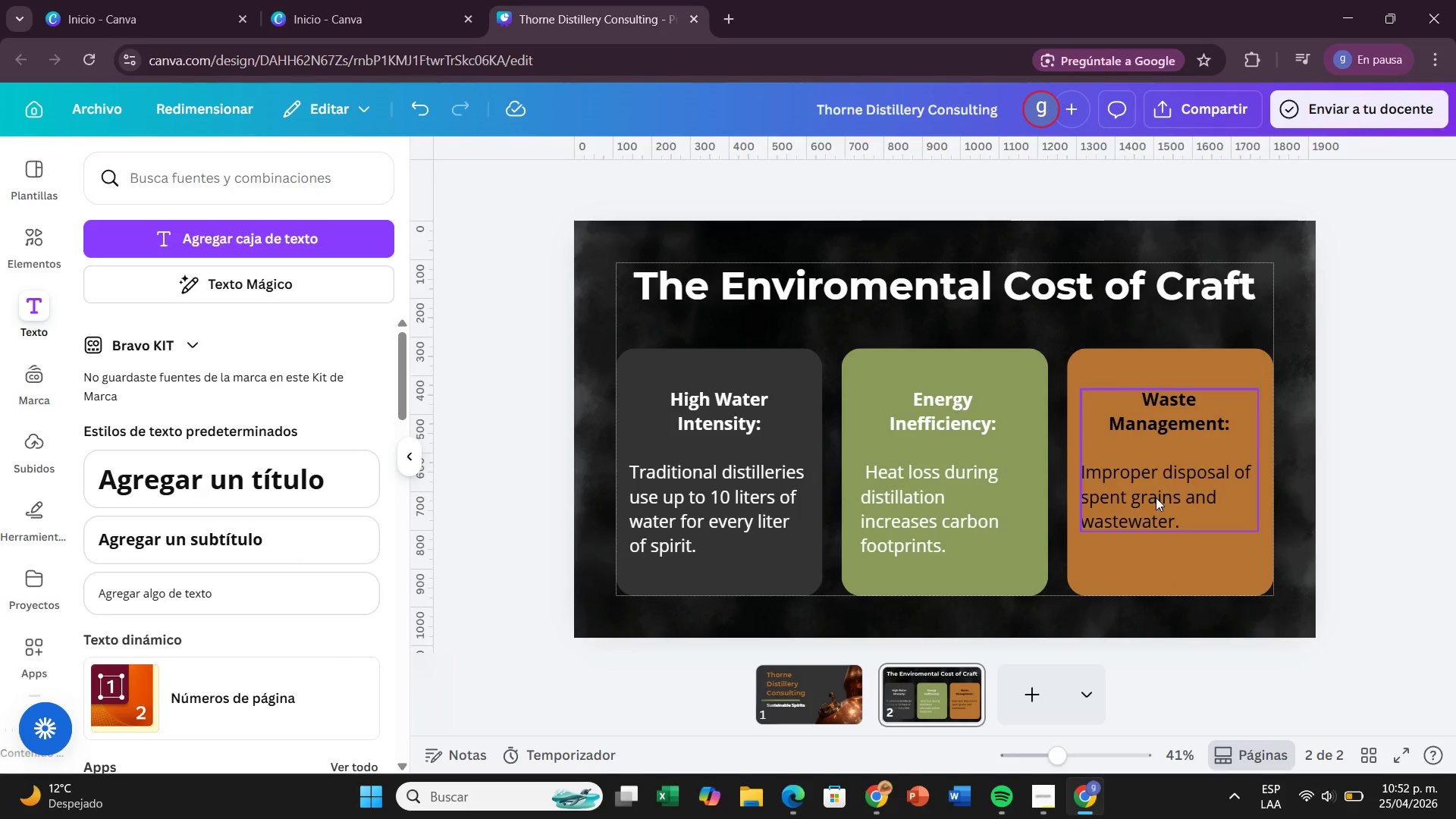 
left_click([1156, 497])
 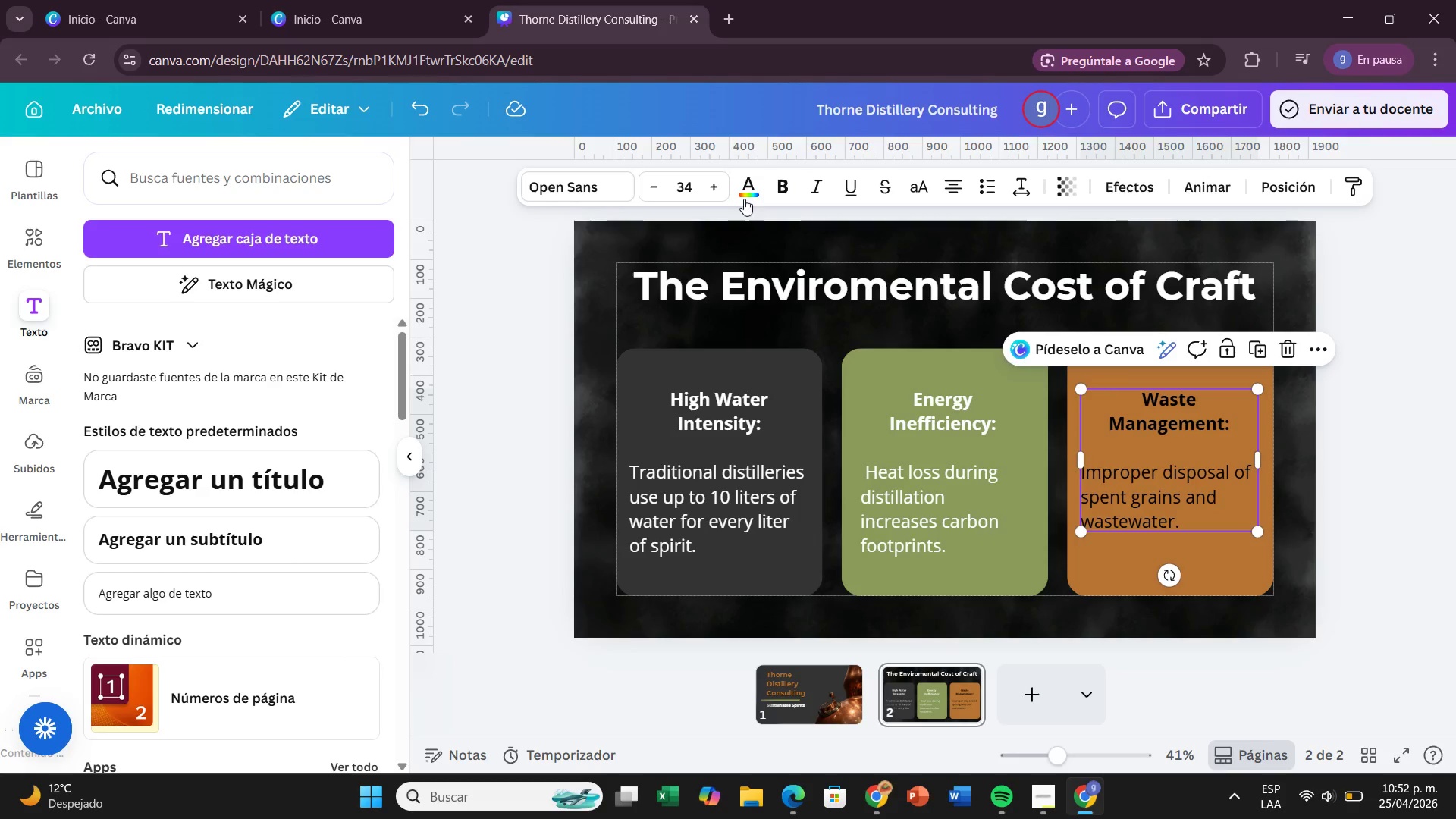 
left_click([744, 199])
 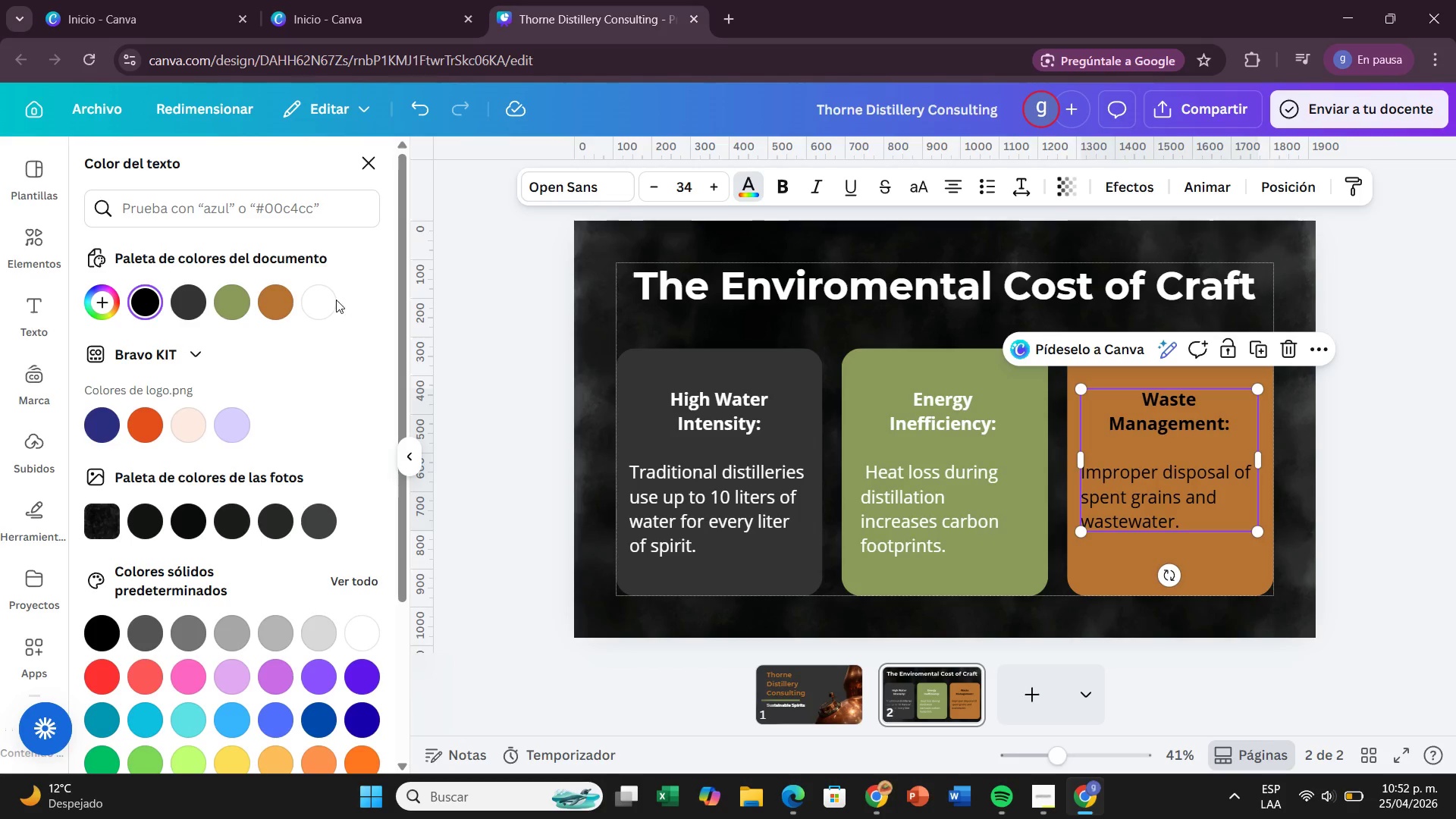 
left_click([334, 299])
 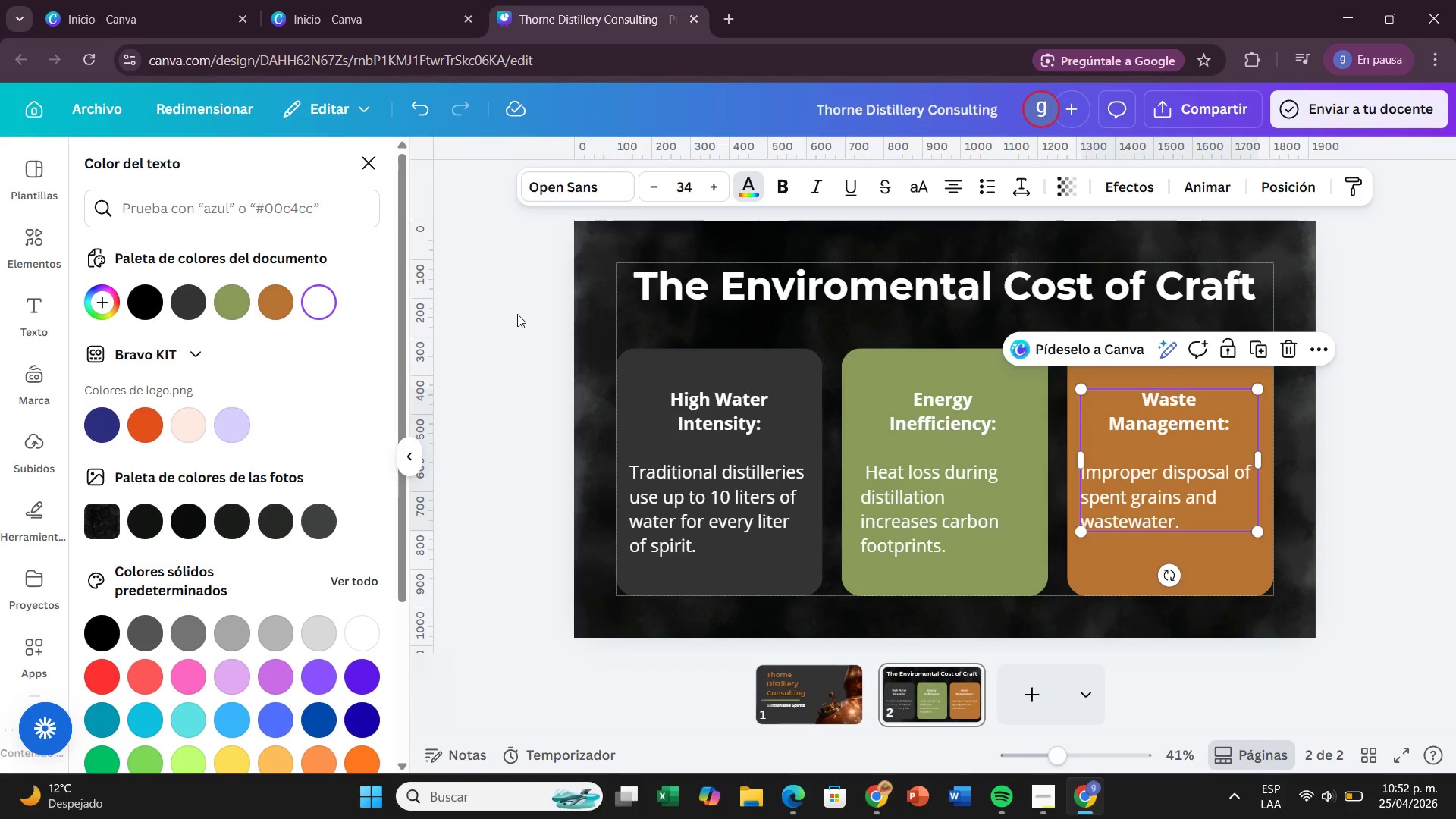 
left_click([517, 314])
 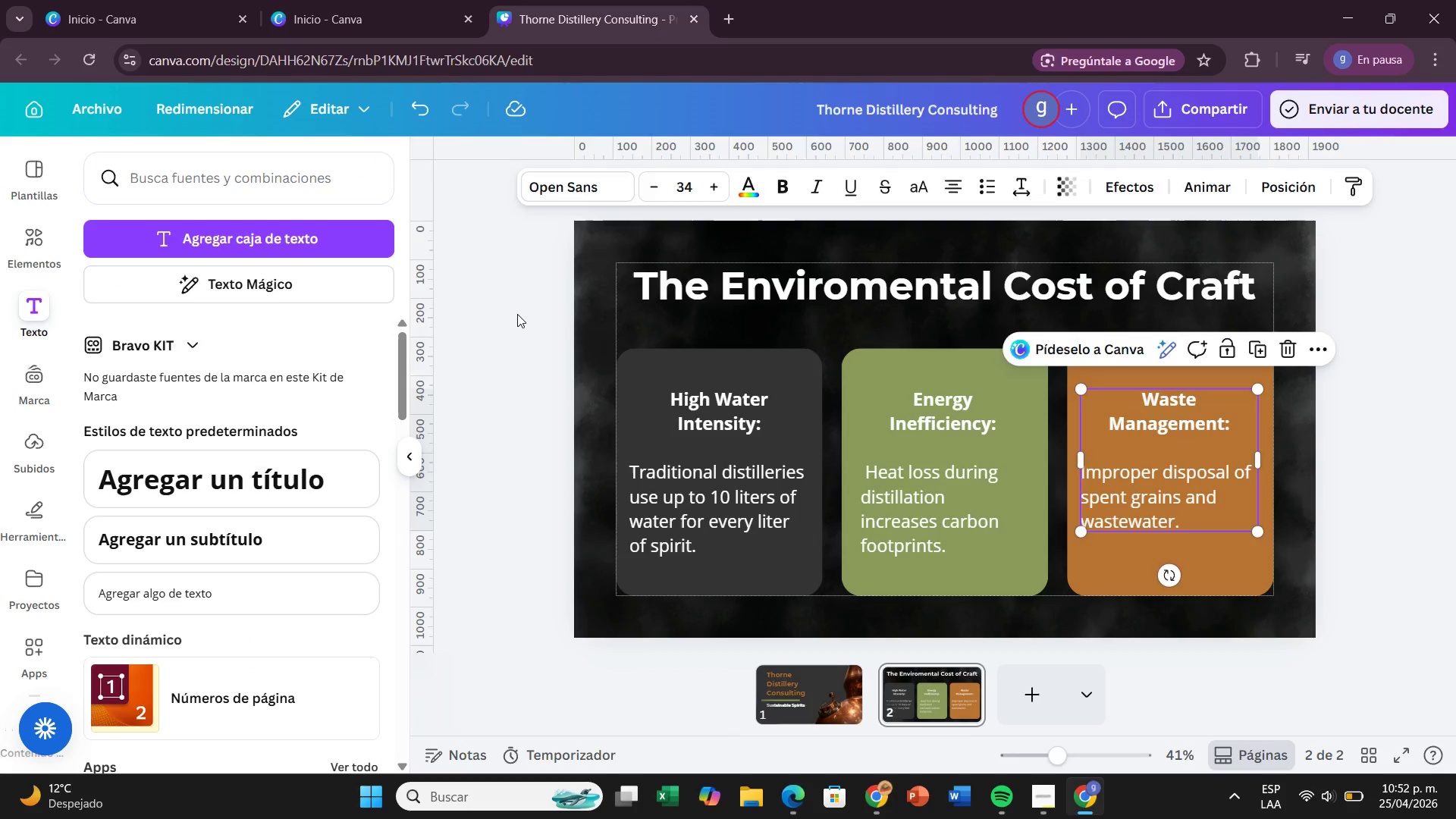 
left_click([517, 314])
 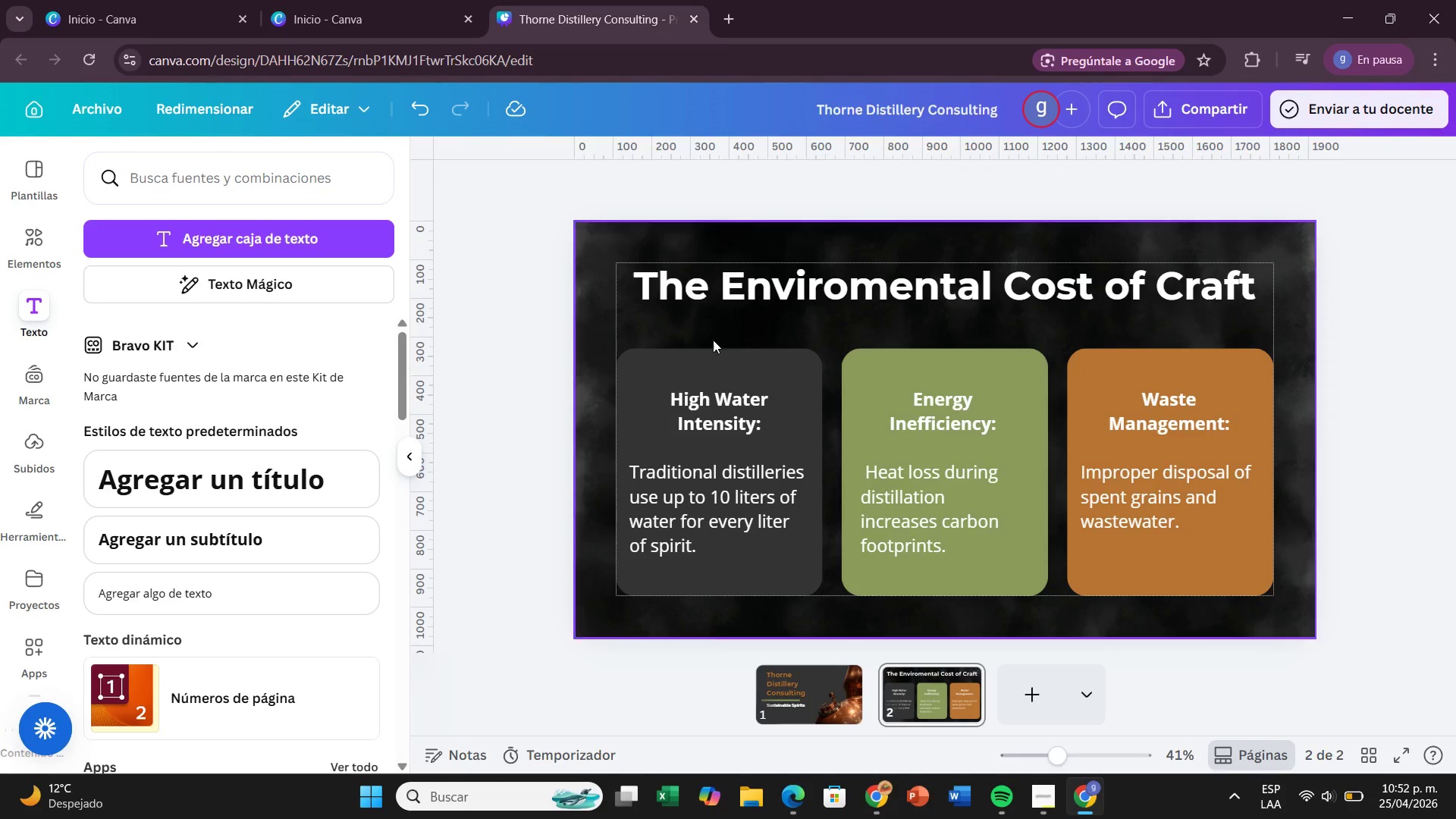 
left_click_drag(start_coordinate=[1232, 442], to_coordinate=[1232, 447])
 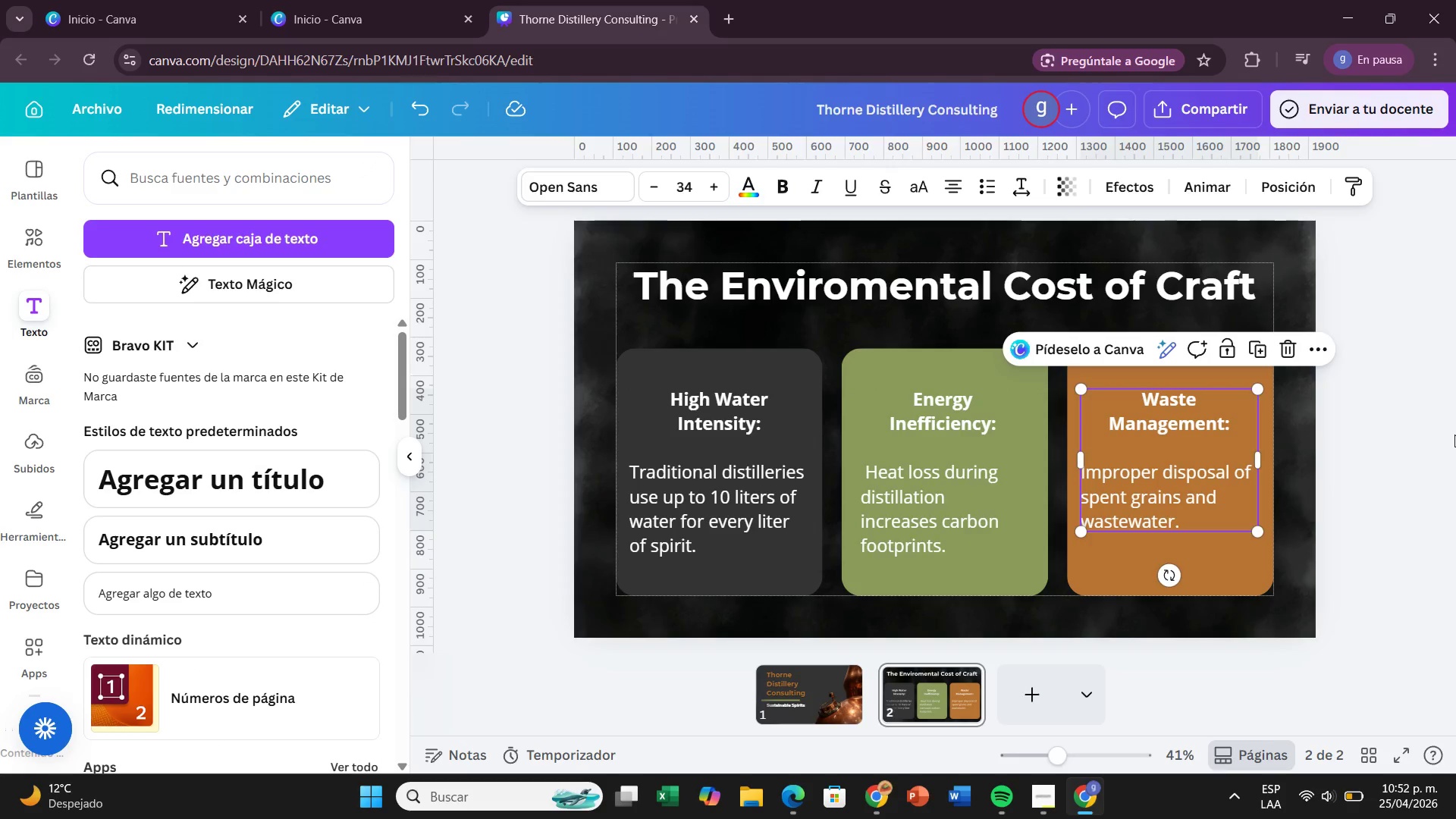 
left_click([1454, 435])
 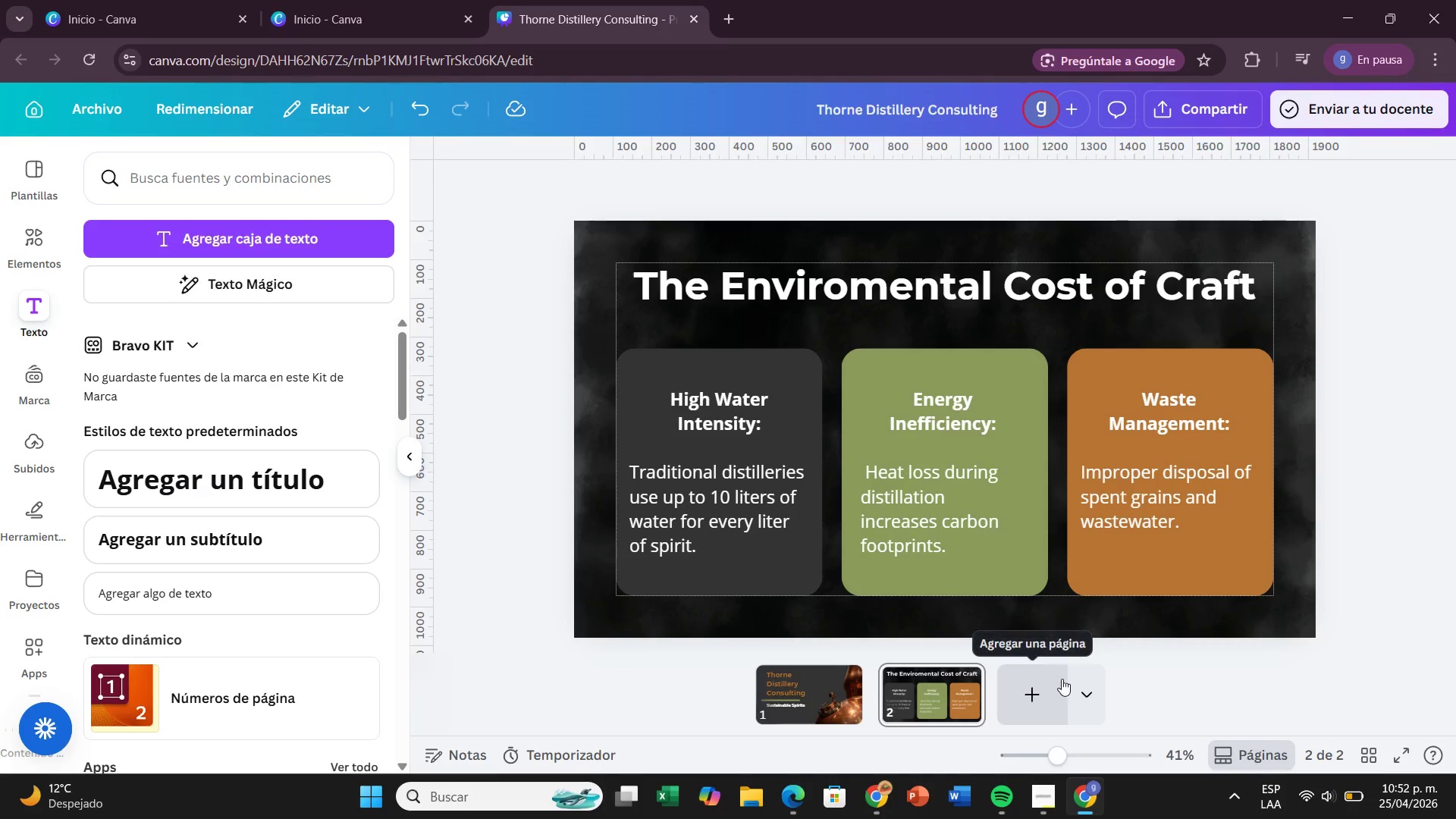 
left_click([1036, 683])
 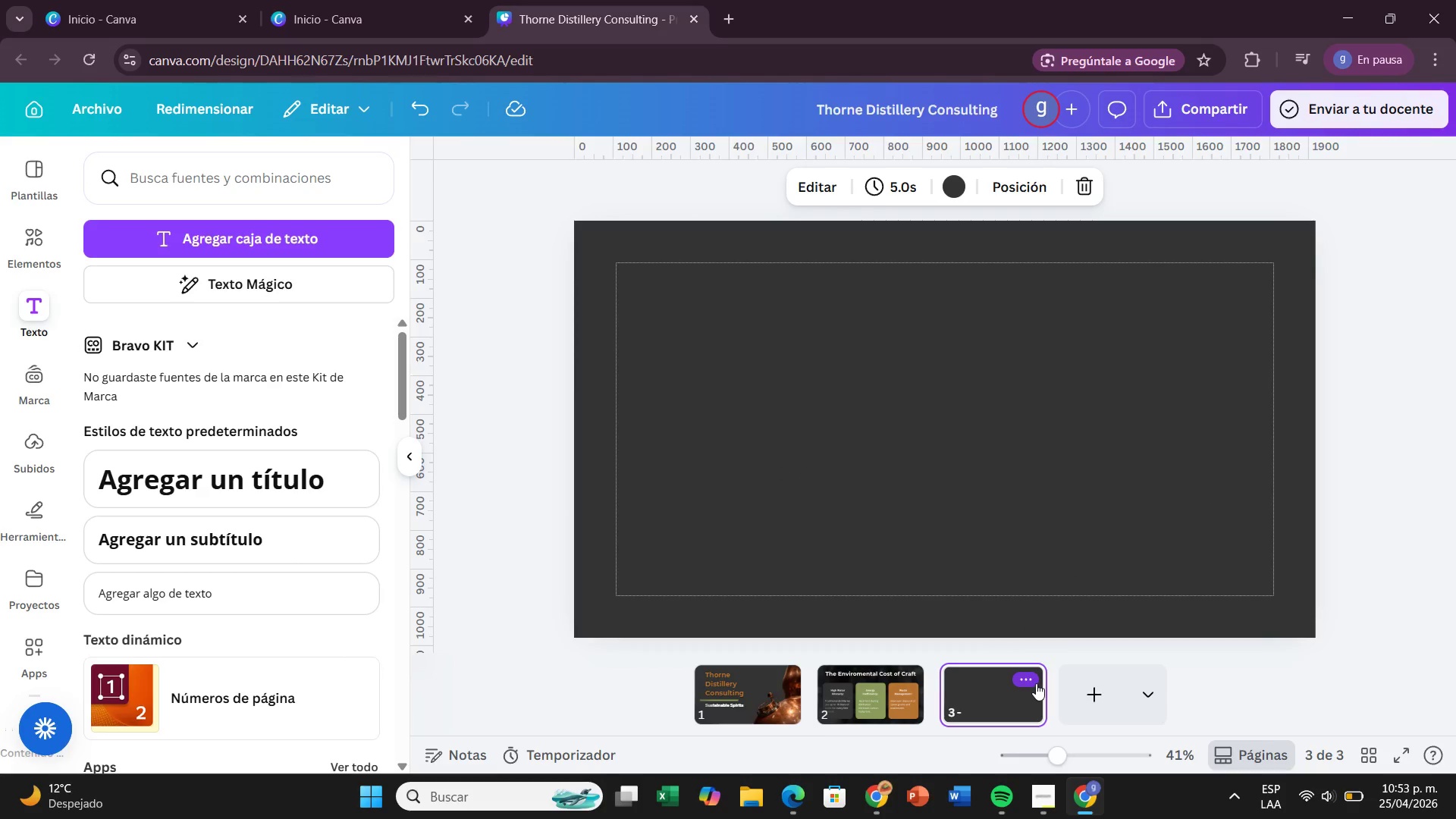 
wait(21.55)
 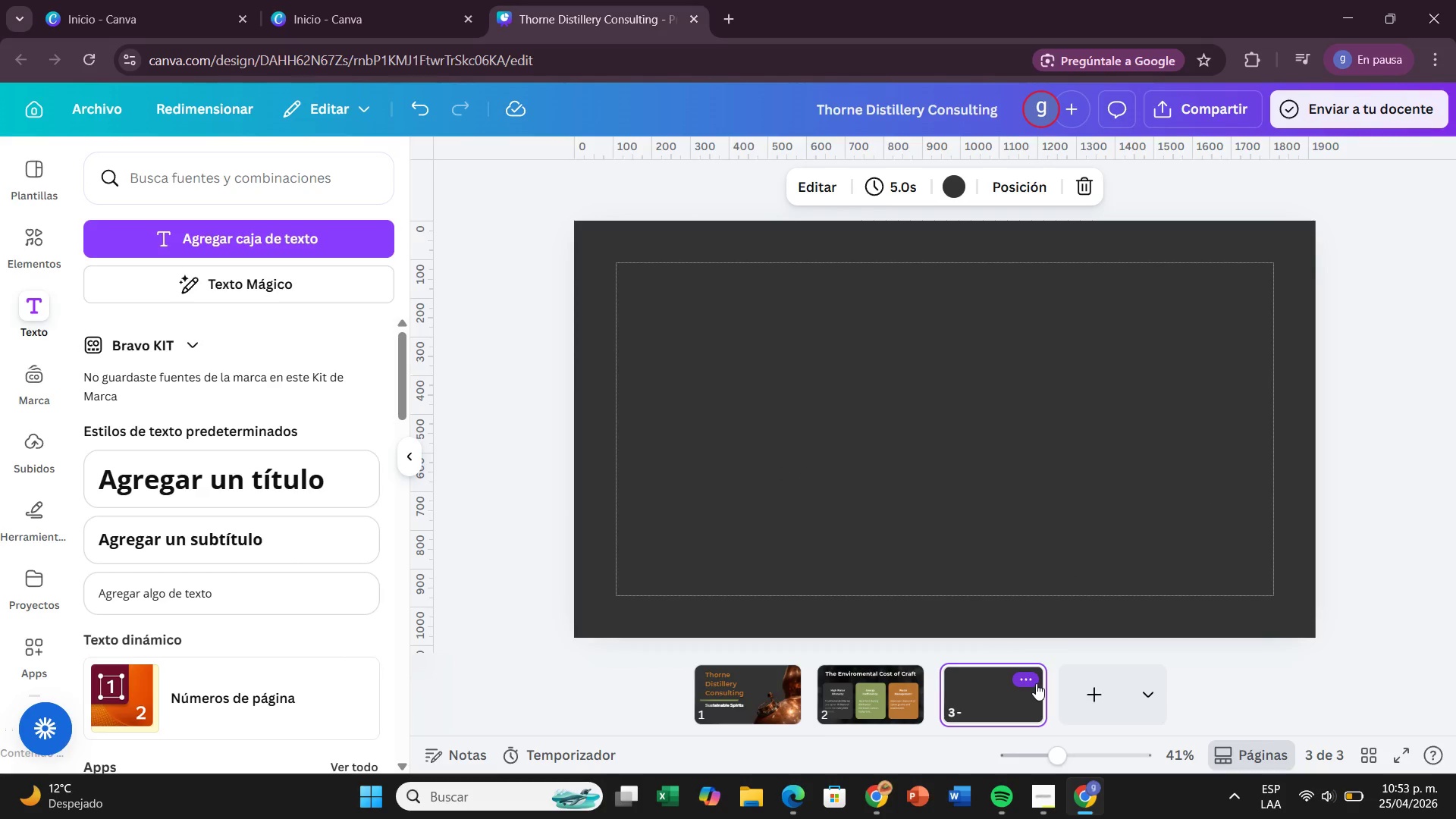 
left_click([927, 500])
 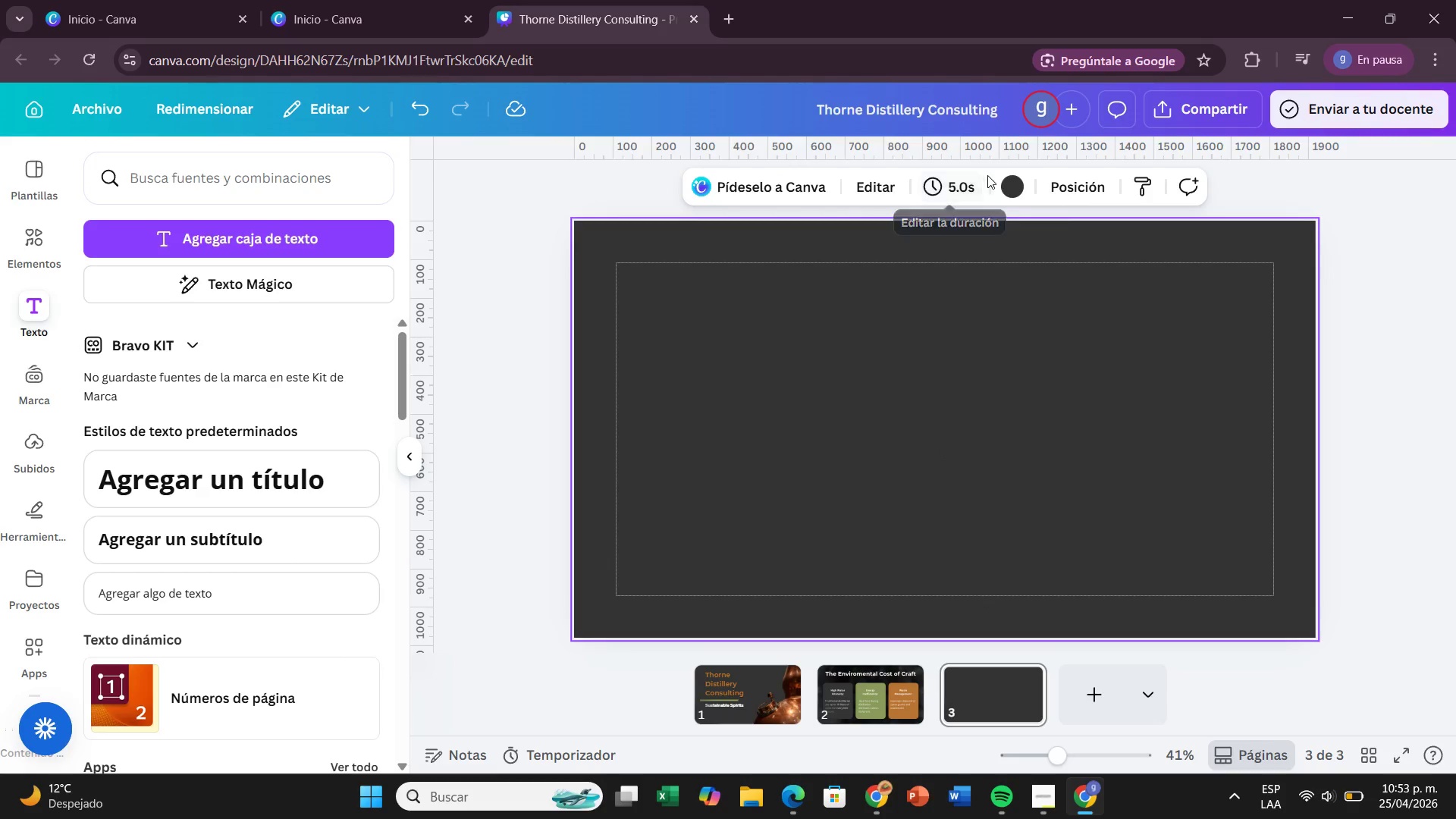 
left_click([1006, 184])
 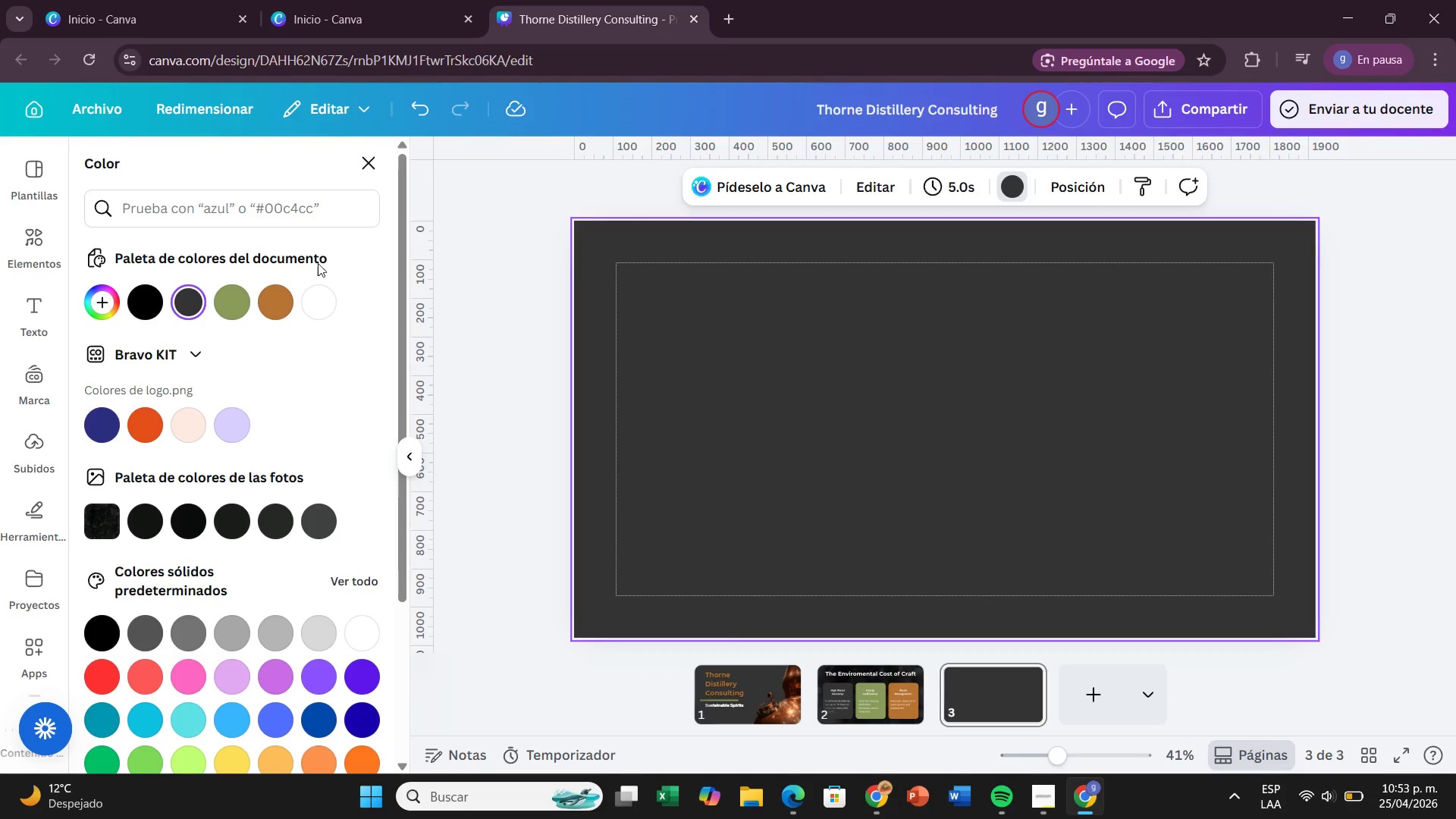 
left_click([329, 295])
 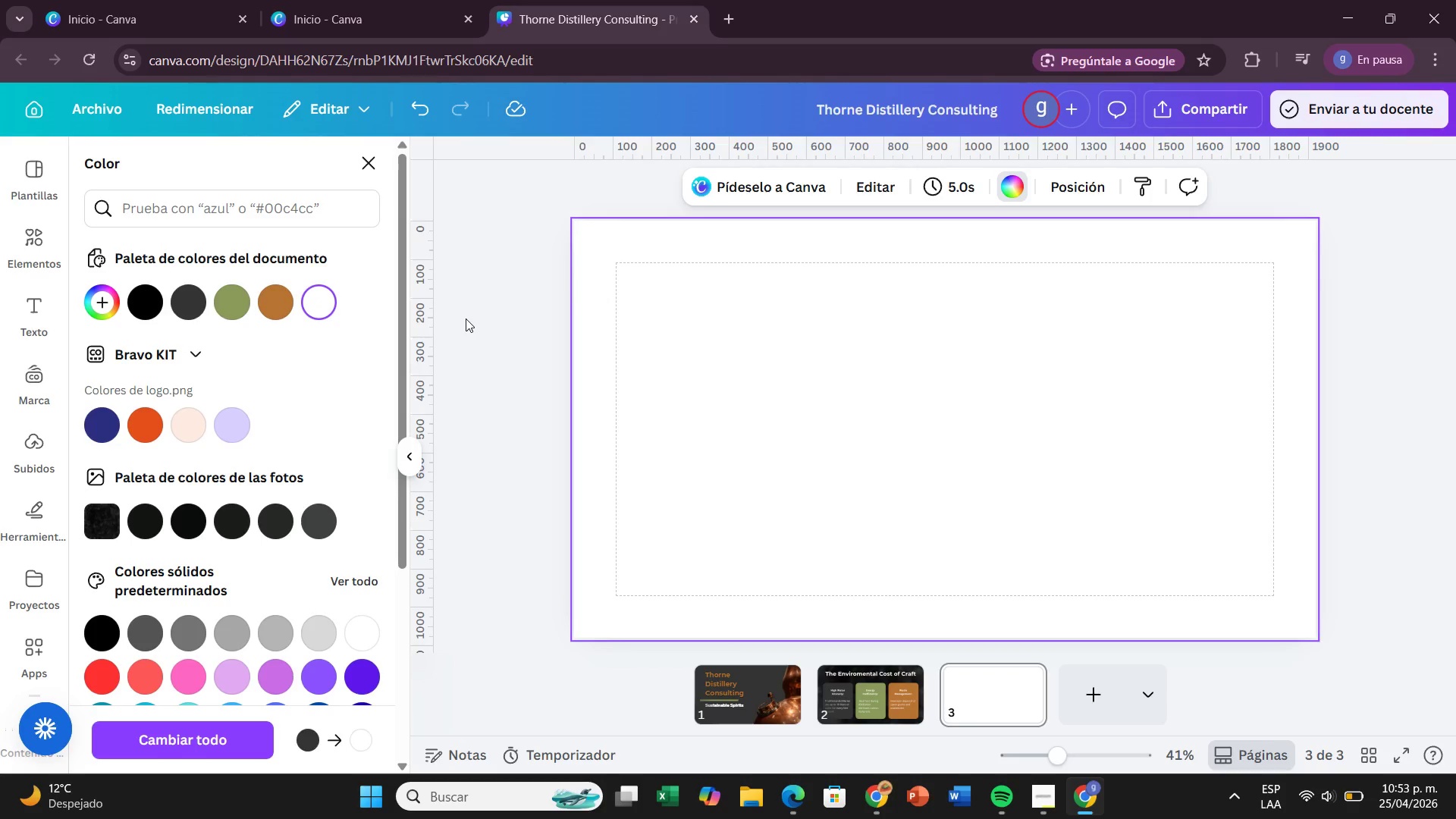 
left_click([457, 357])
 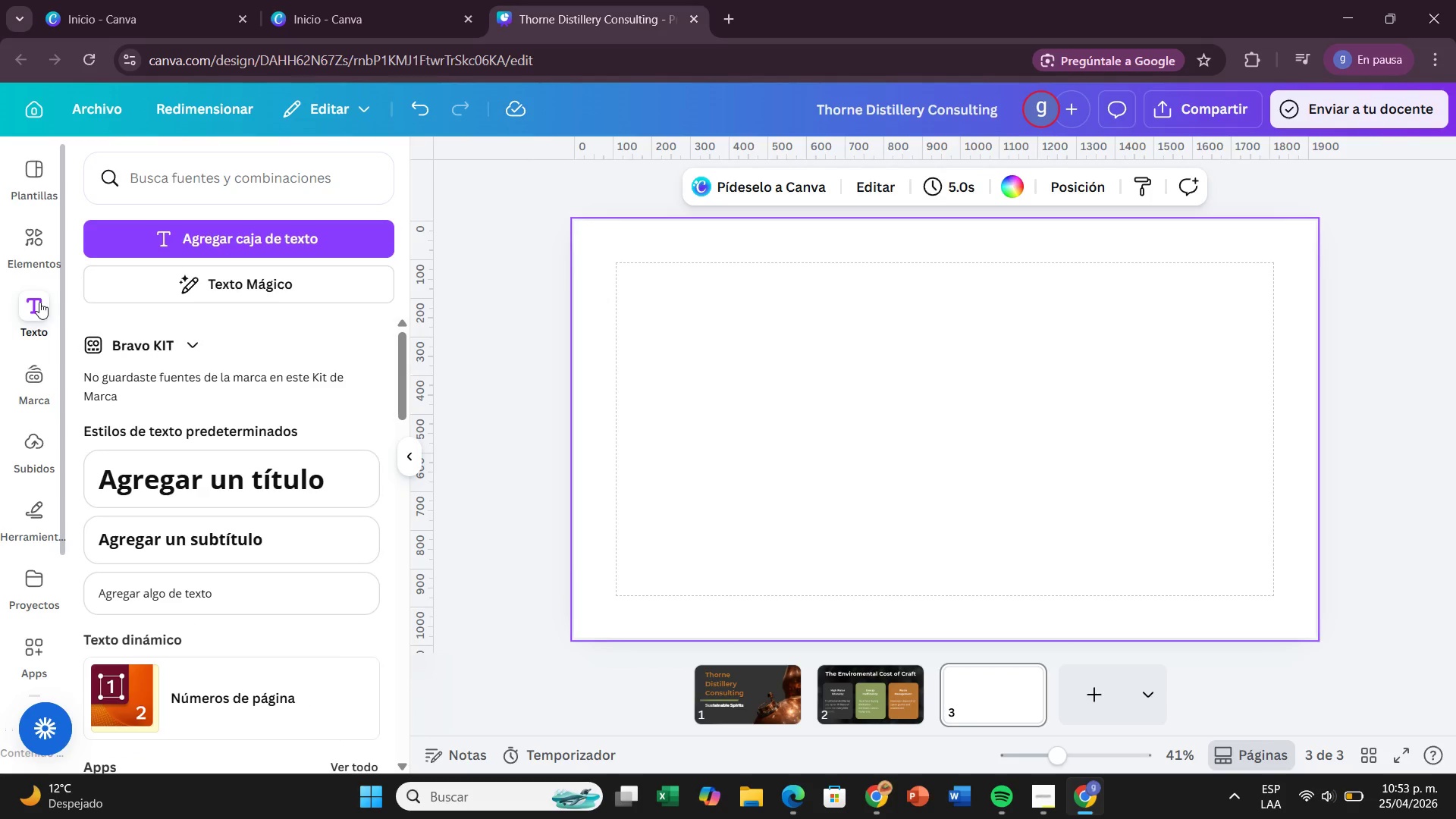 
left_click([39, 302])
 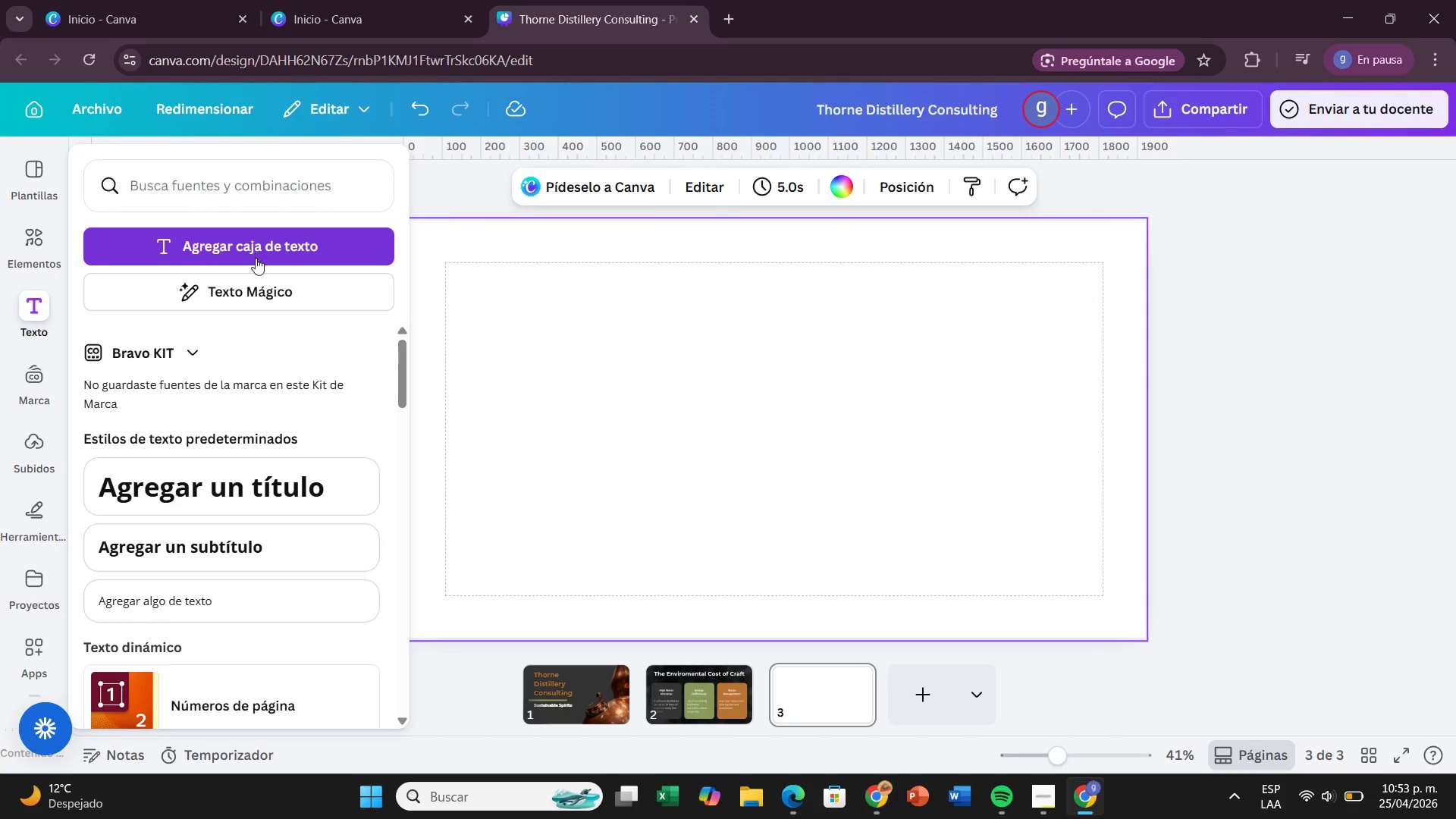 
left_click([257, 263])
 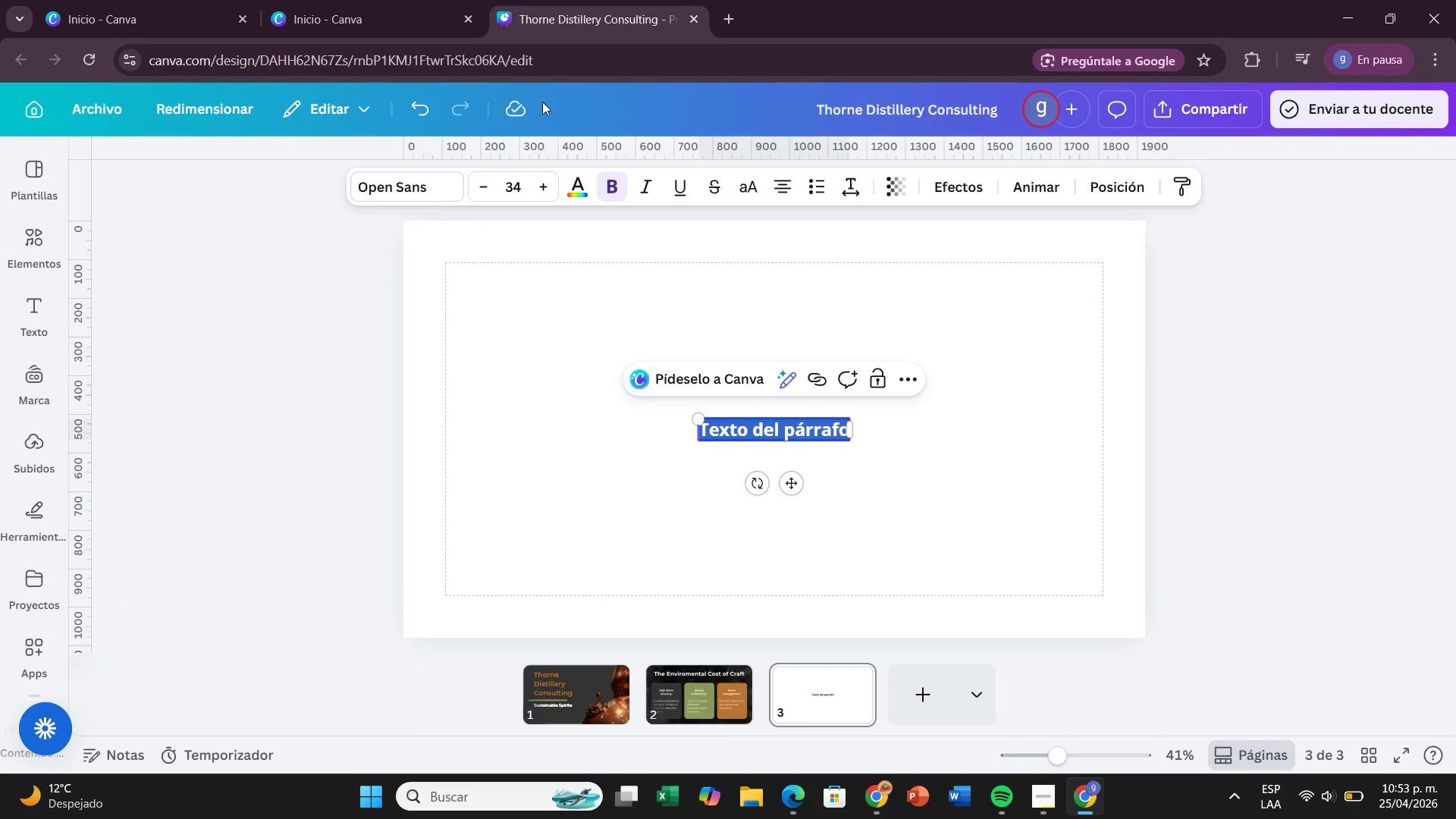 
left_click([409, 174])
 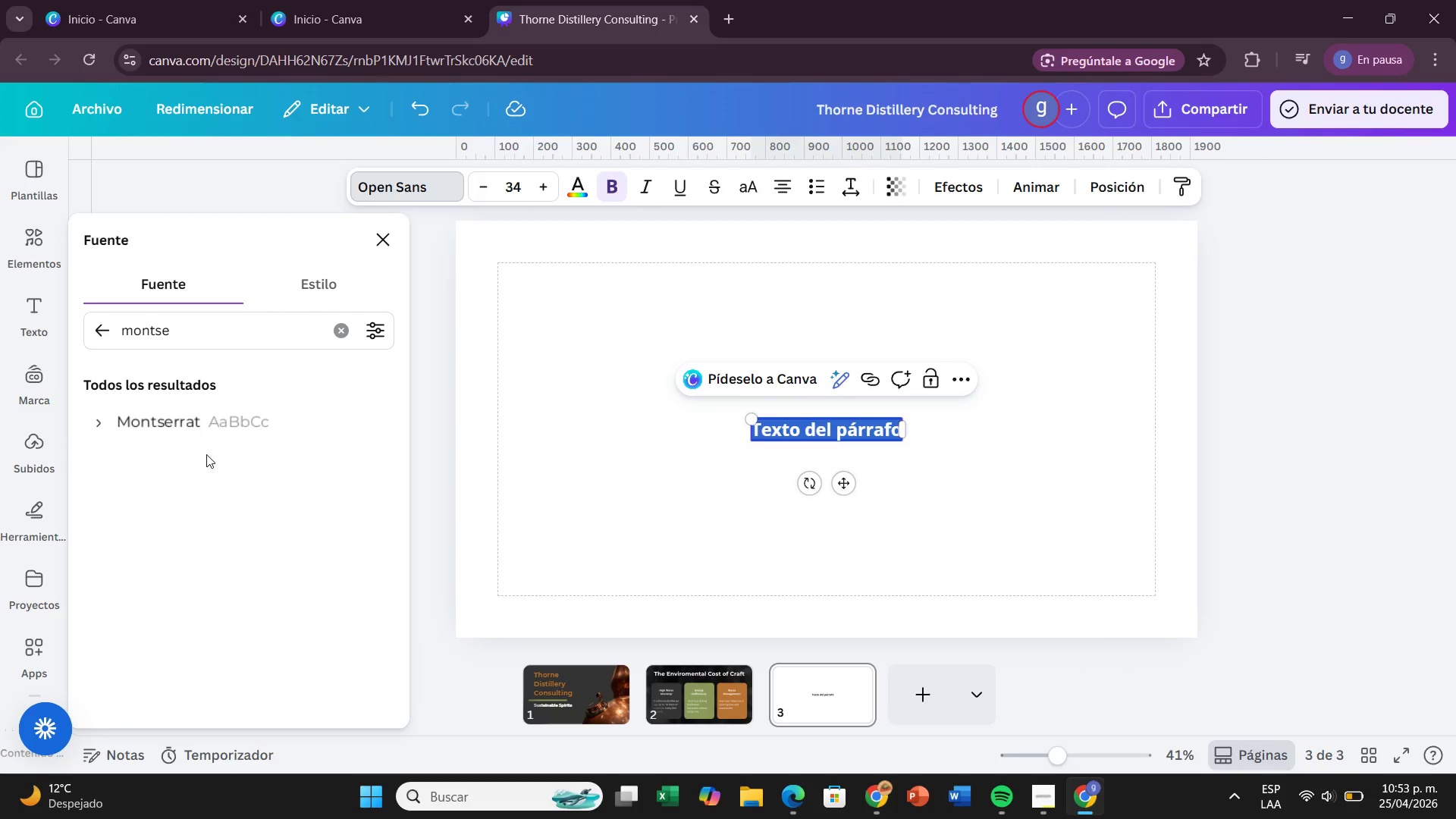 
left_click([217, 433])
 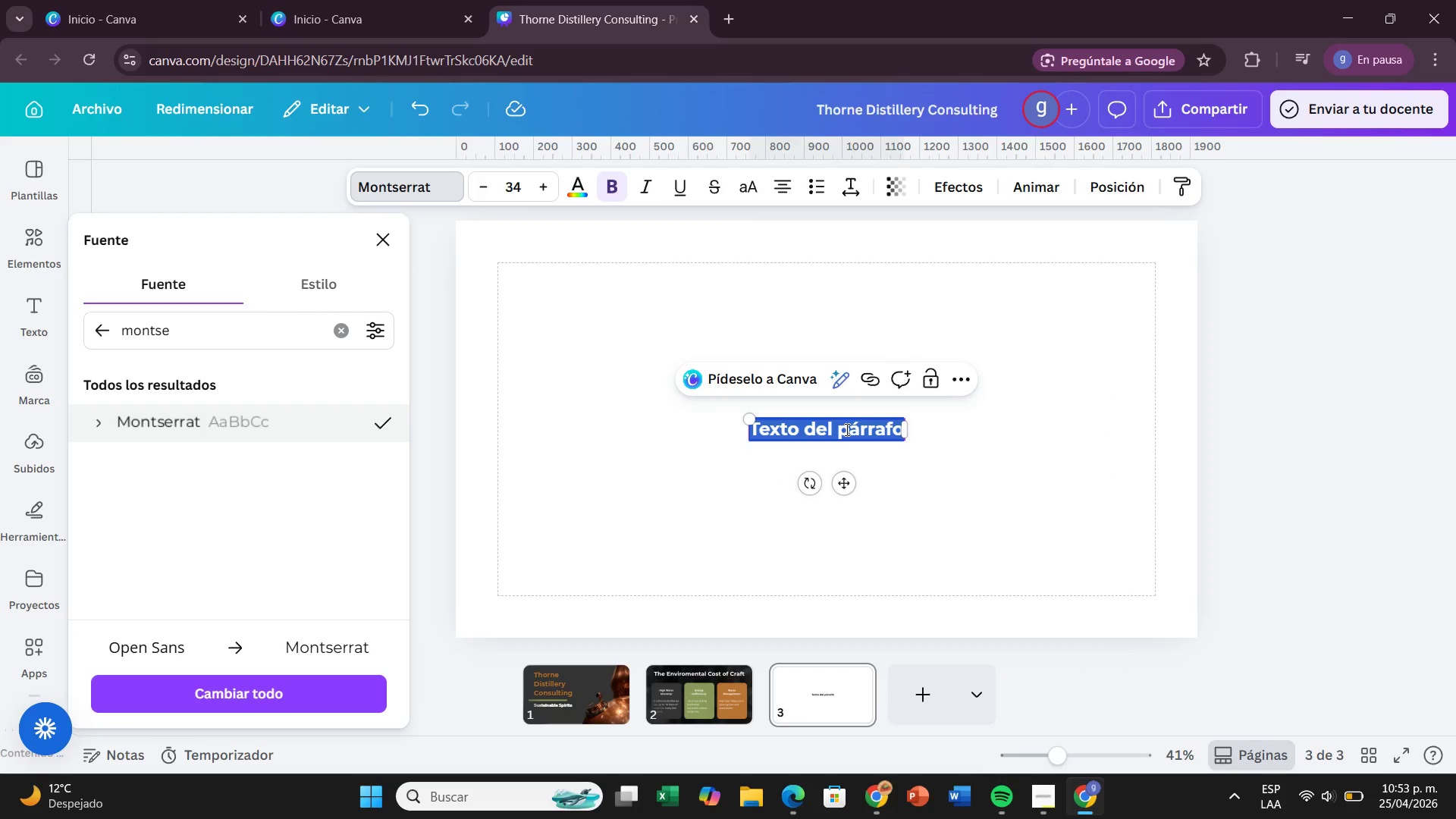 
type(THW)
key(Backspace)
type(E SOLUTION)
 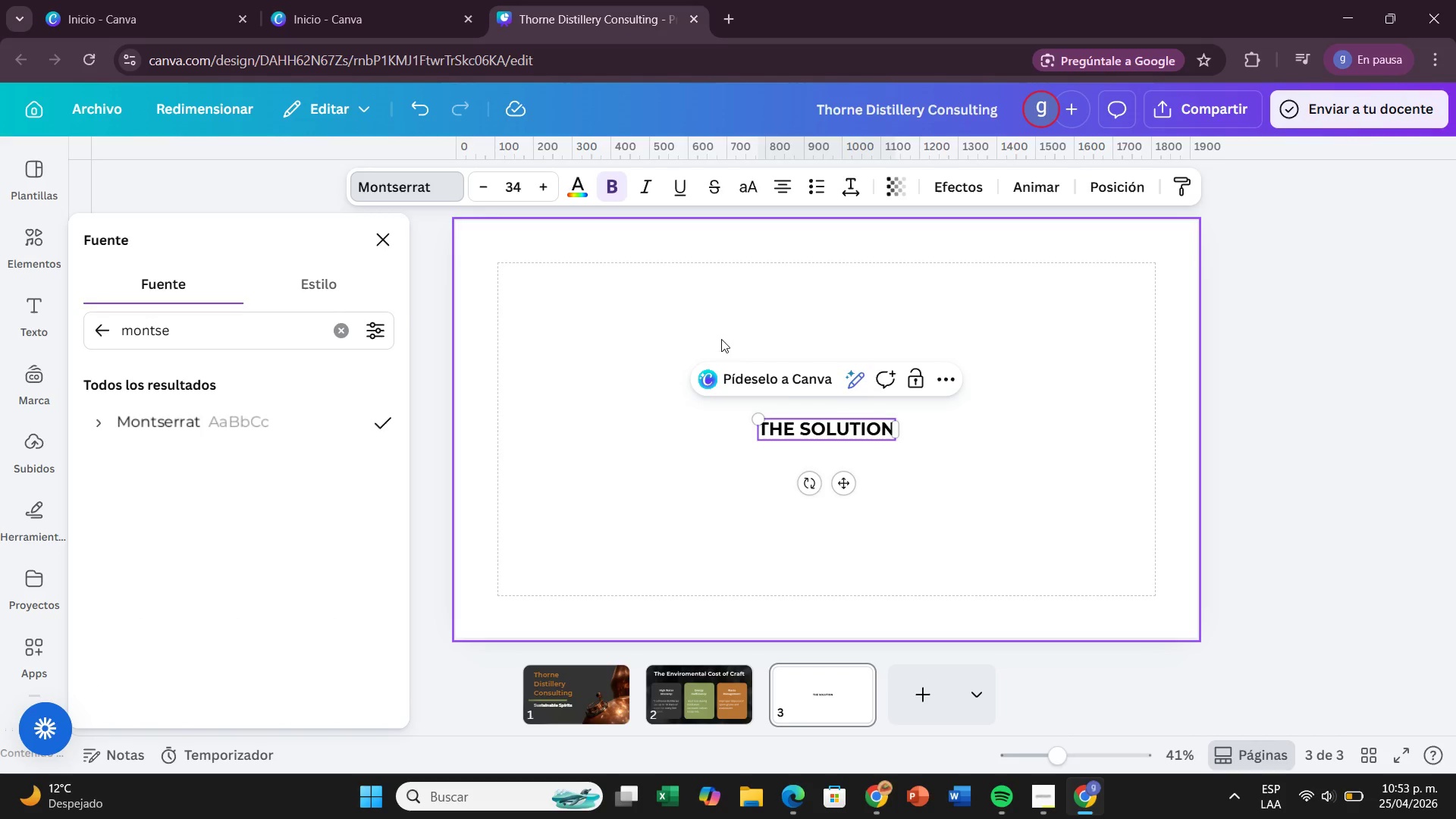 
left_click_drag(start_coordinate=[853, 489], to_coordinate=[593, 334])
 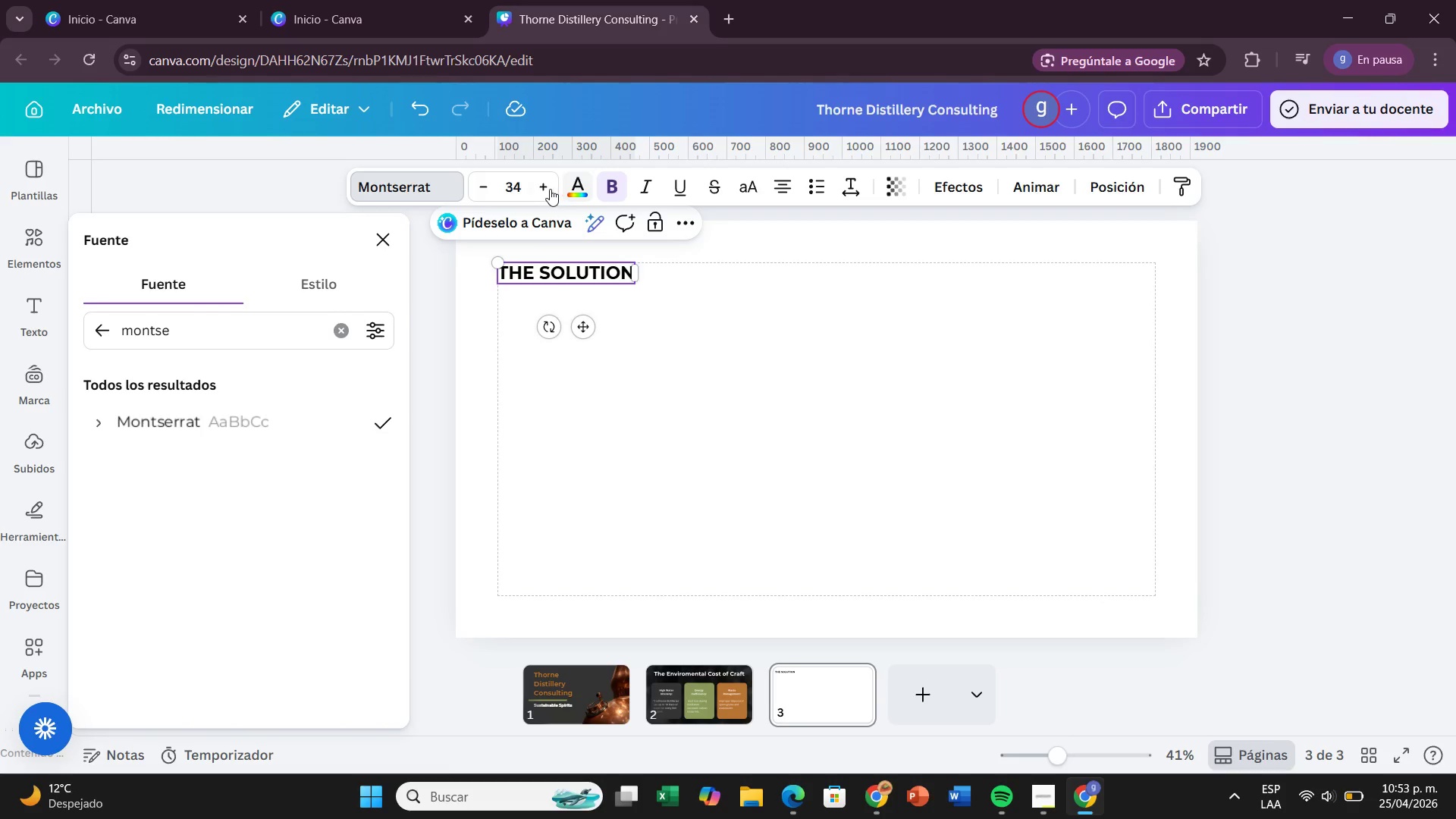 
left_click([550, 189])
 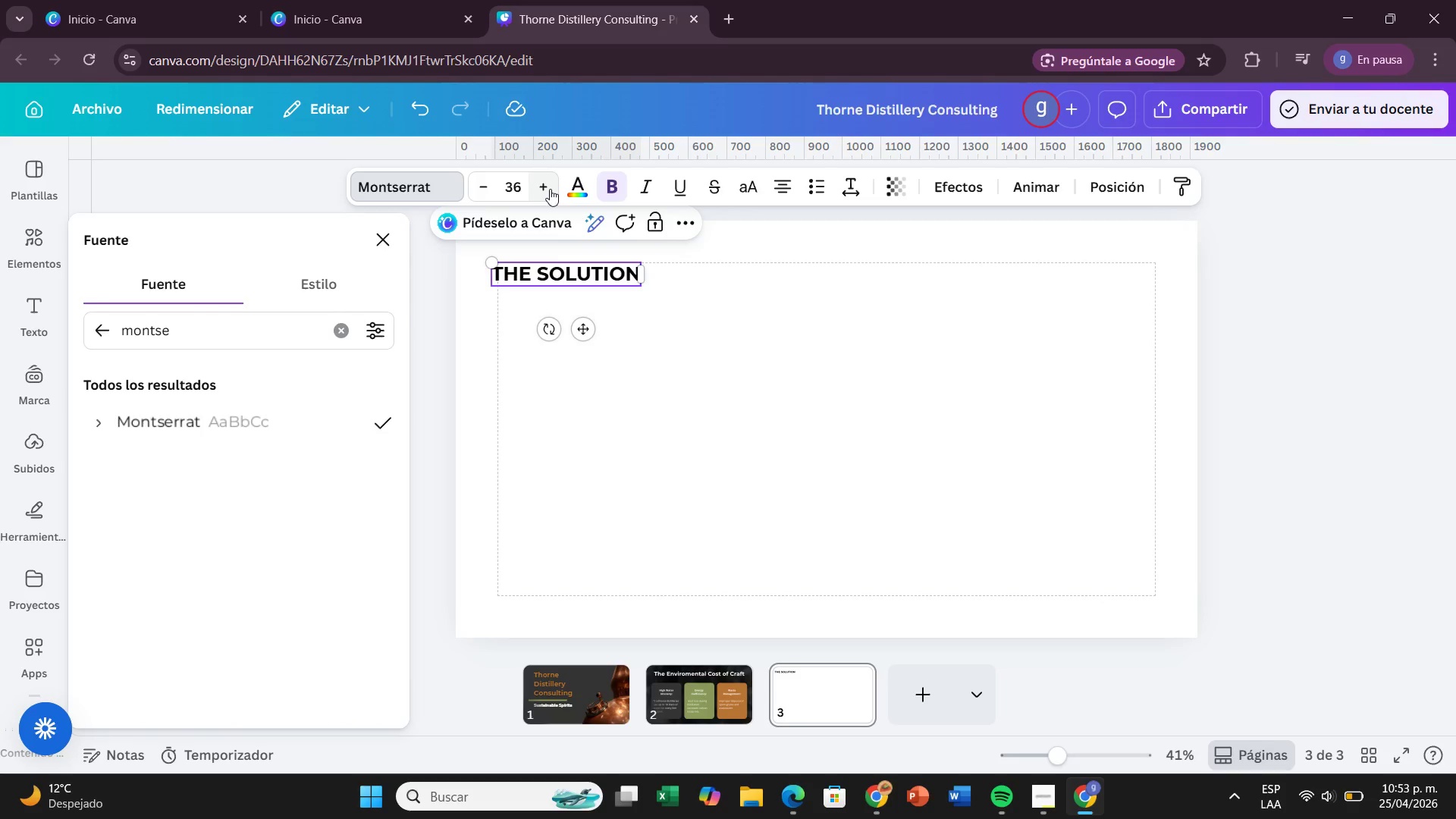 
left_click([550, 189])
 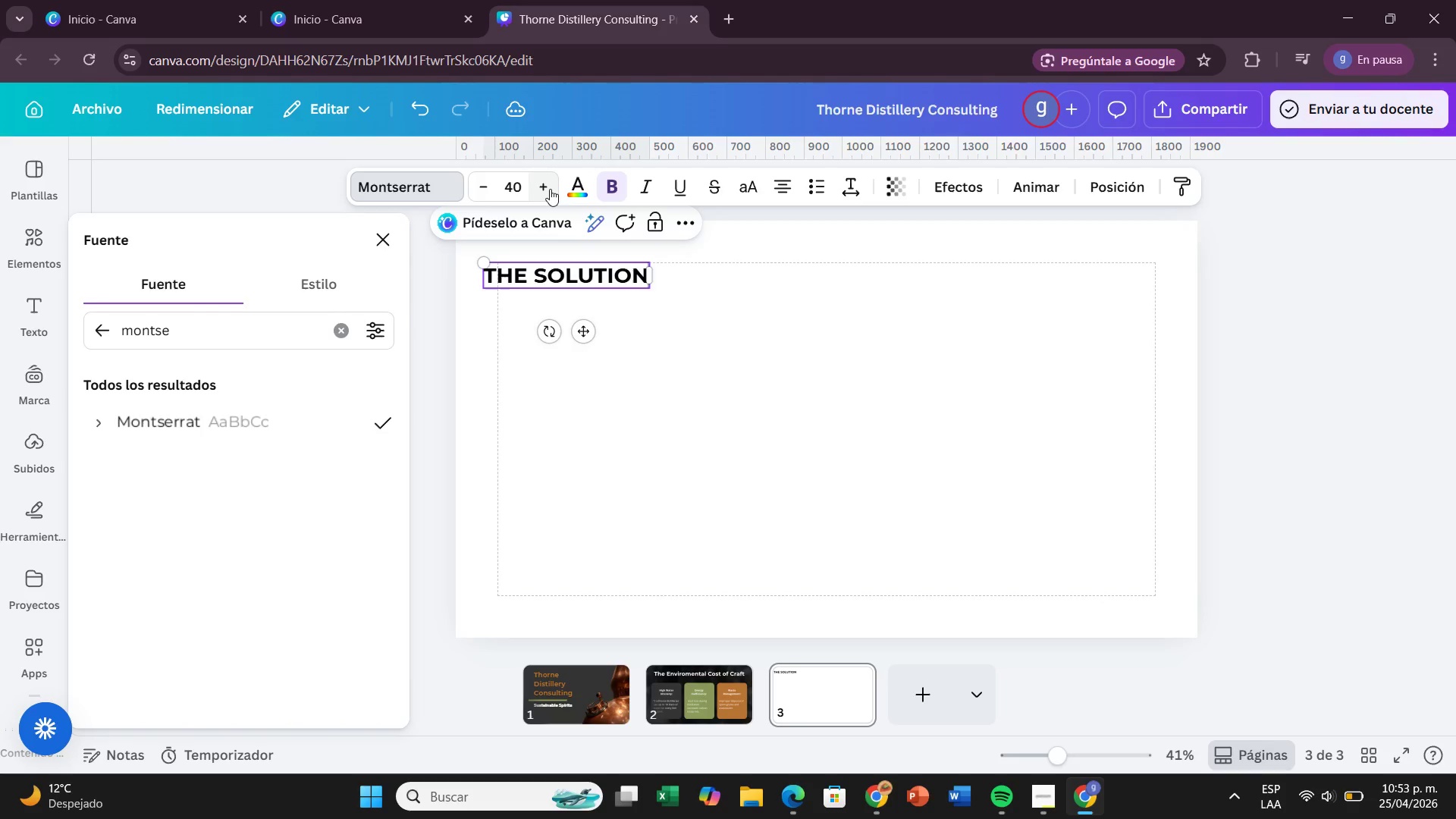 
left_click([550, 189])
 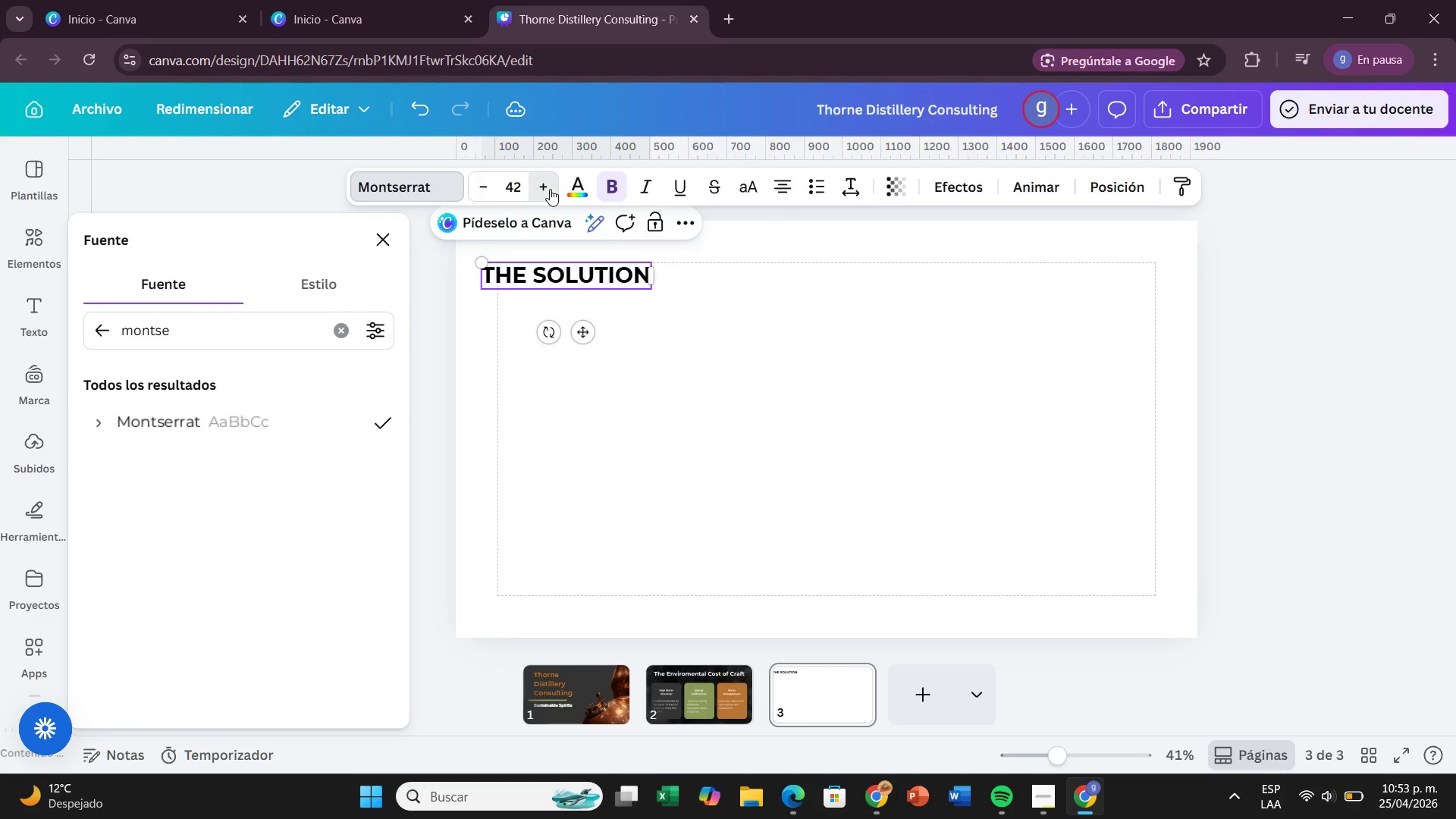 
left_click([550, 189])
 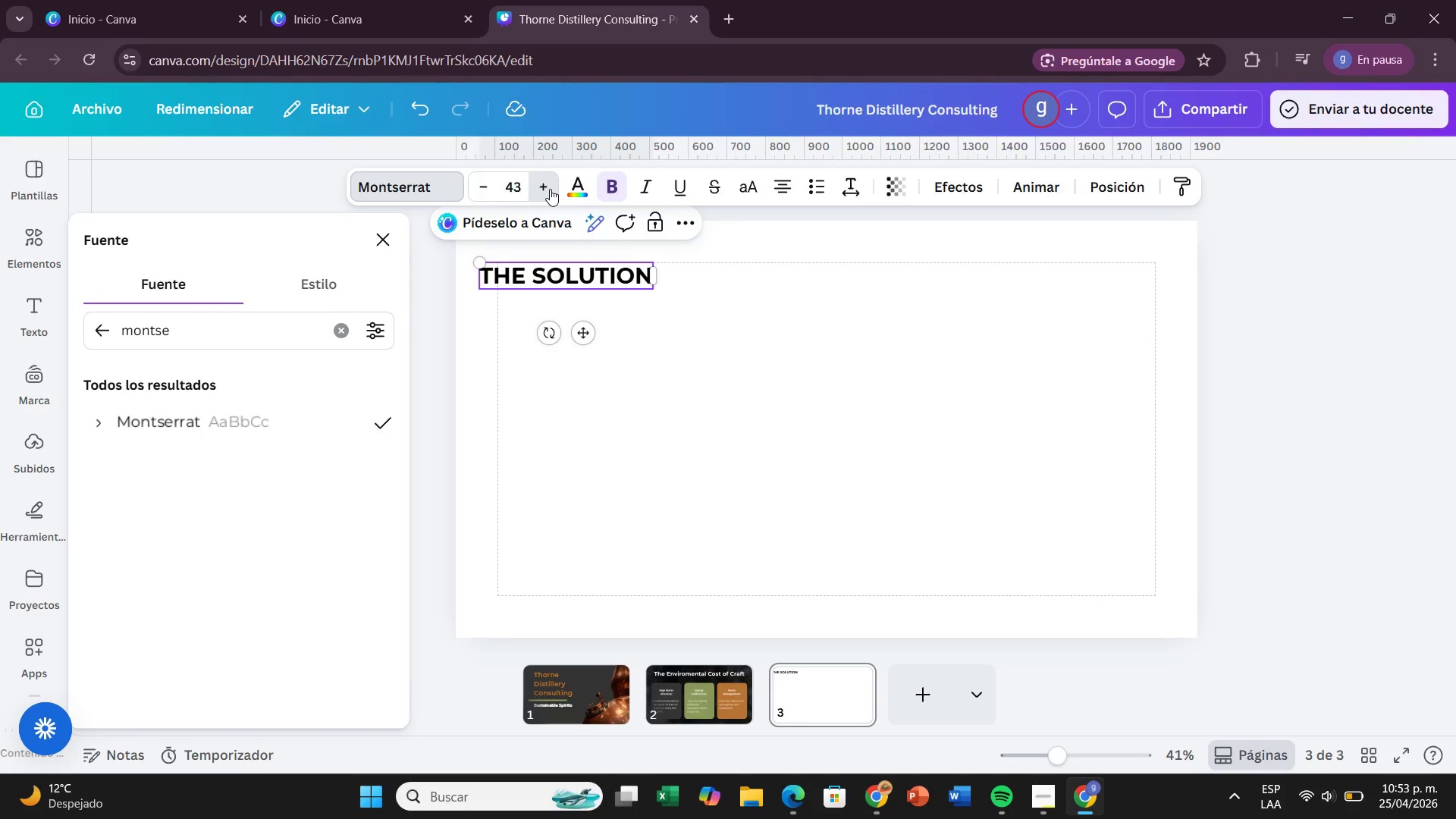 
left_click([550, 189])
 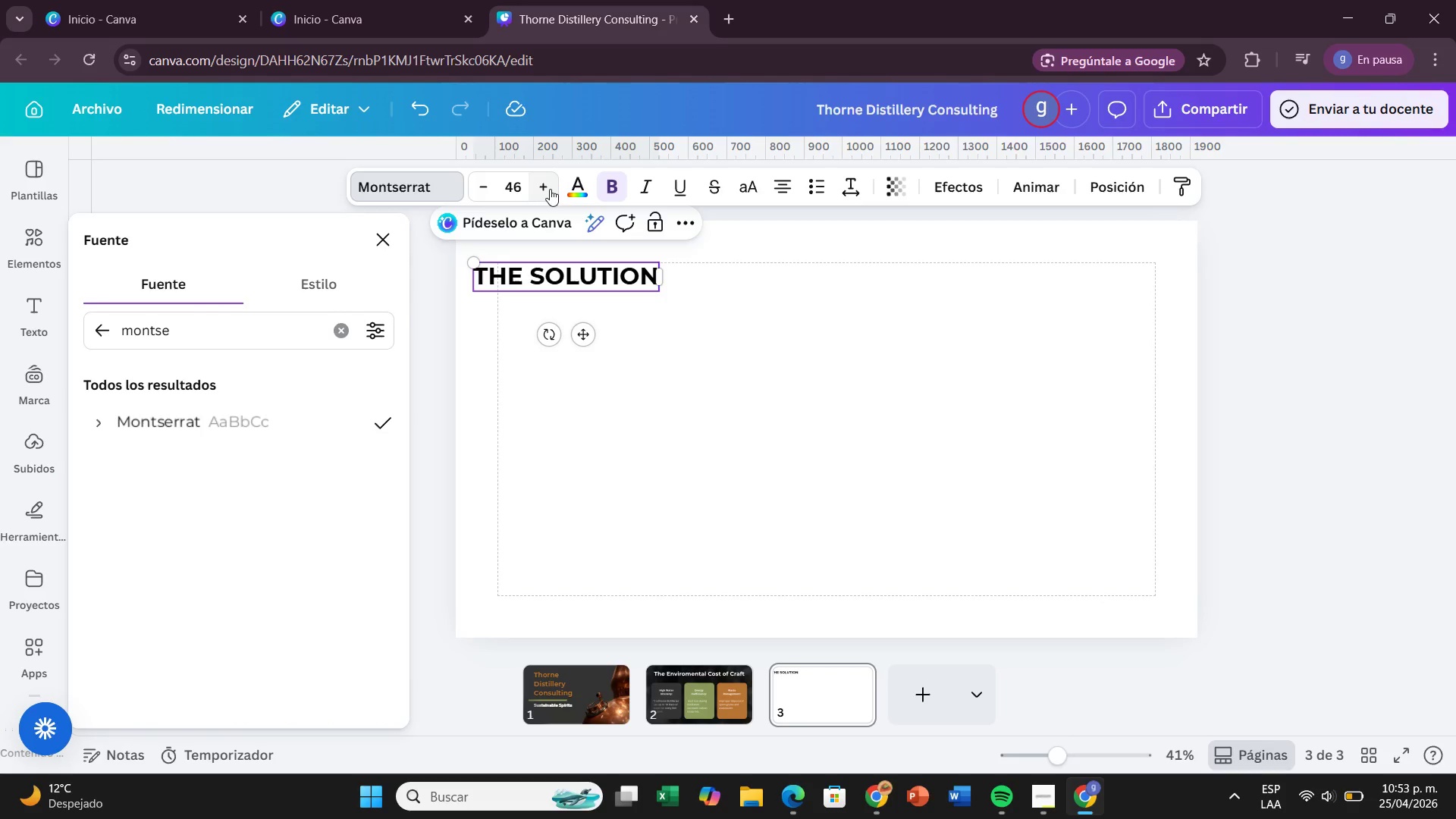 
double_click([550, 189])
 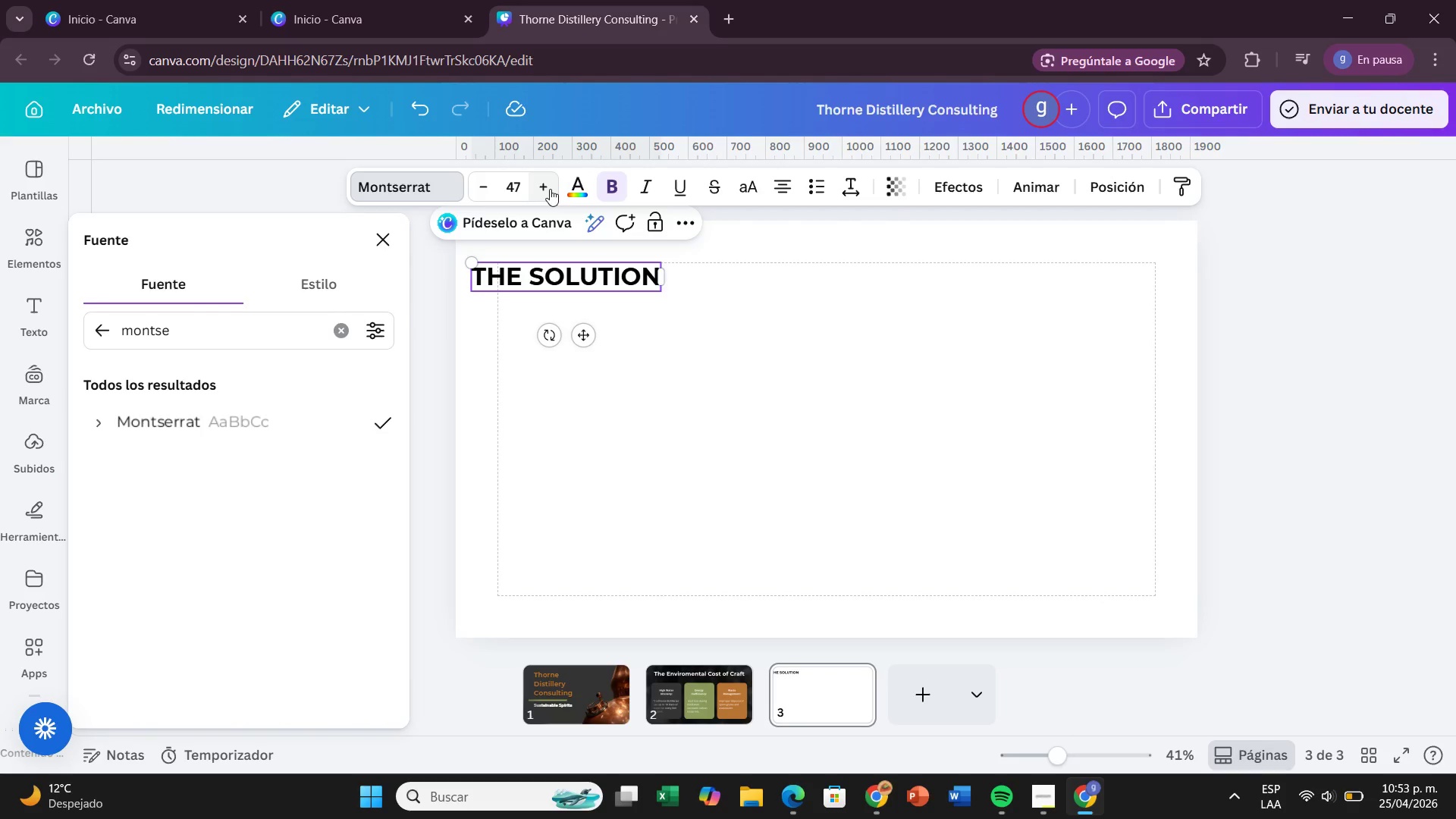 
left_click([550, 189])
 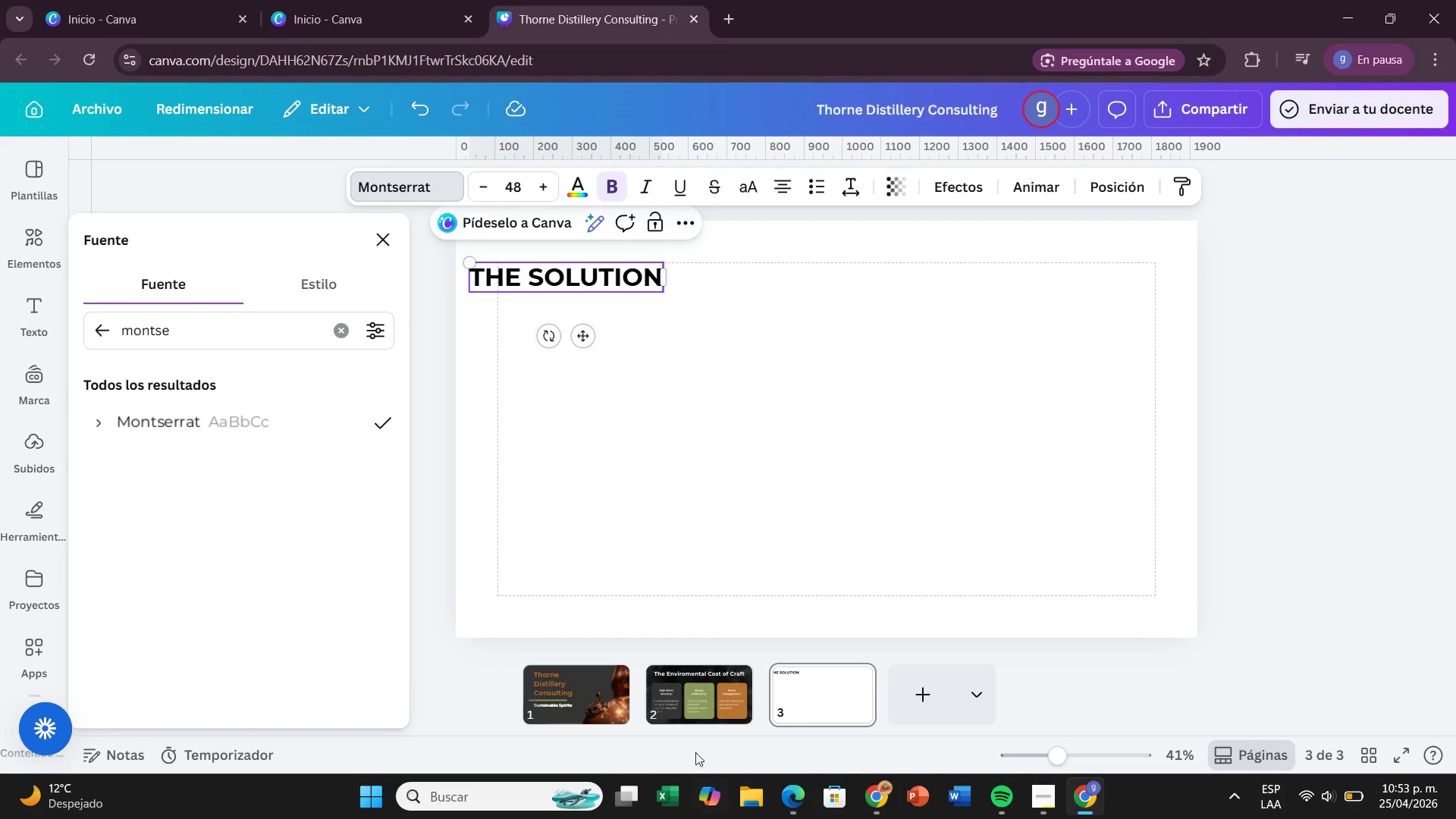 
left_click([698, 715])
 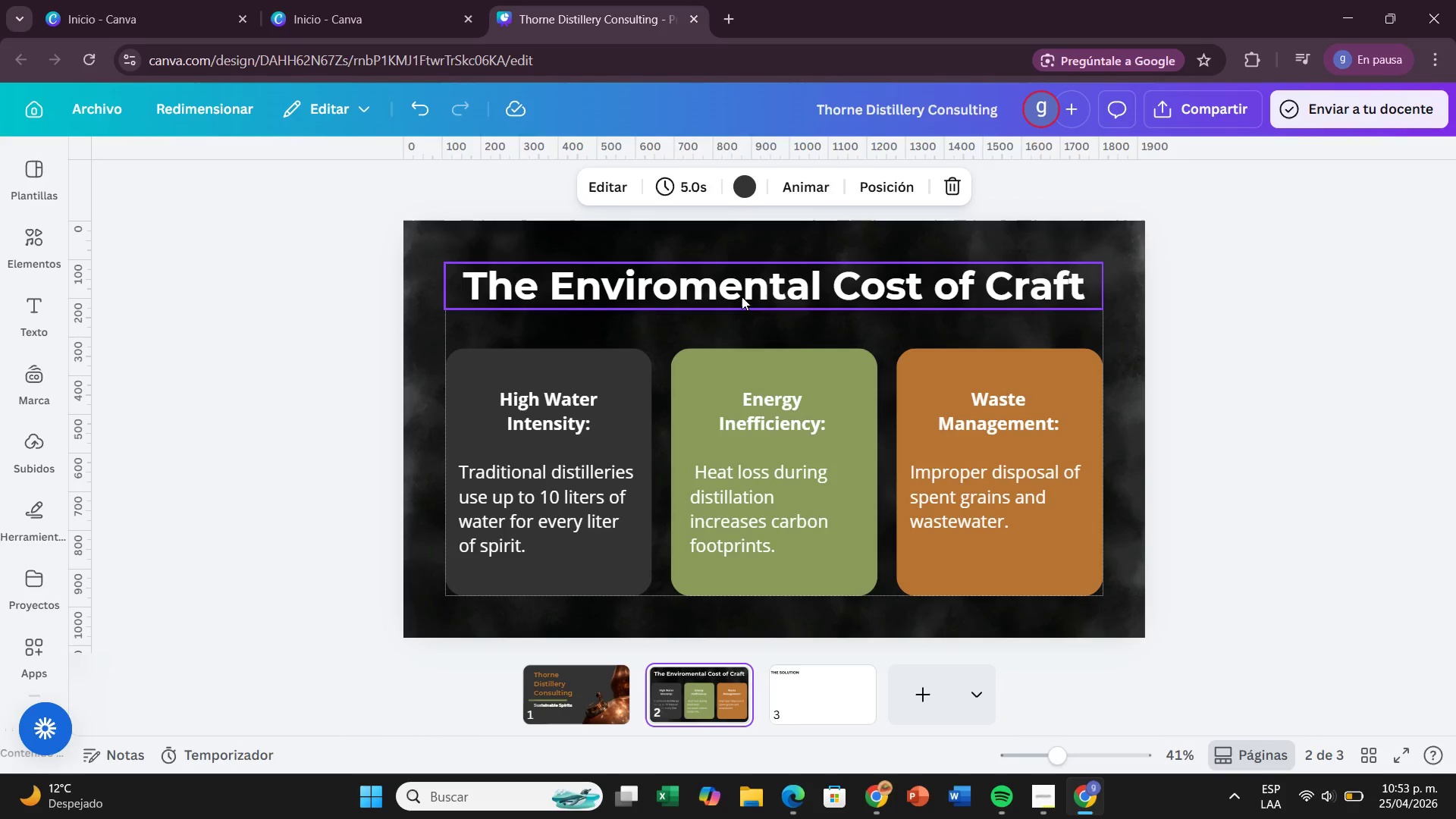 
left_click([742, 297])
 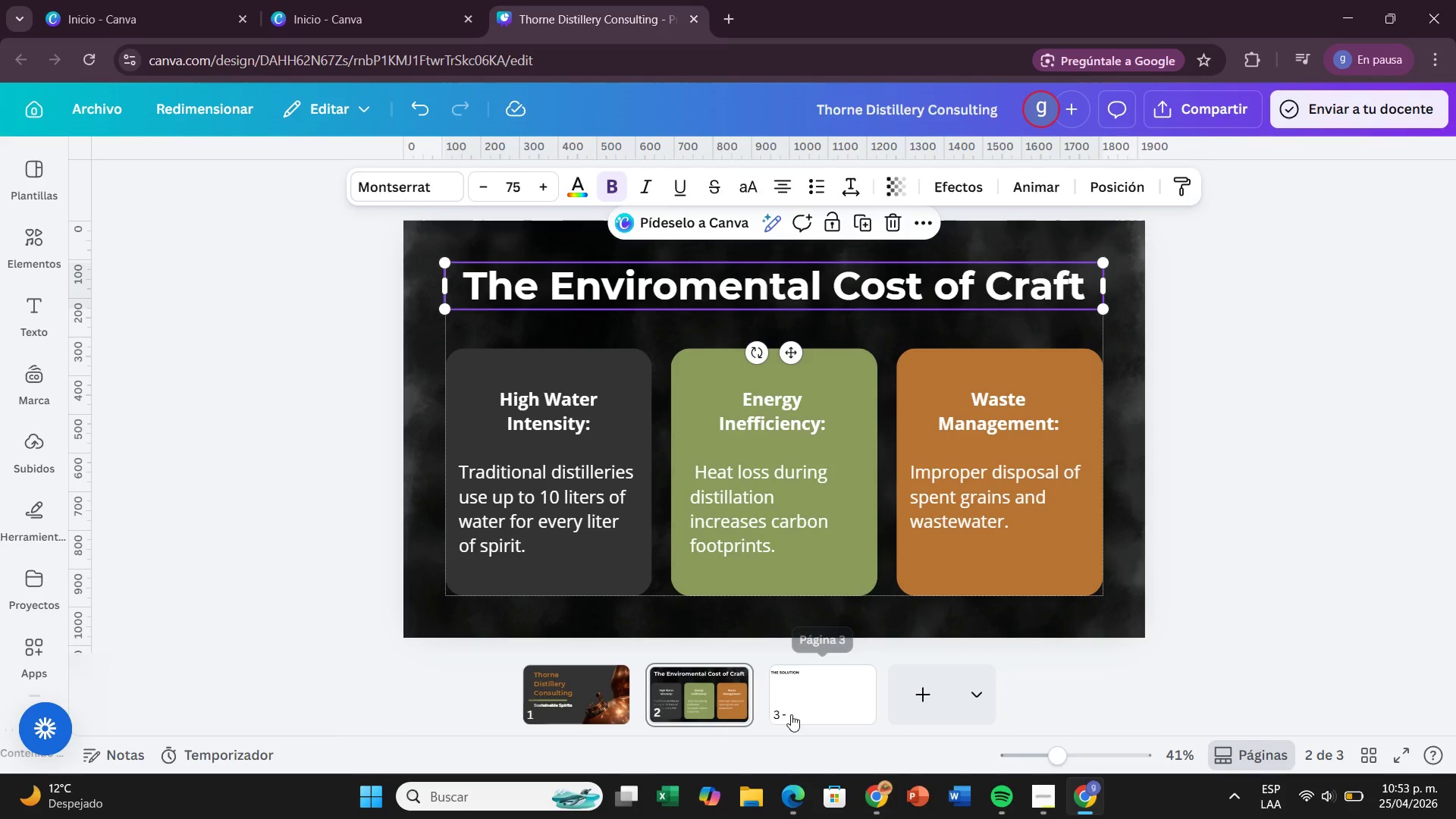 
left_click([791, 714])
 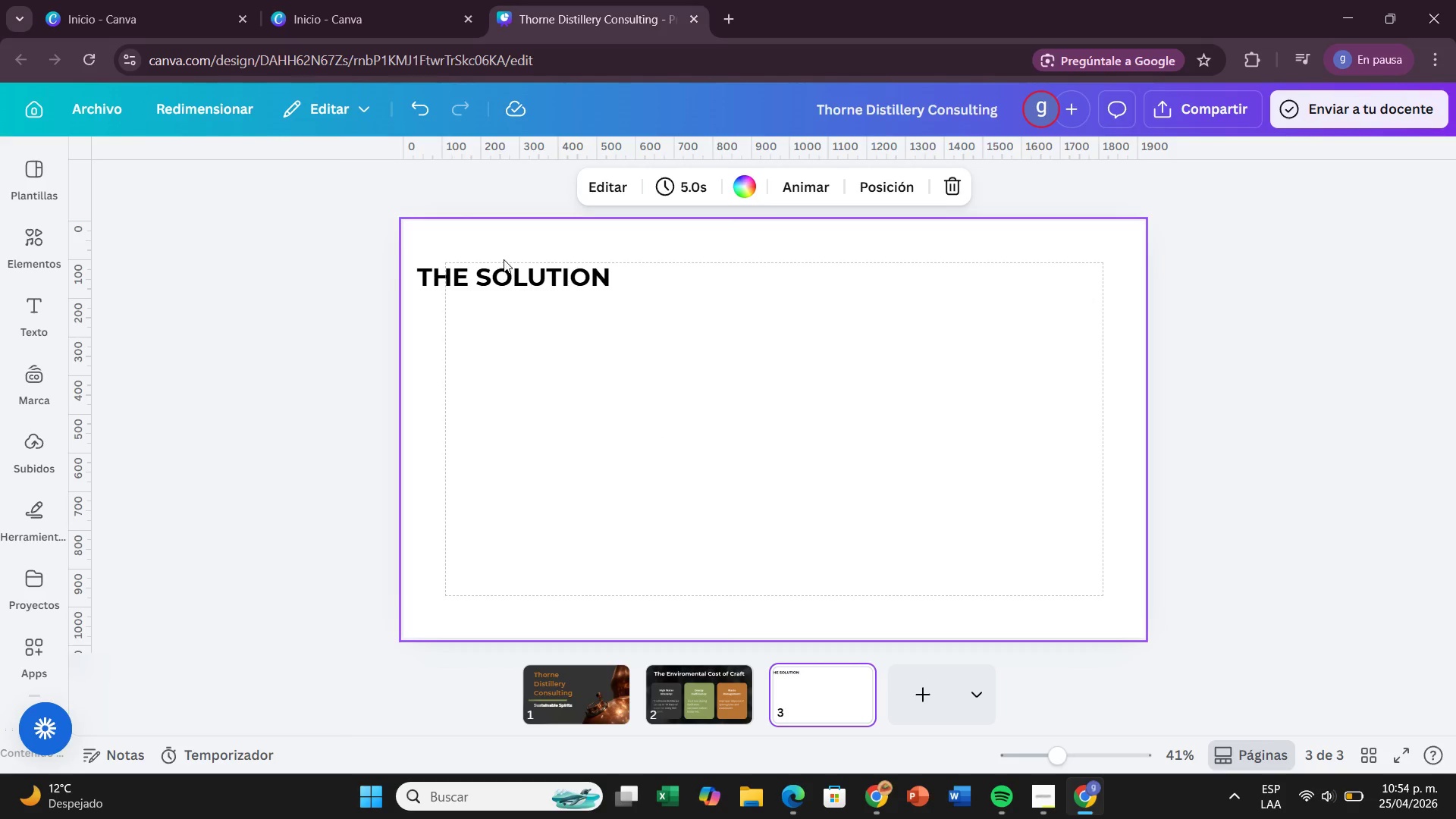 
left_click([513, 269])
 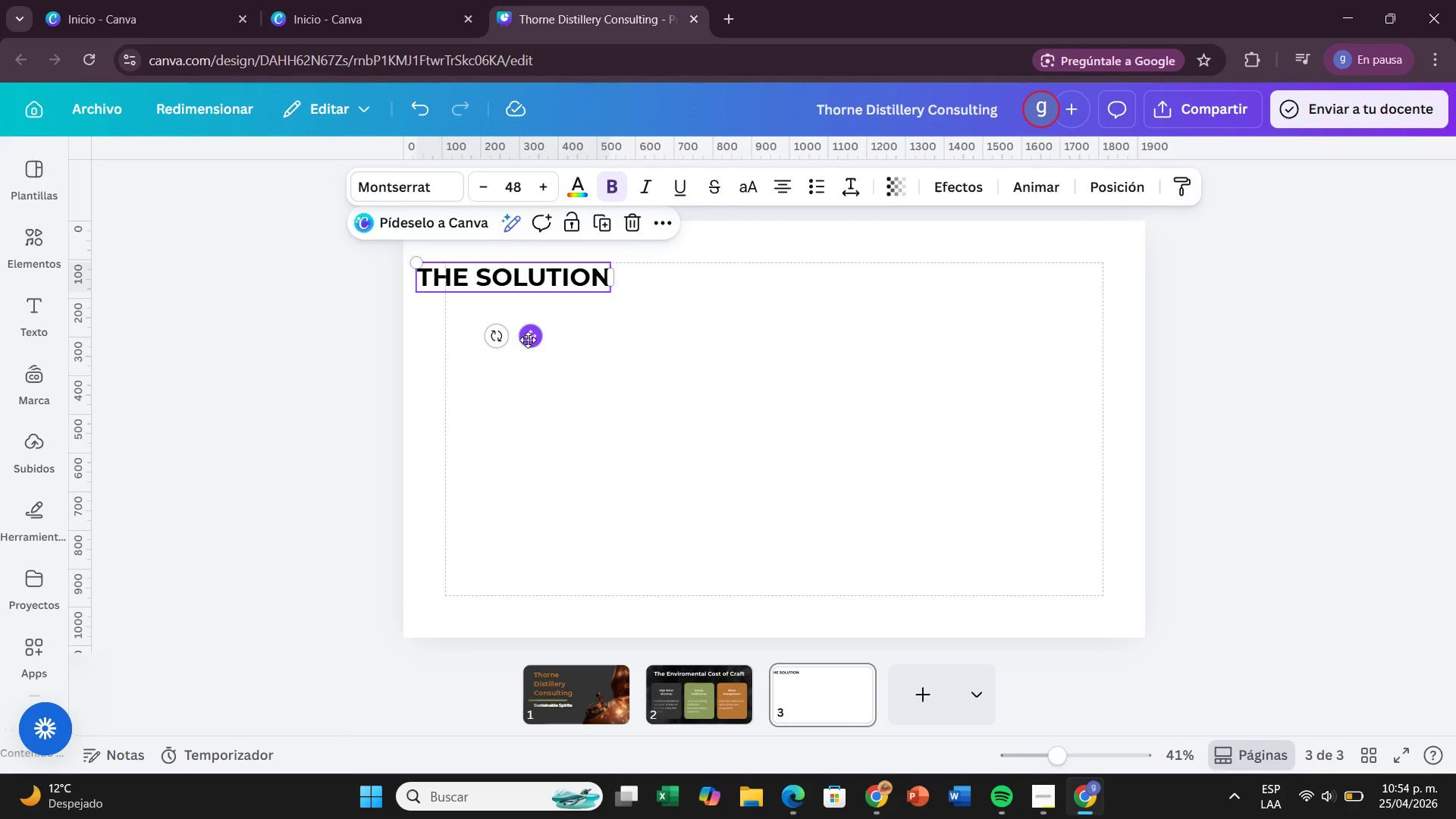 
left_click_drag(start_coordinate=[528, 340], to_coordinate=[554, 342])
 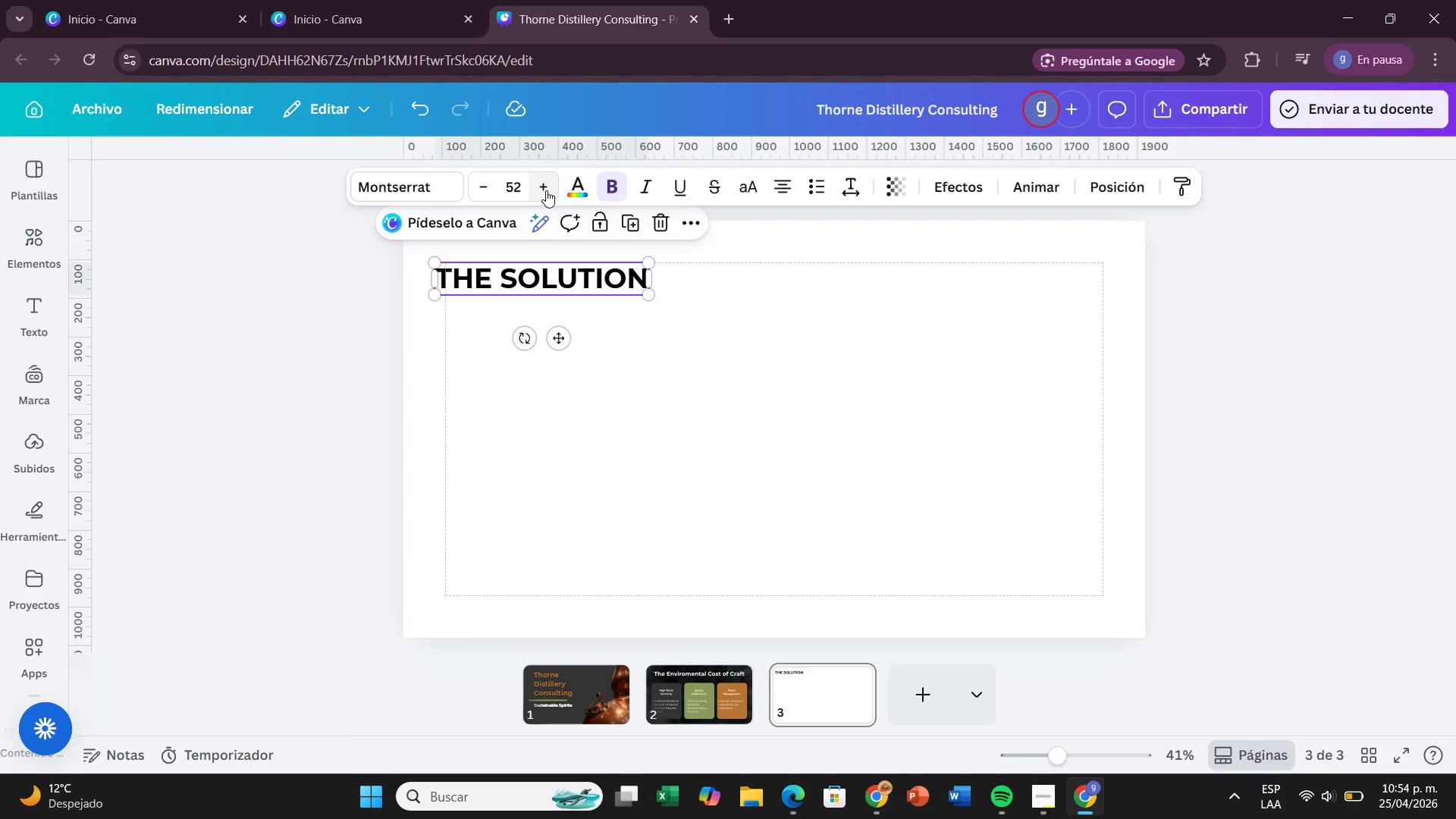 
left_click([546, 190])
 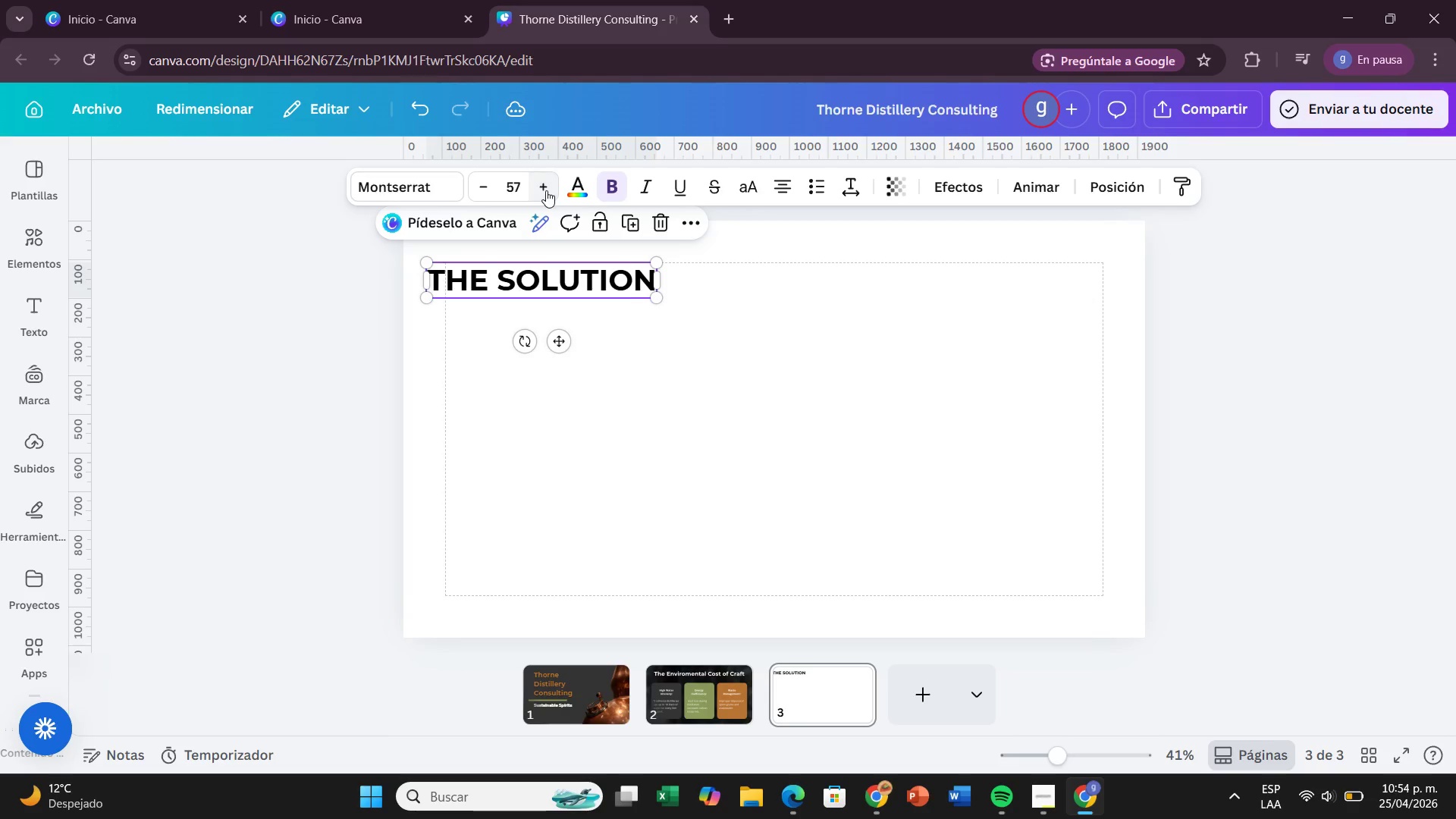 
left_click([546, 190])
 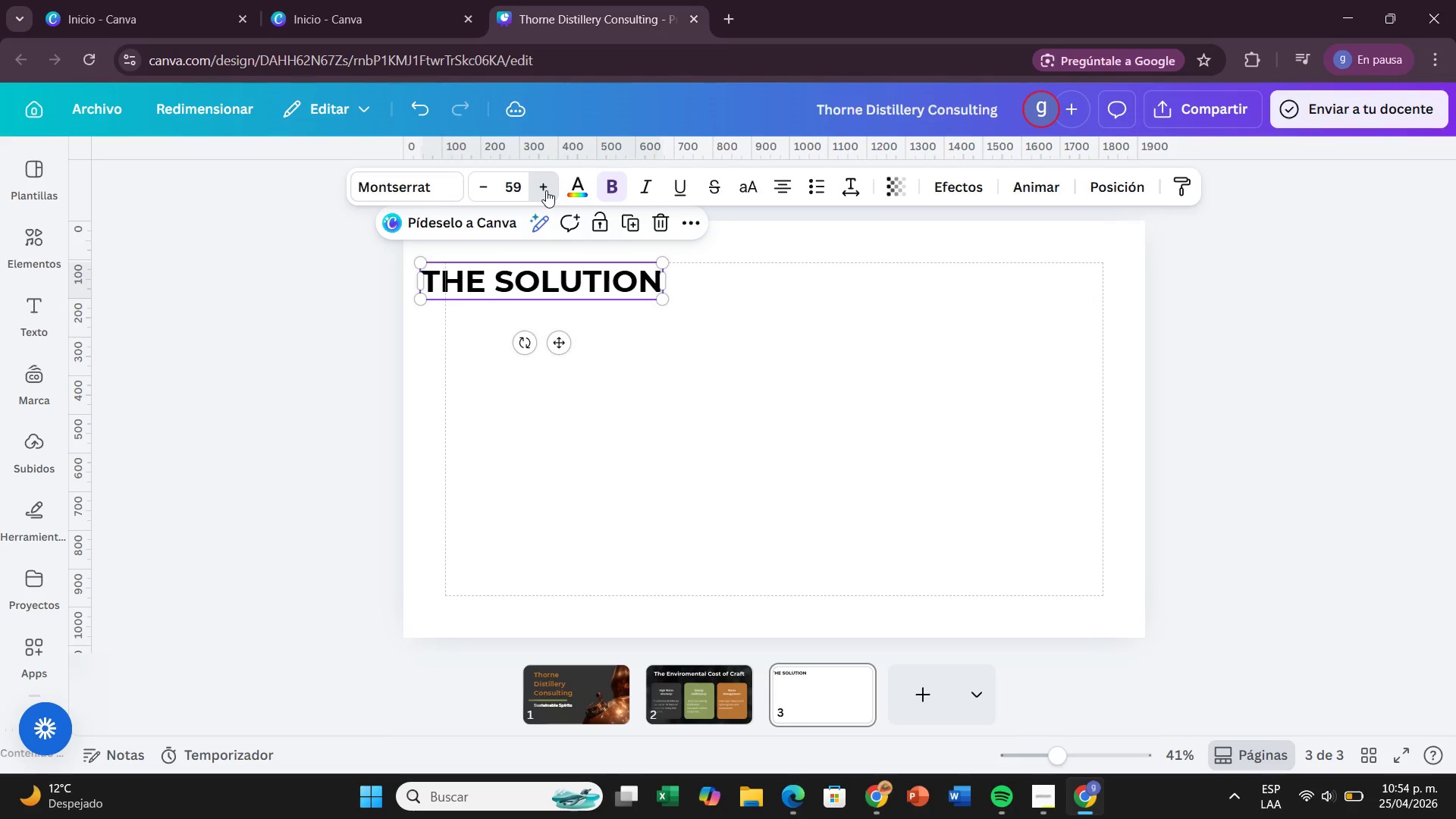 
double_click([546, 190])
 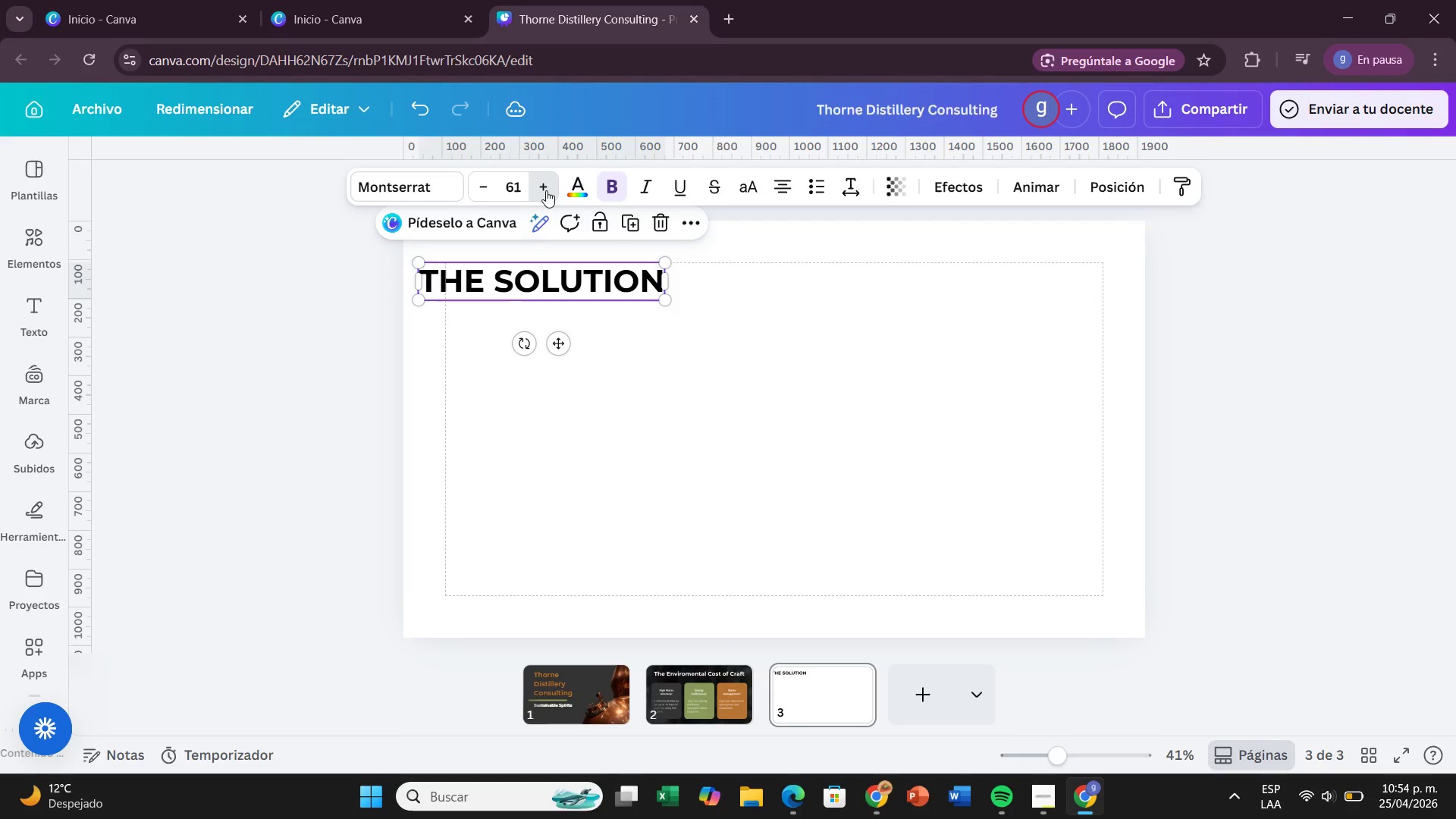 
triple_click([546, 190])
 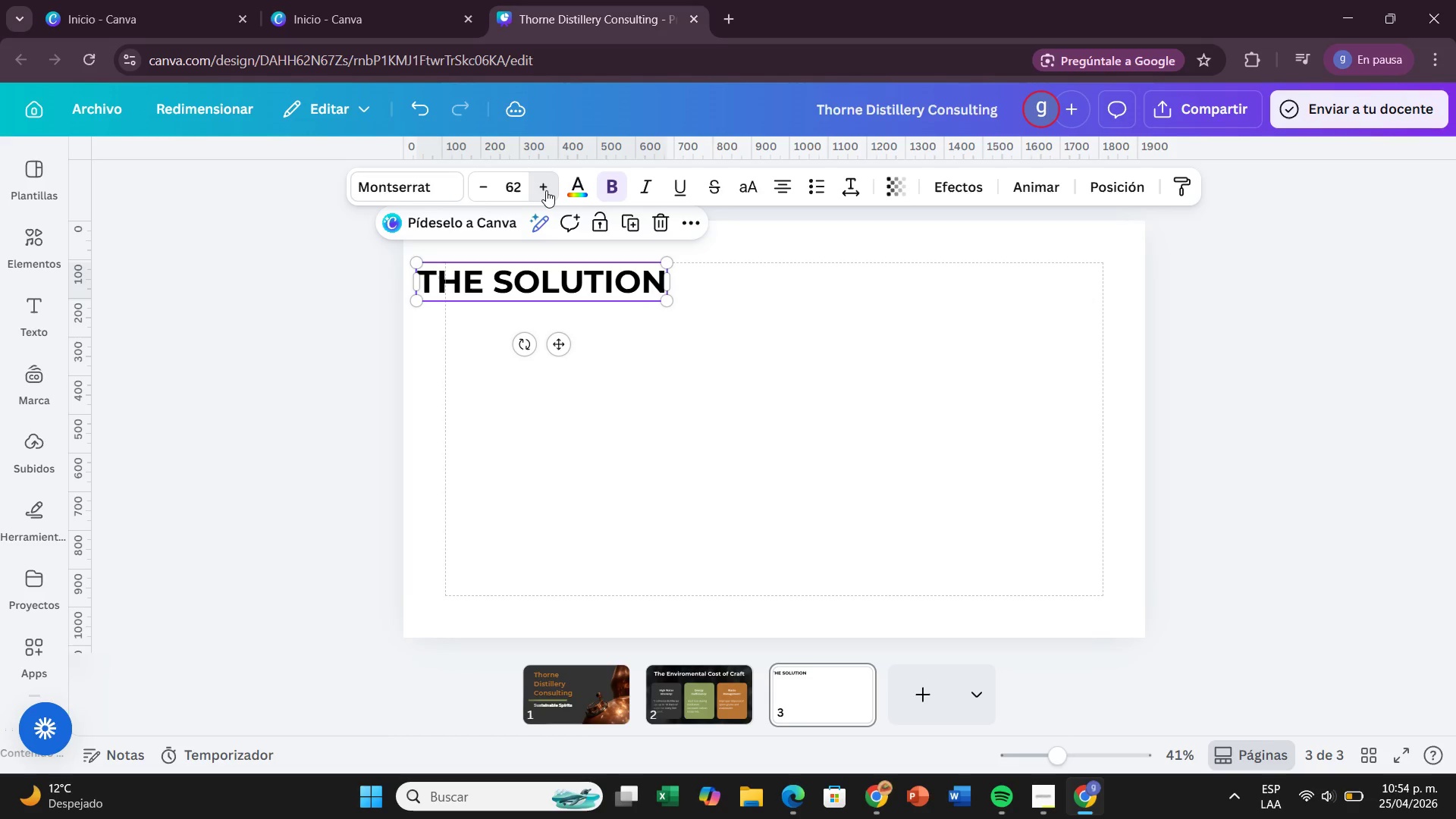 
triple_click([546, 190])
 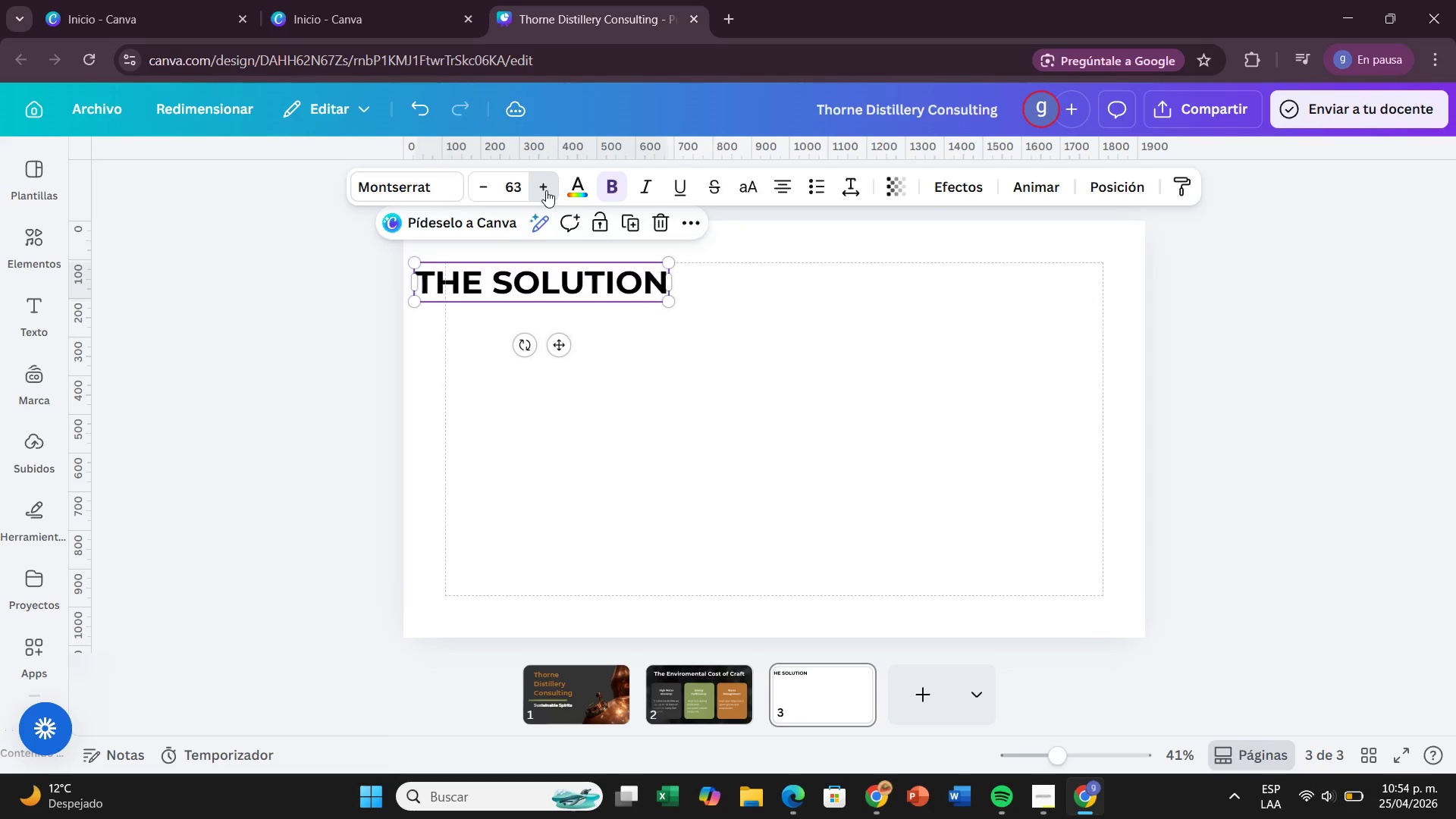 
triple_click([546, 190])
 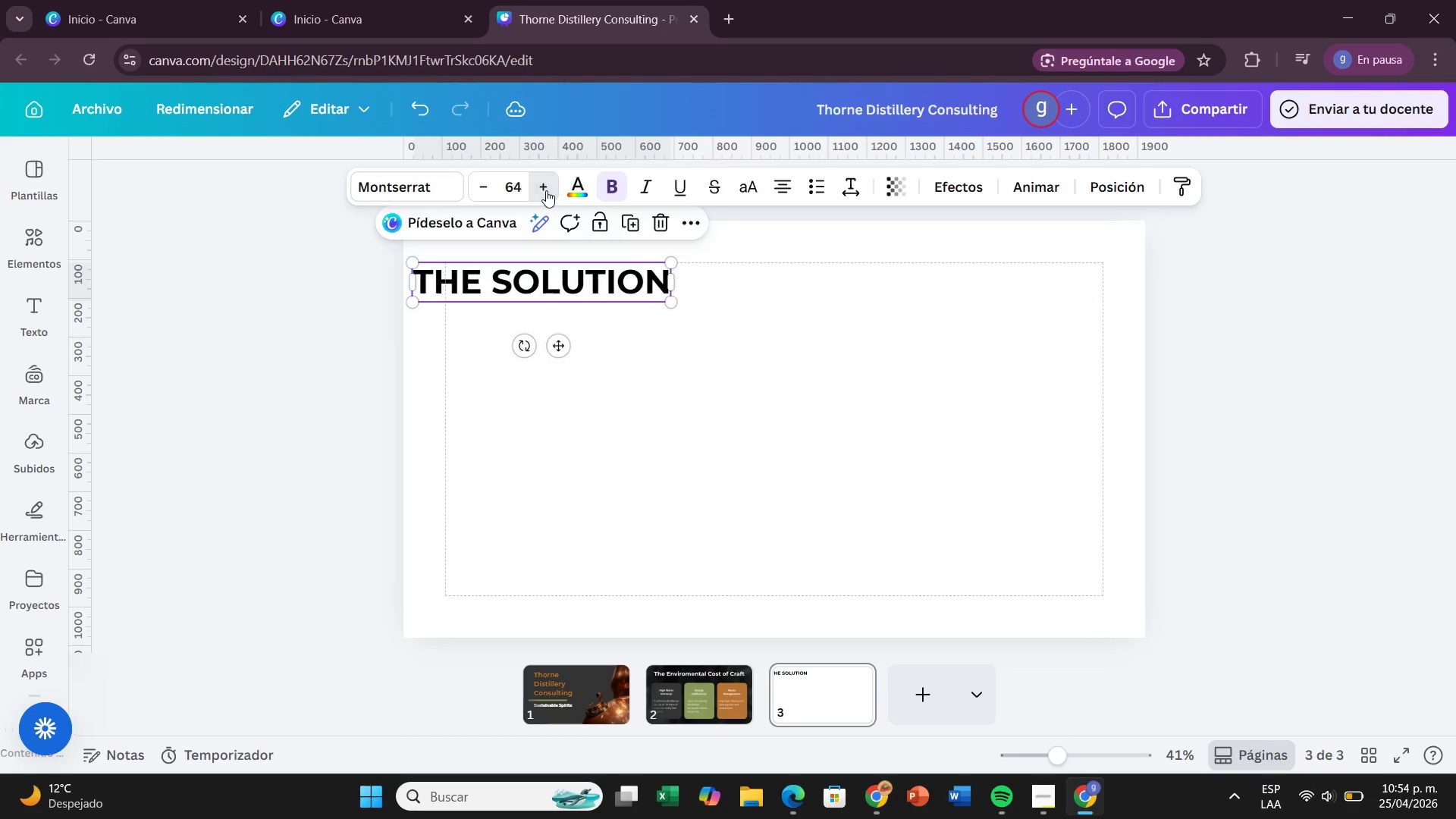 
triple_click([546, 190])
 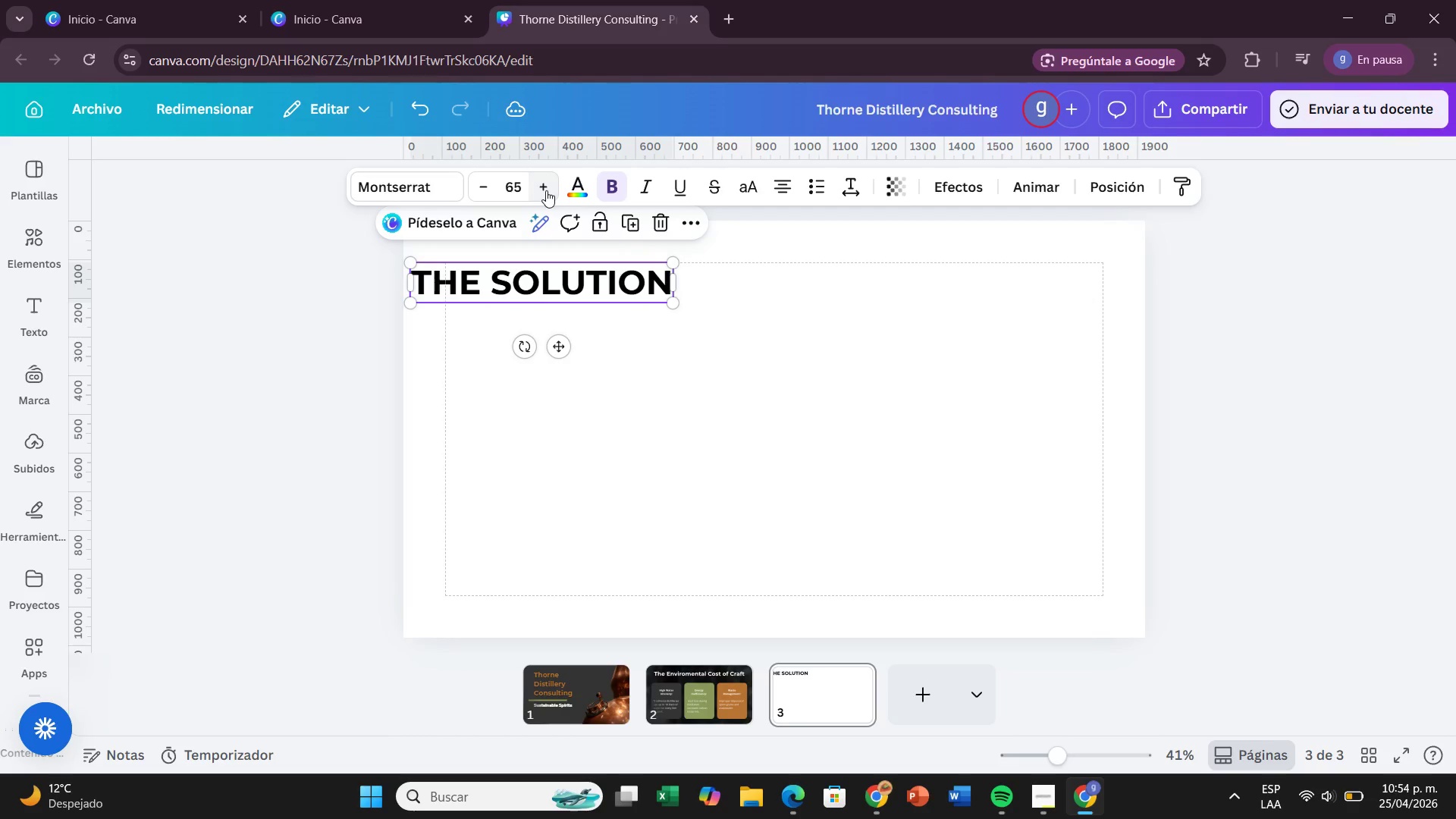 
triple_click([546, 190])
 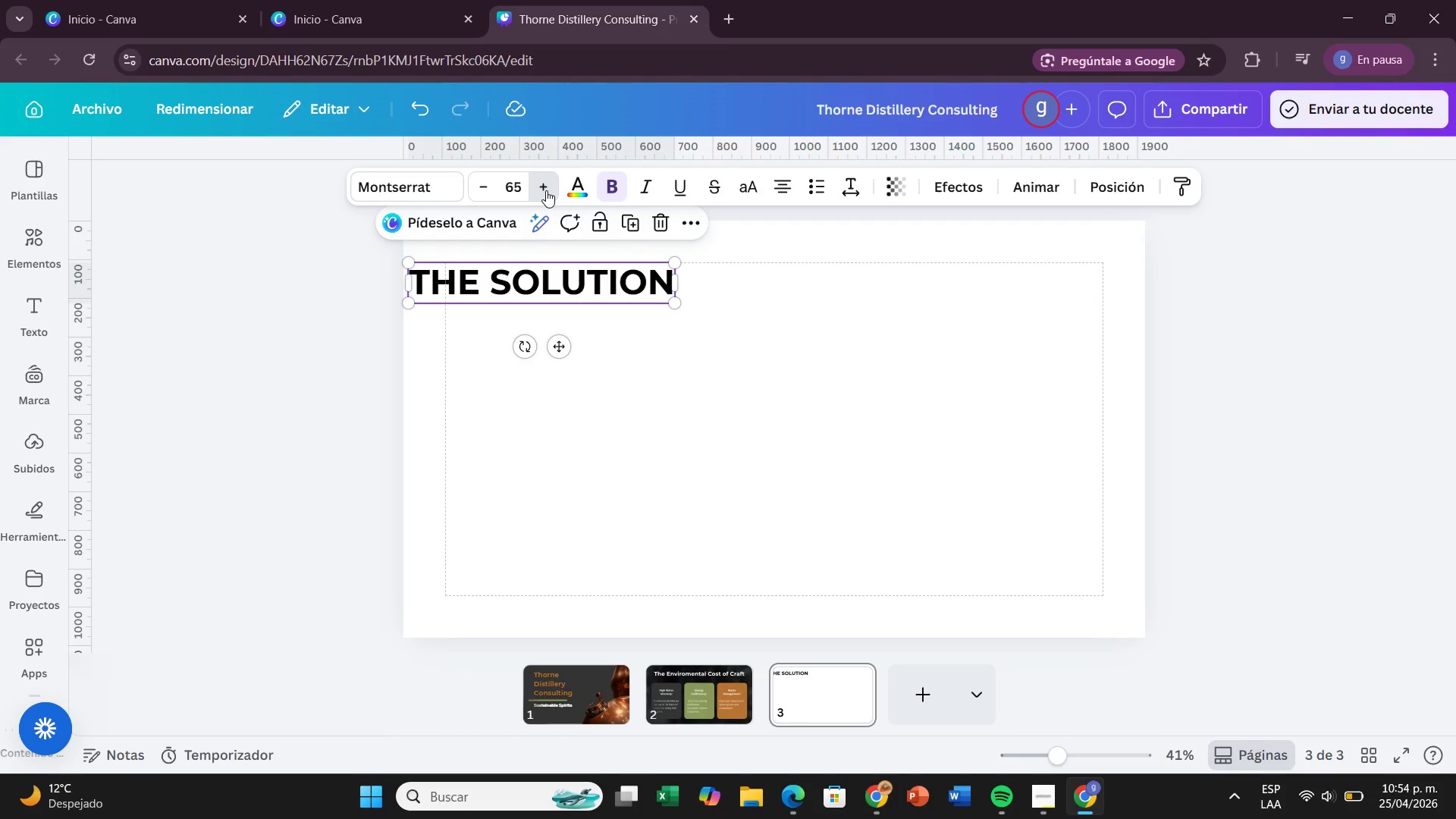 
triple_click([546, 190])
 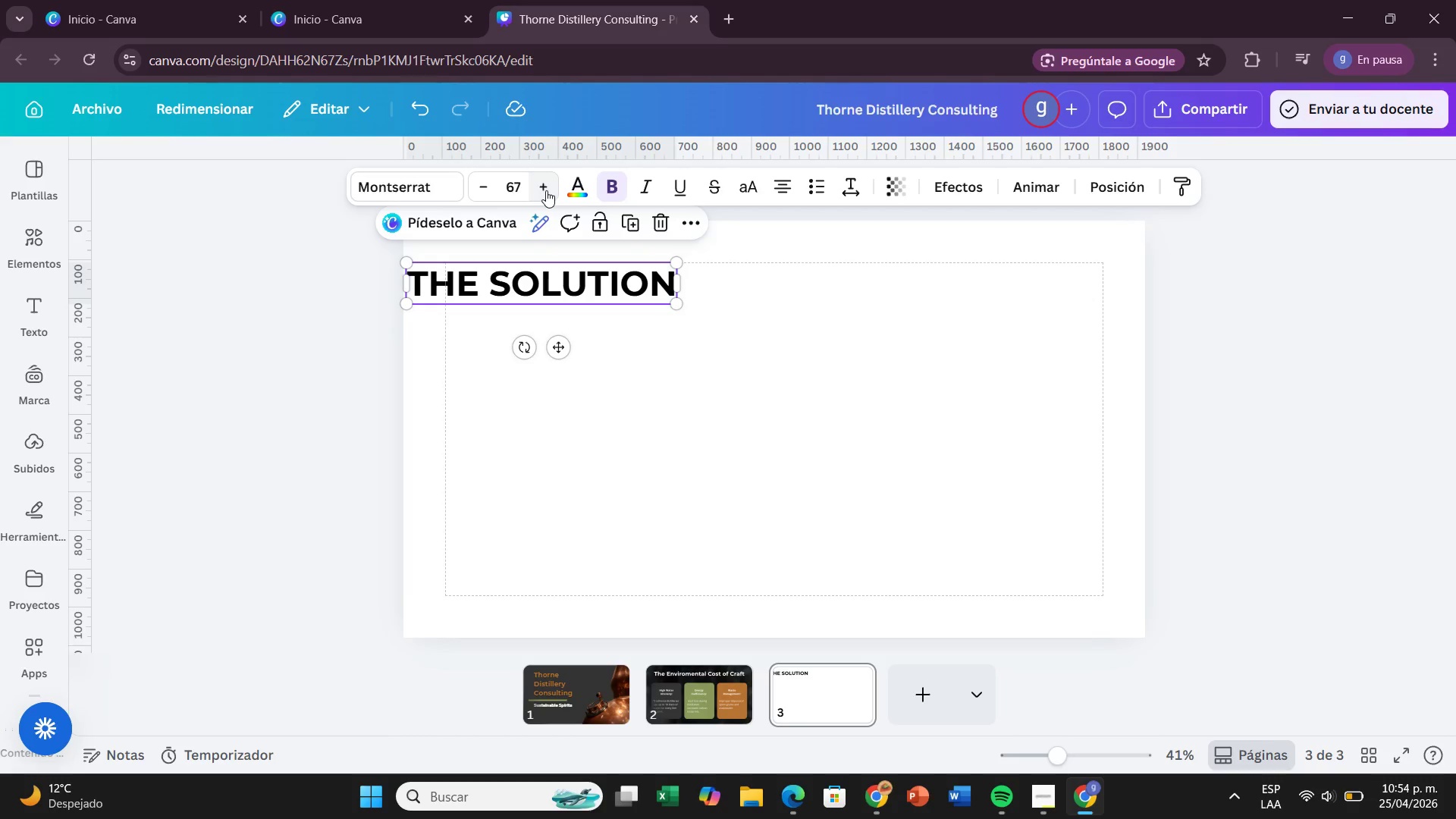 
triple_click([546, 190])
 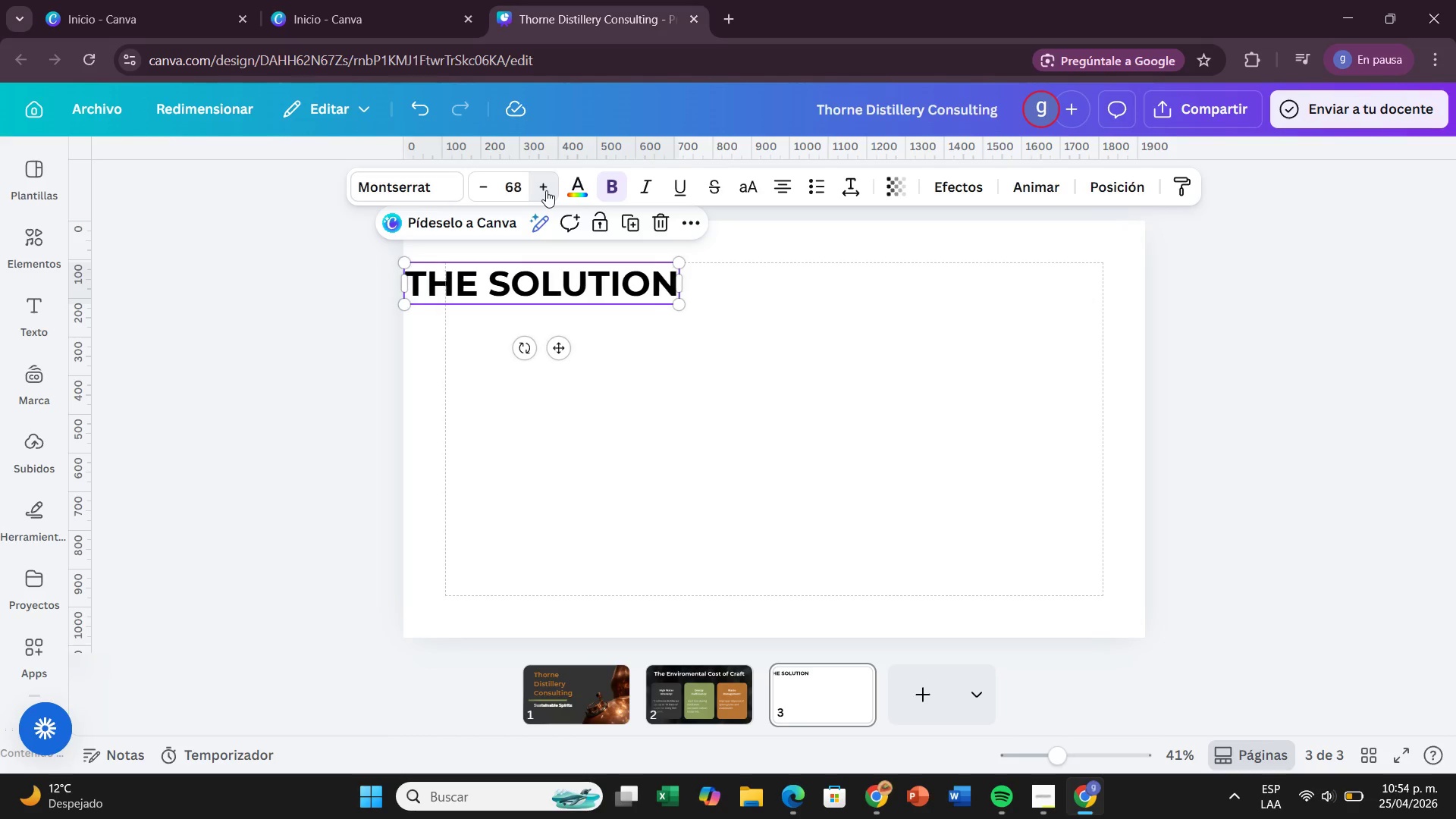 
triple_click([546, 190])
 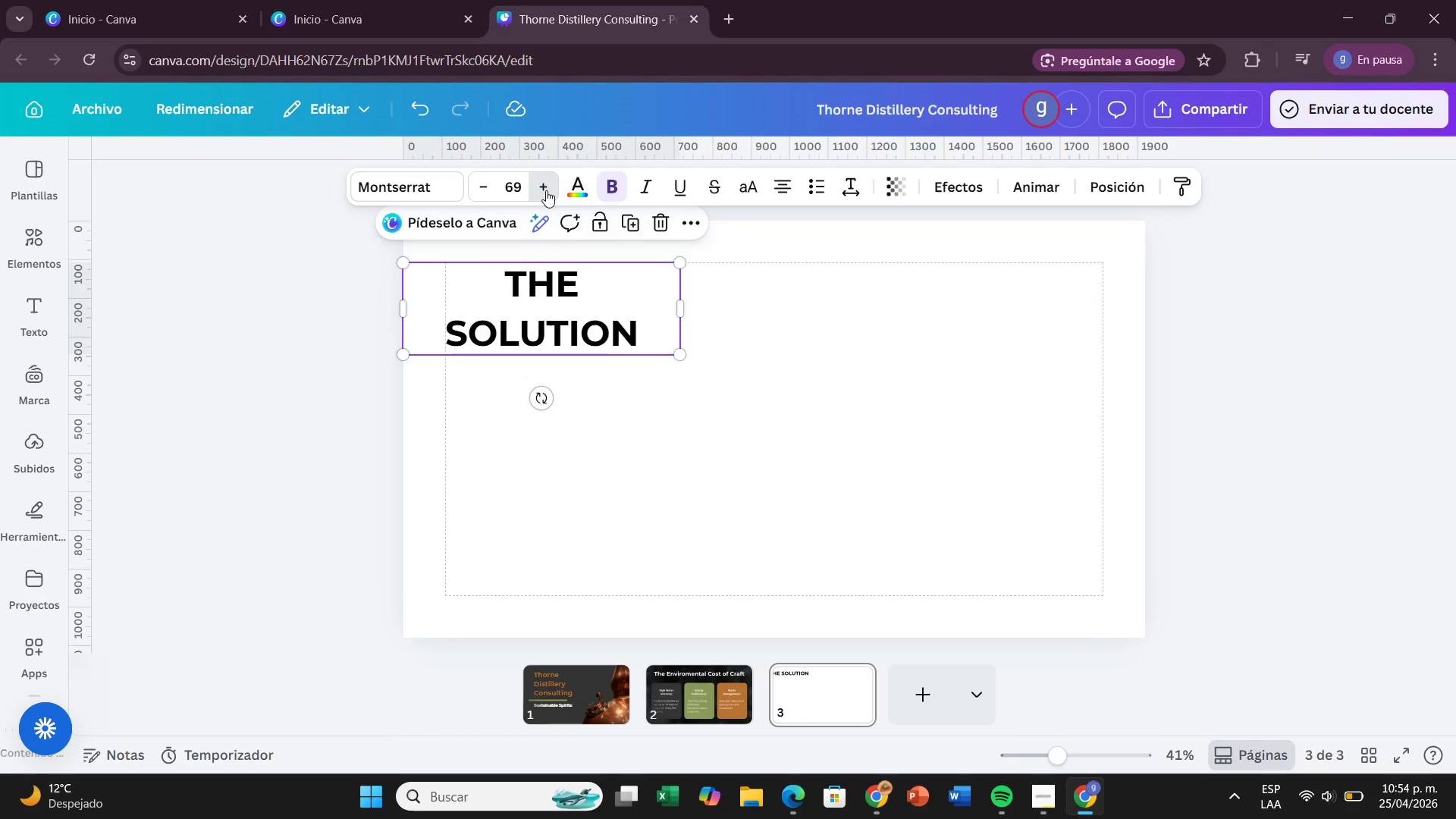 
triple_click([546, 190])
 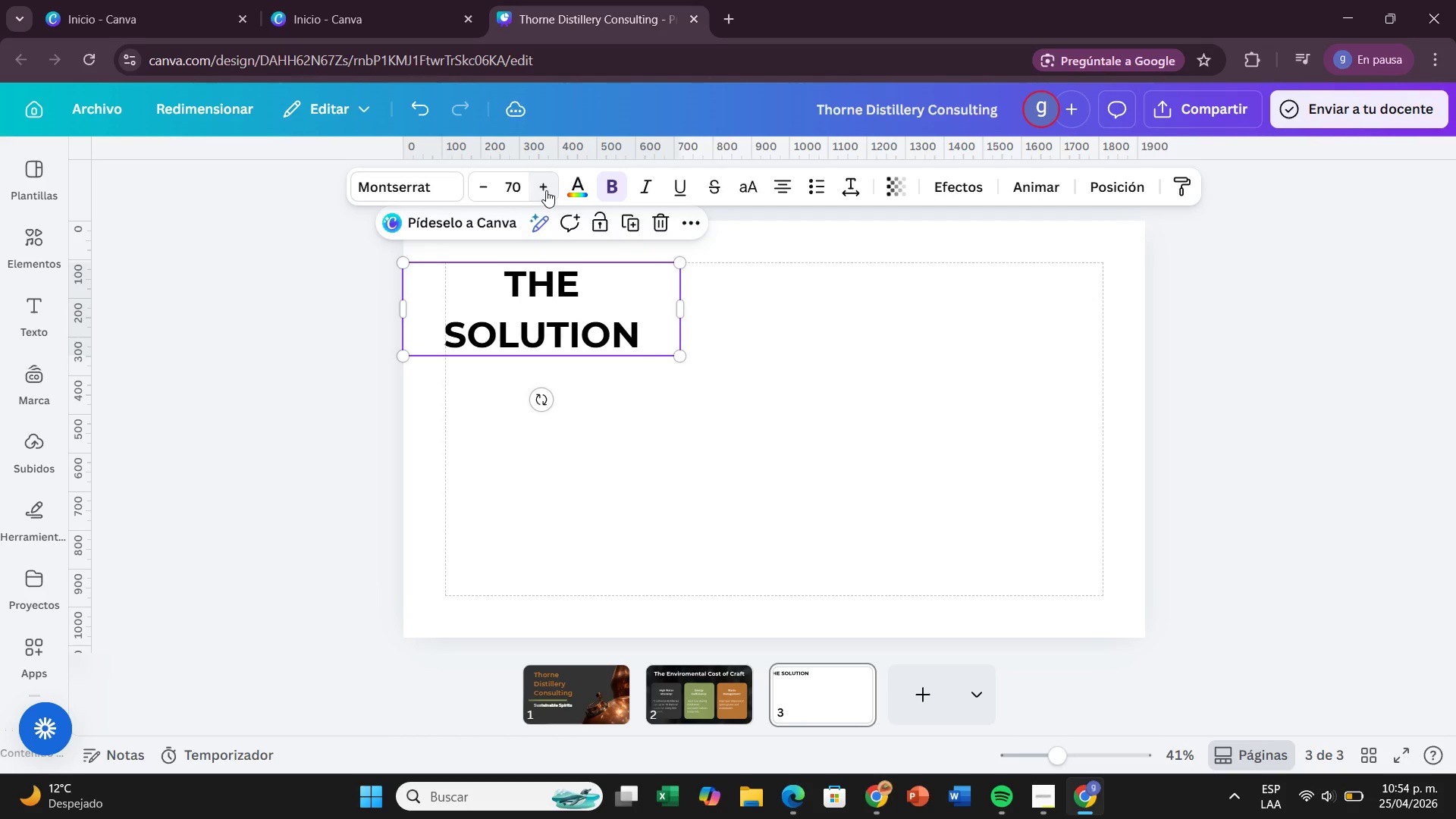 
triple_click([546, 190])
 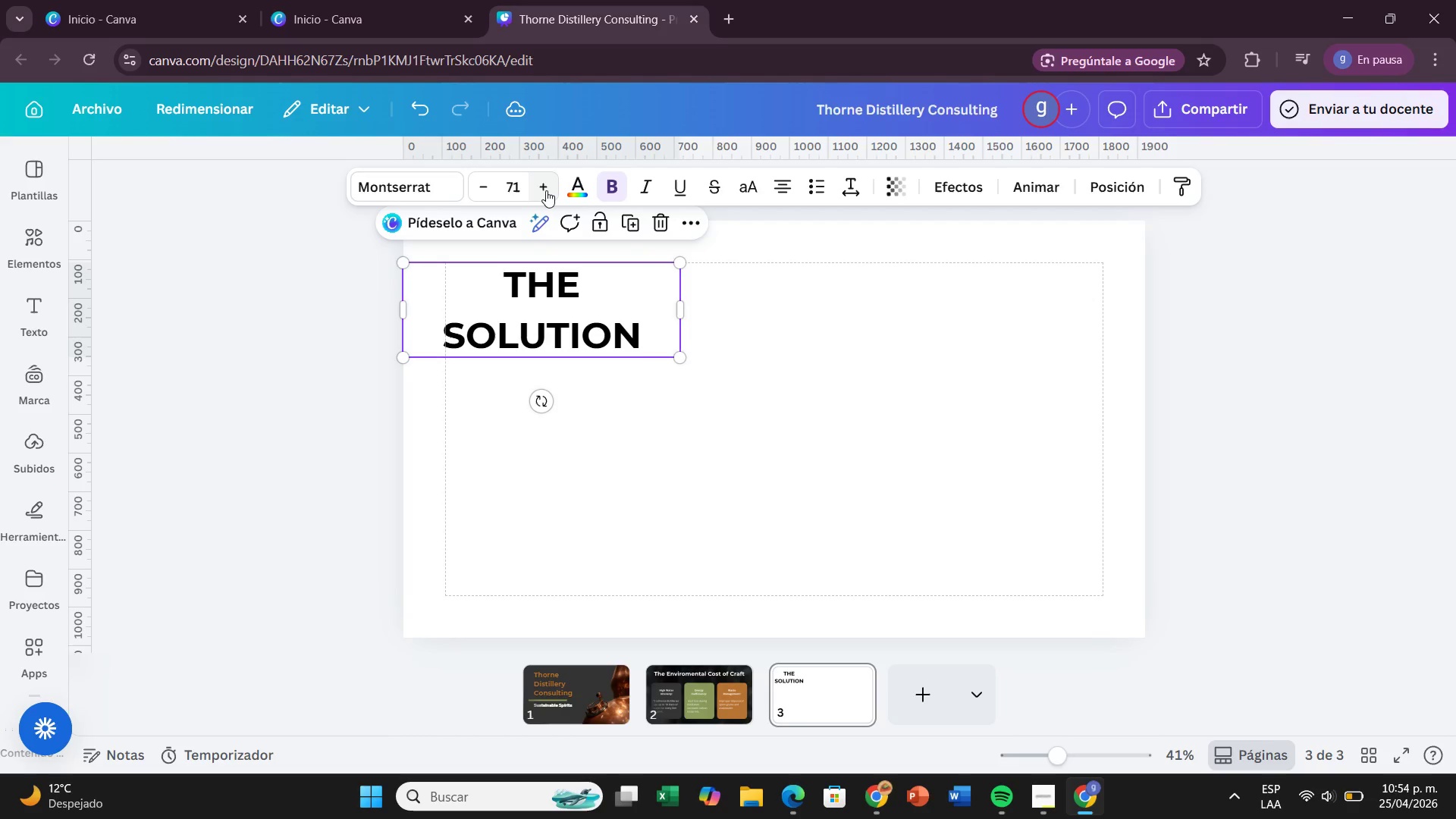 
triple_click([546, 190])
 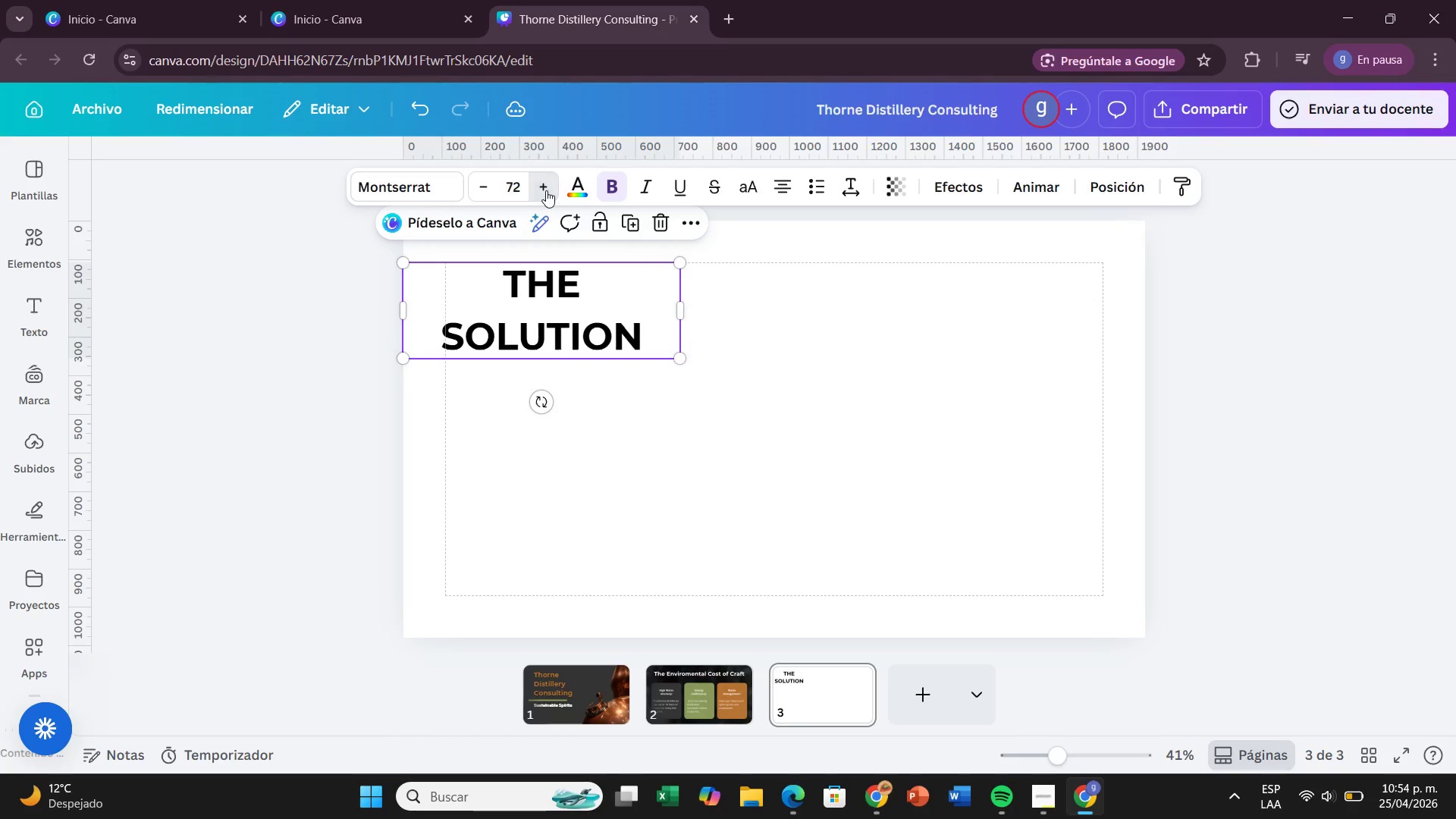 
triple_click([546, 190])
 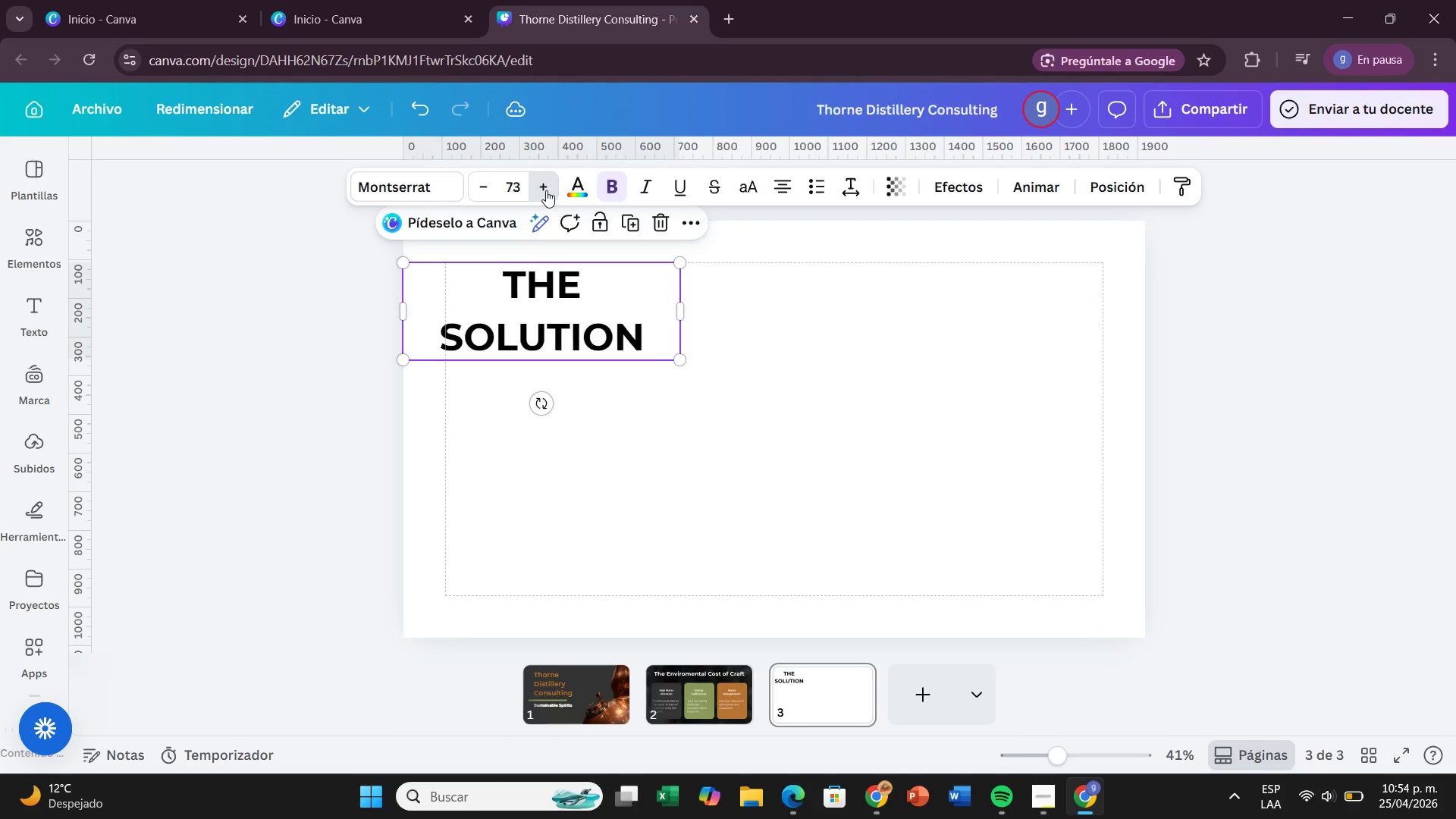 
triple_click([546, 190])
 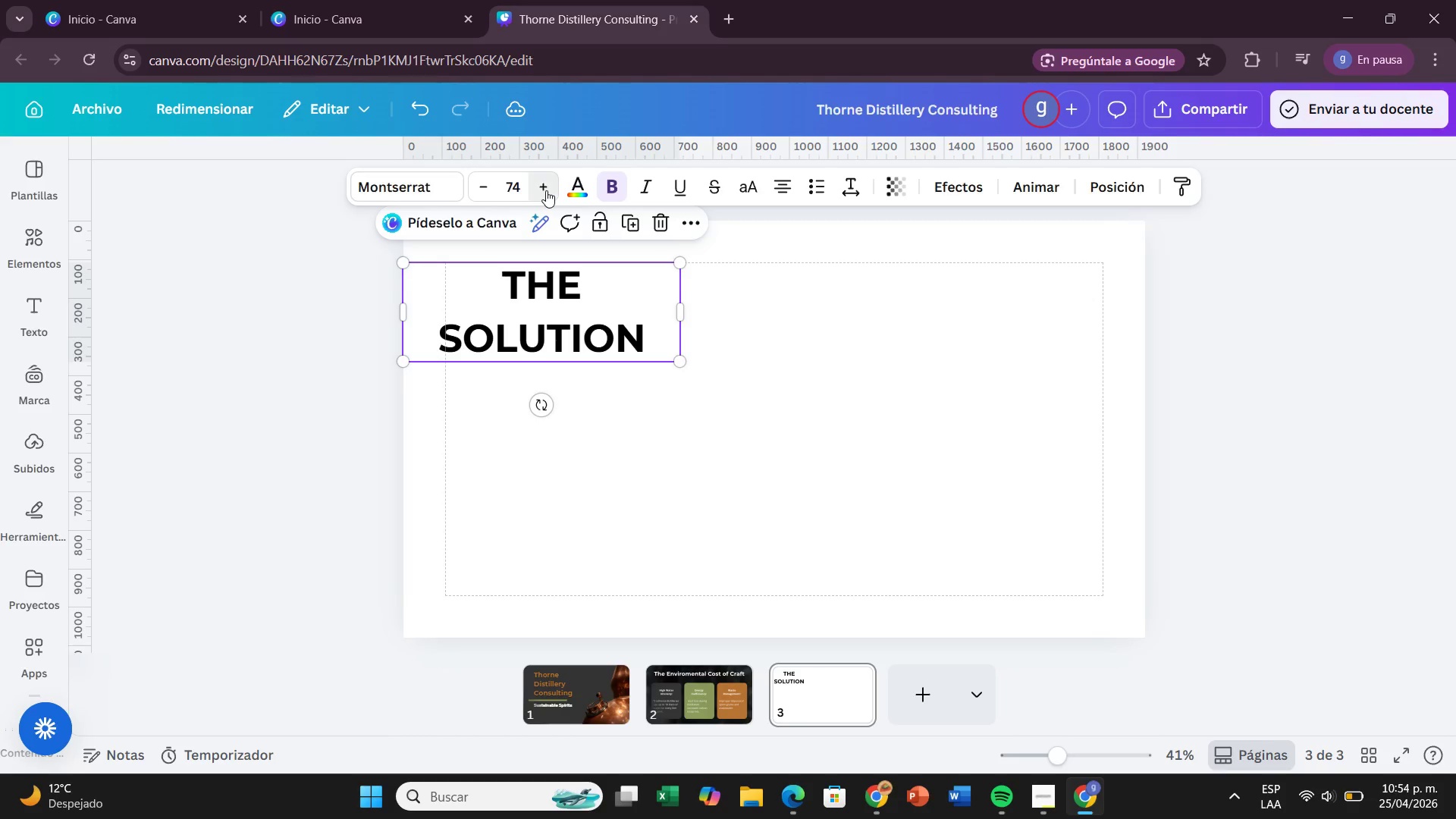 
left_click([546, 190])
 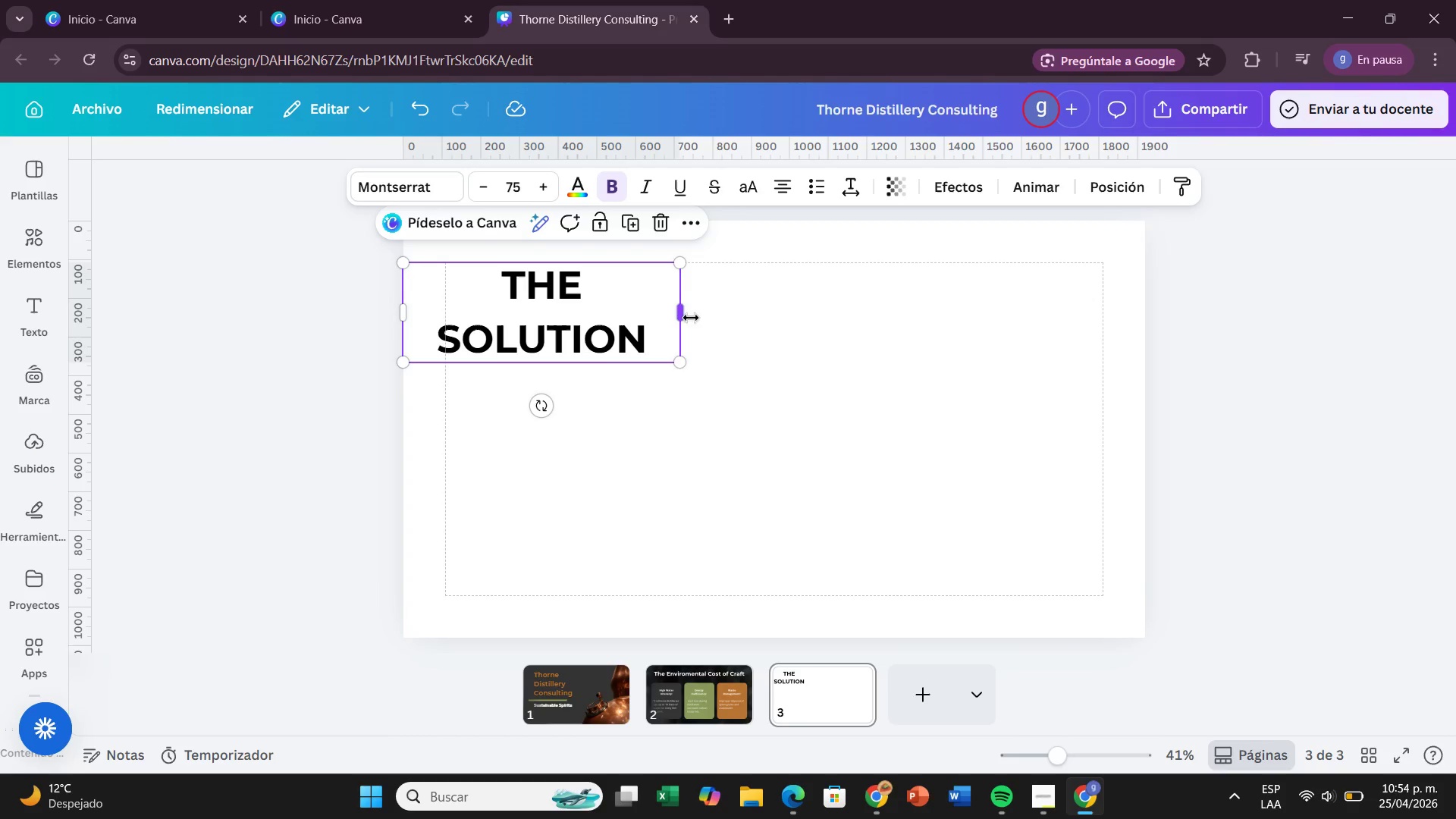 
left_click_drag(start_coordinate=[690, 317], to_coordinate=[751, 312])
 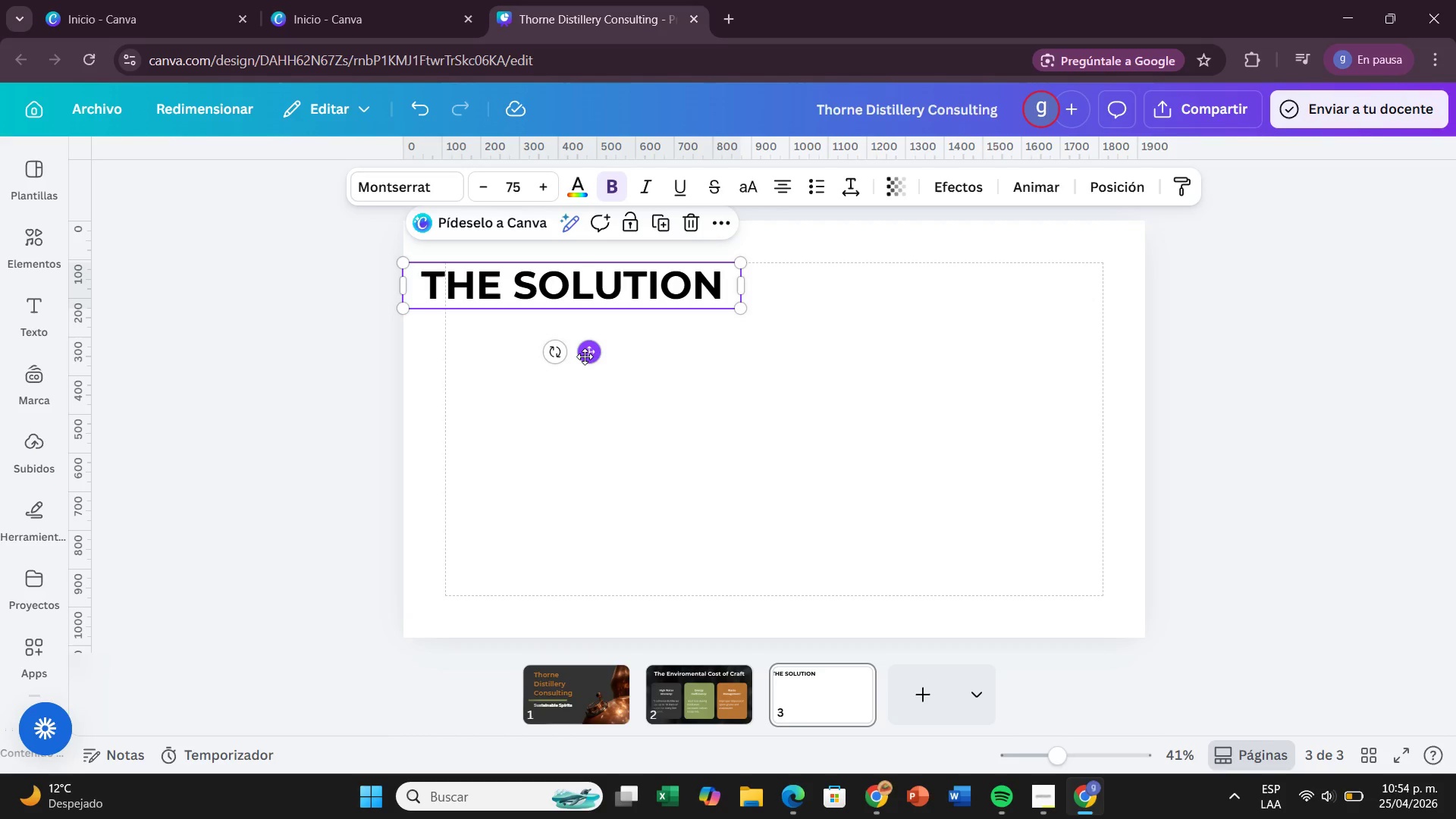 
left_click_drag(start_coordinate=[585, 356], to_coordinate=[629, 358])
 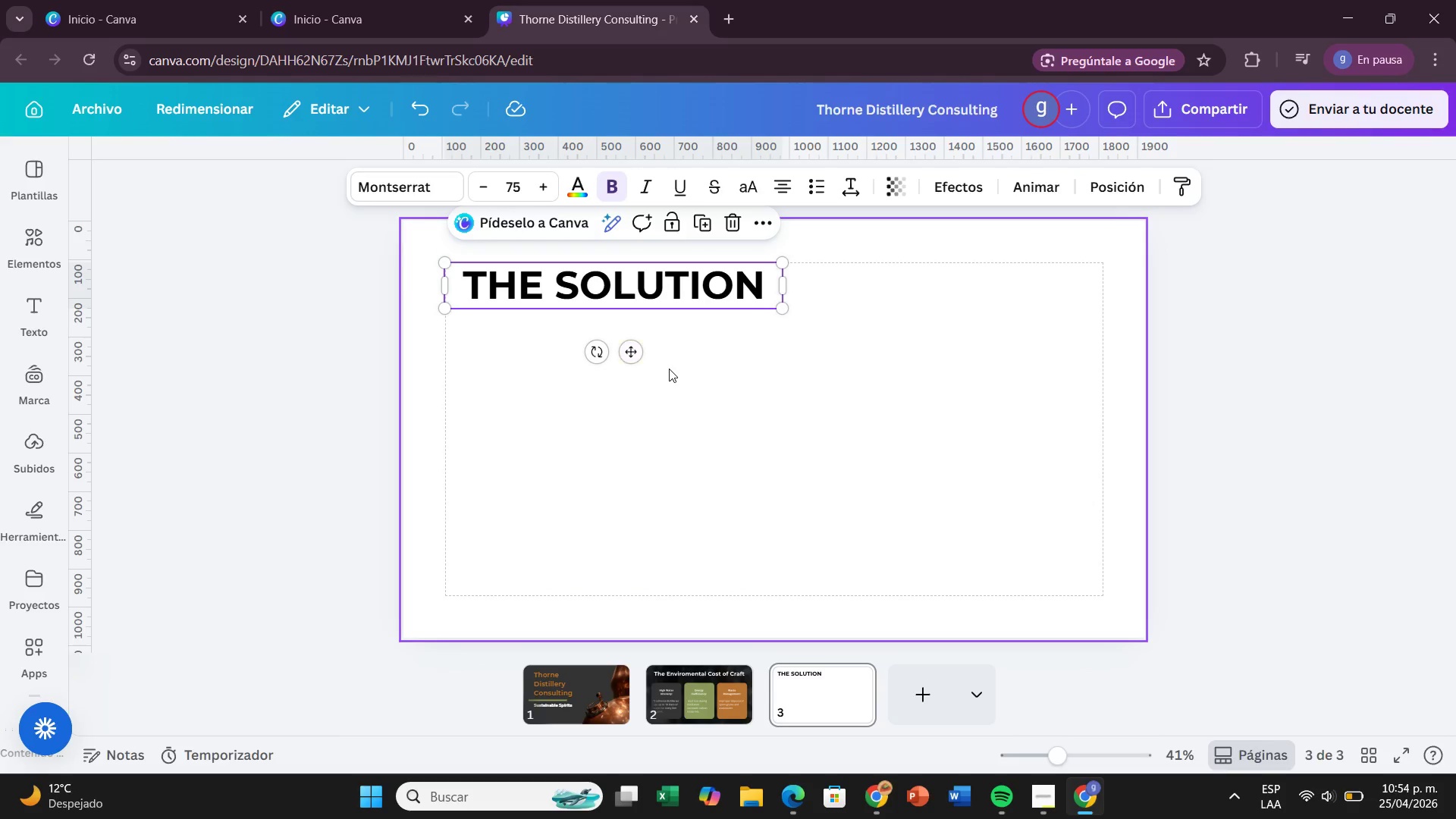 
left_click([669, 369])
 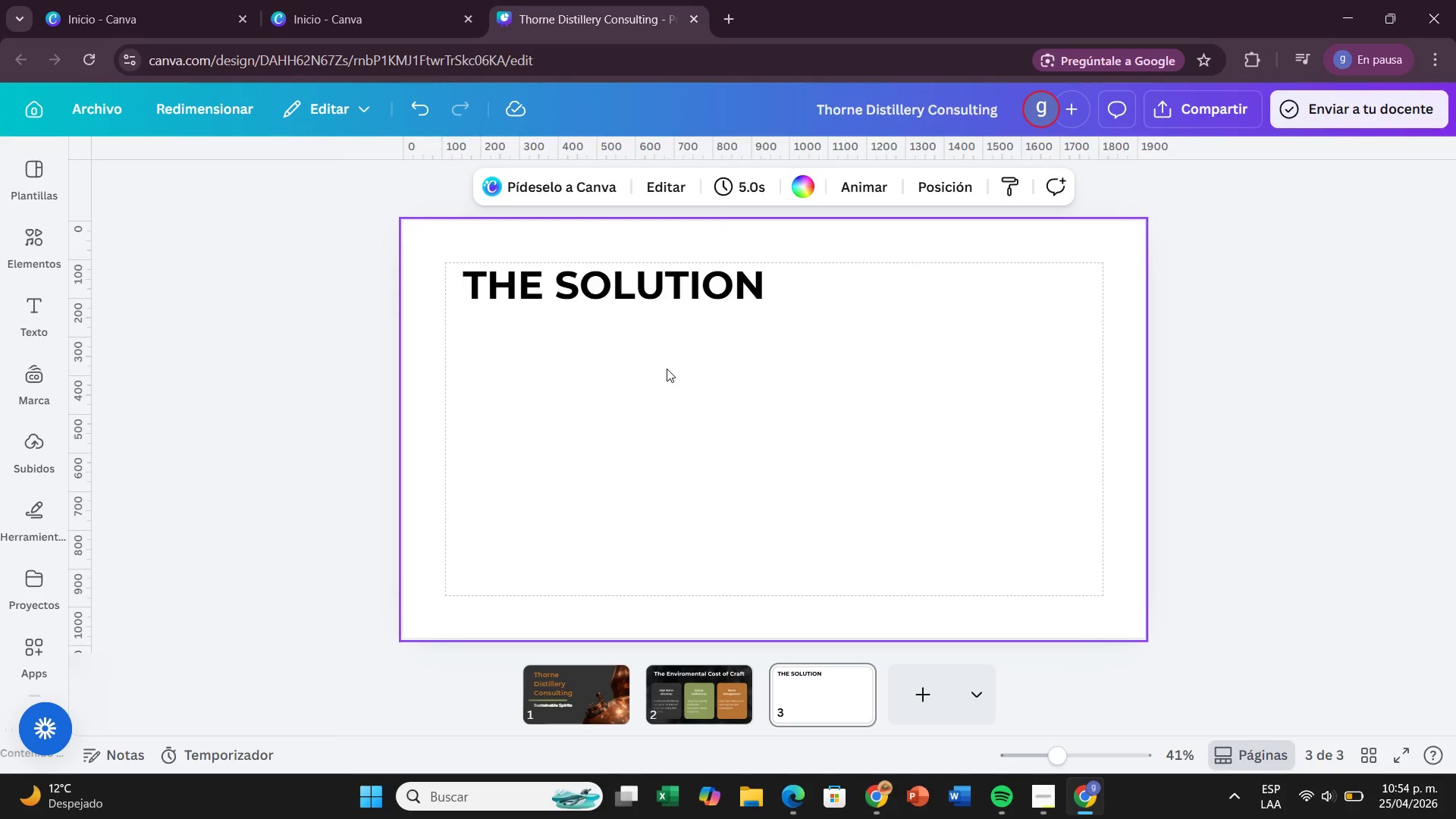 
wait(35.16)
 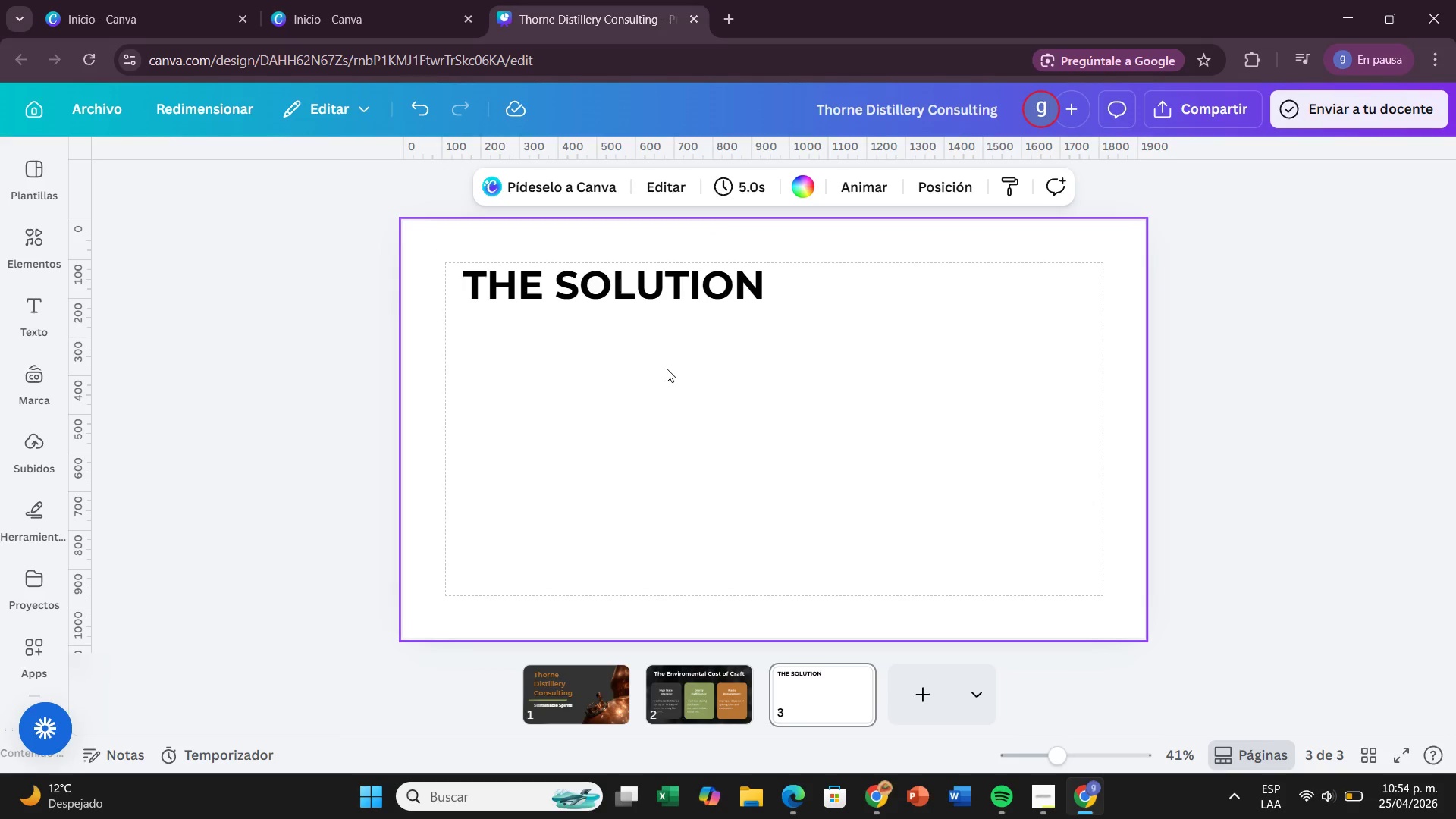 
left_click([30, 231])
 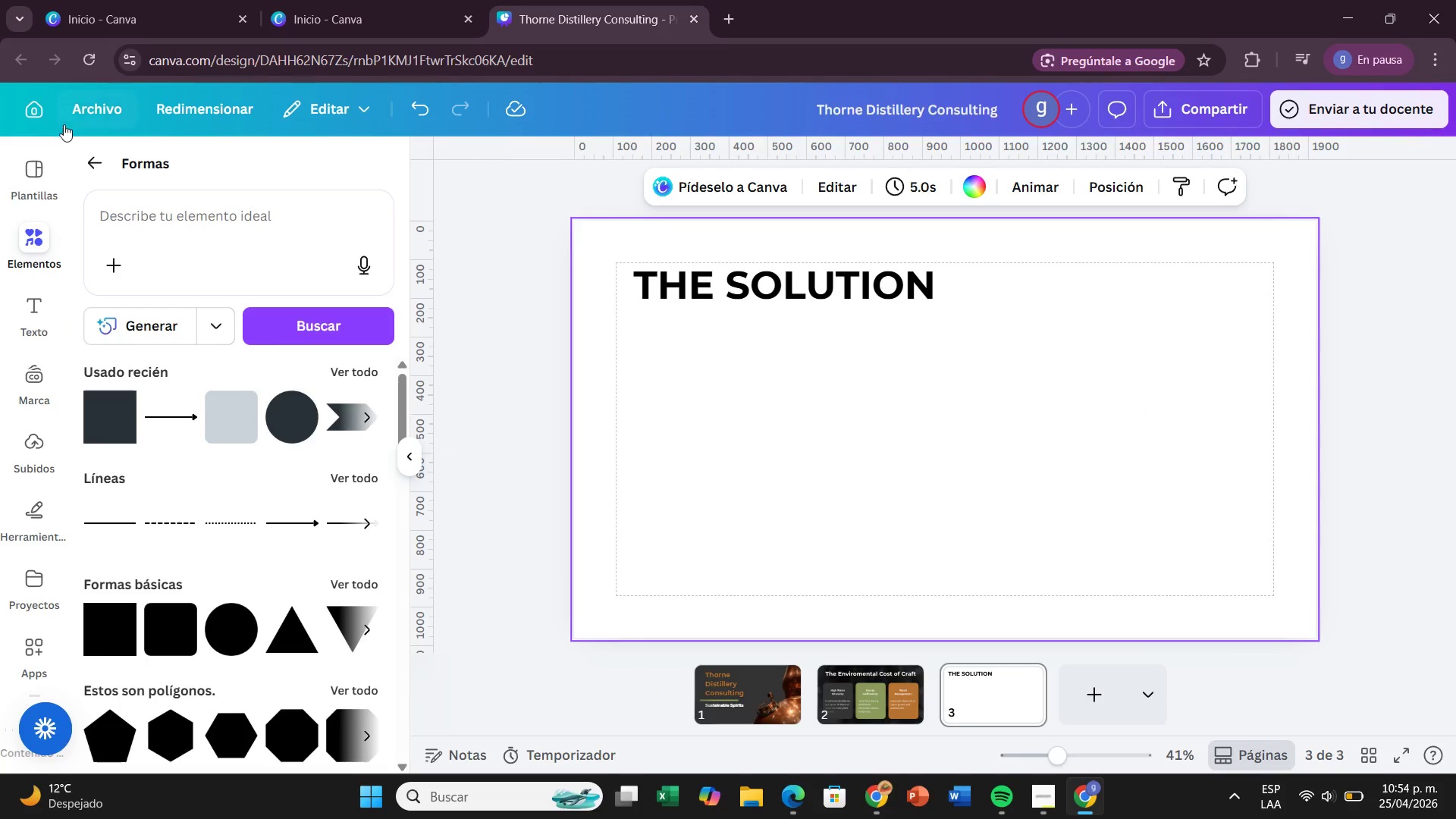 
left_click([99, 167])
 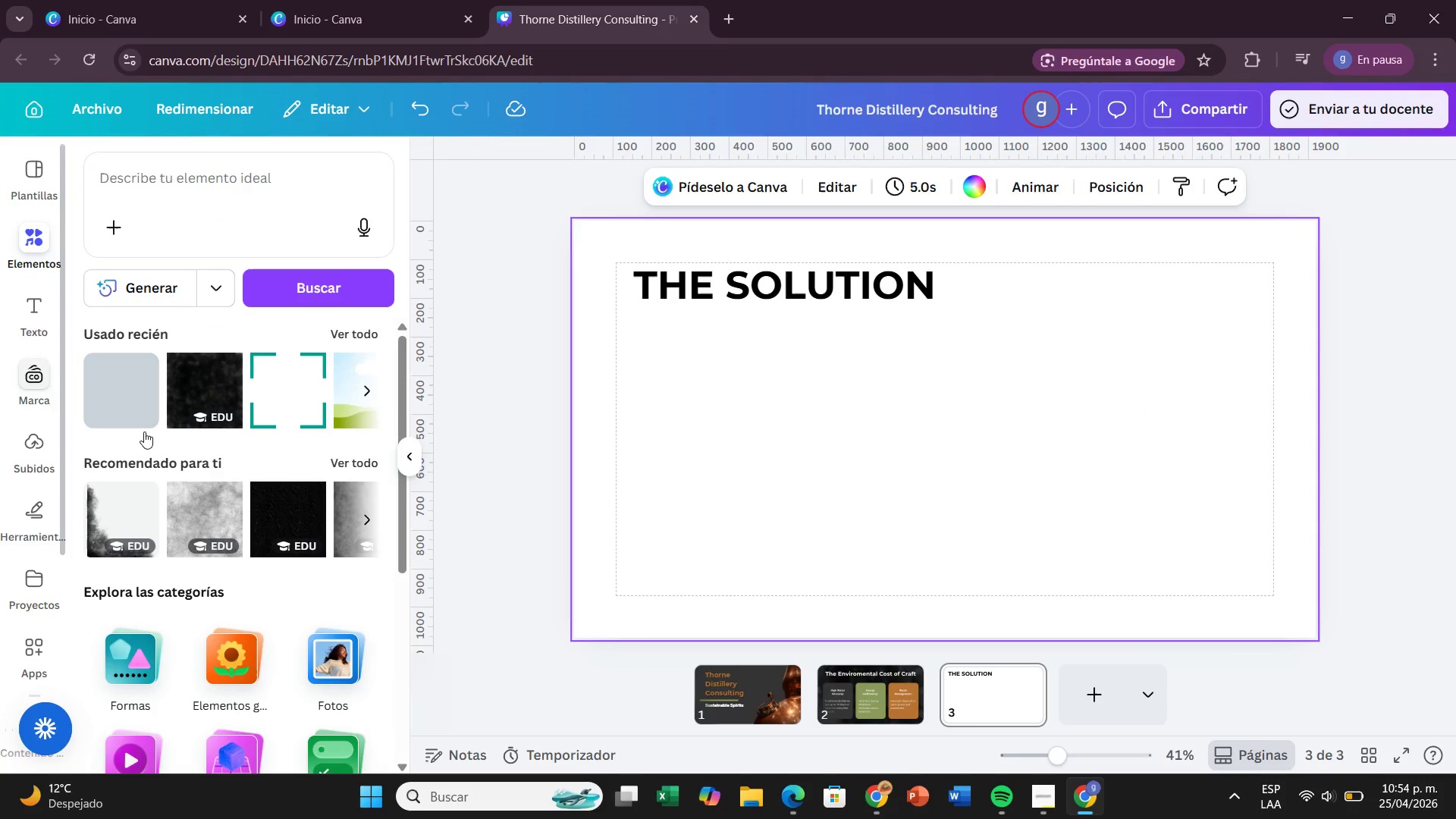 
scroll: coordinate [312, 474], scroll_direction: down, amount: 5.0
 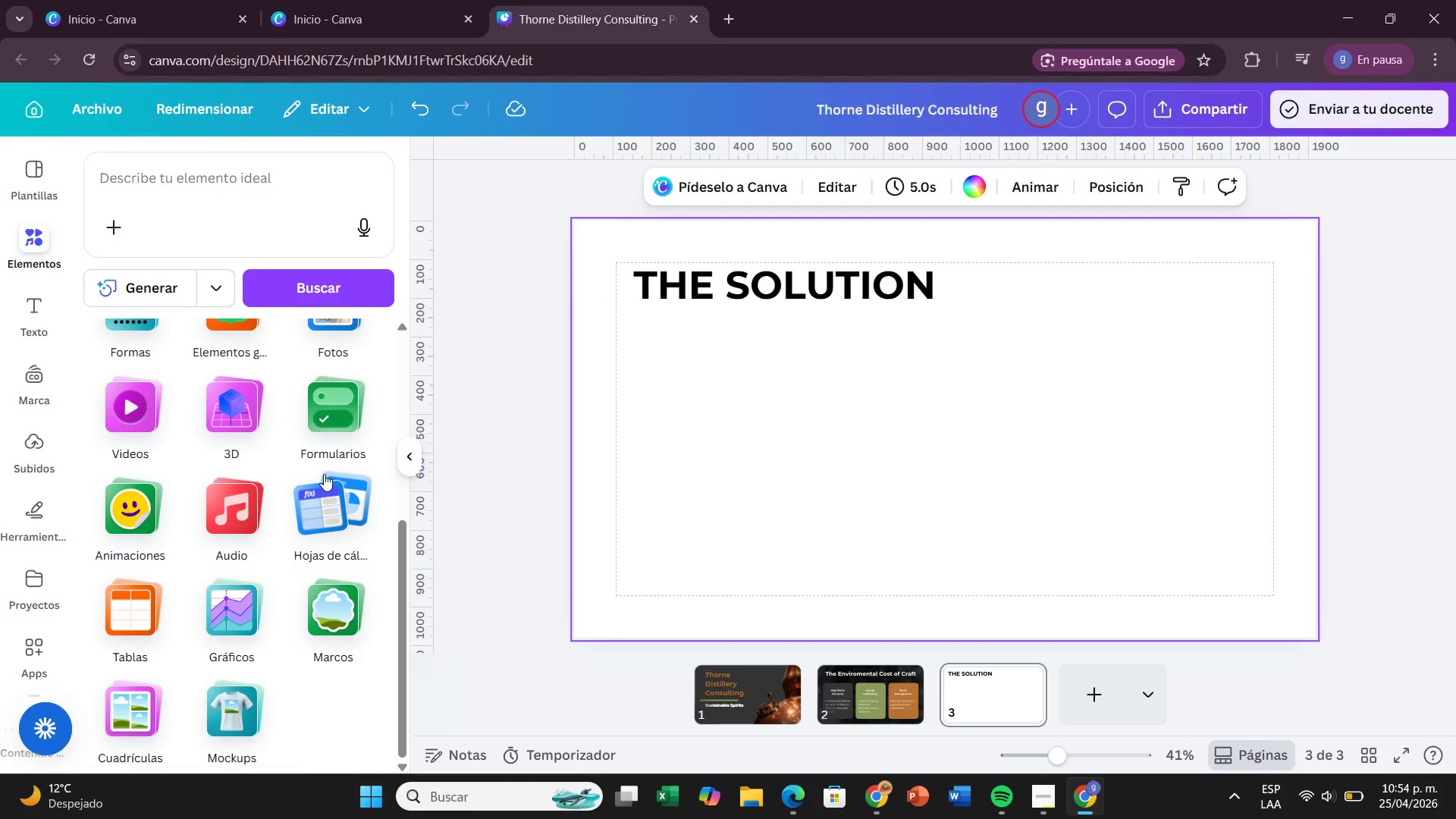 
scroll: coordinate [324, 474], scroll_direction: up, amount: 1.0
 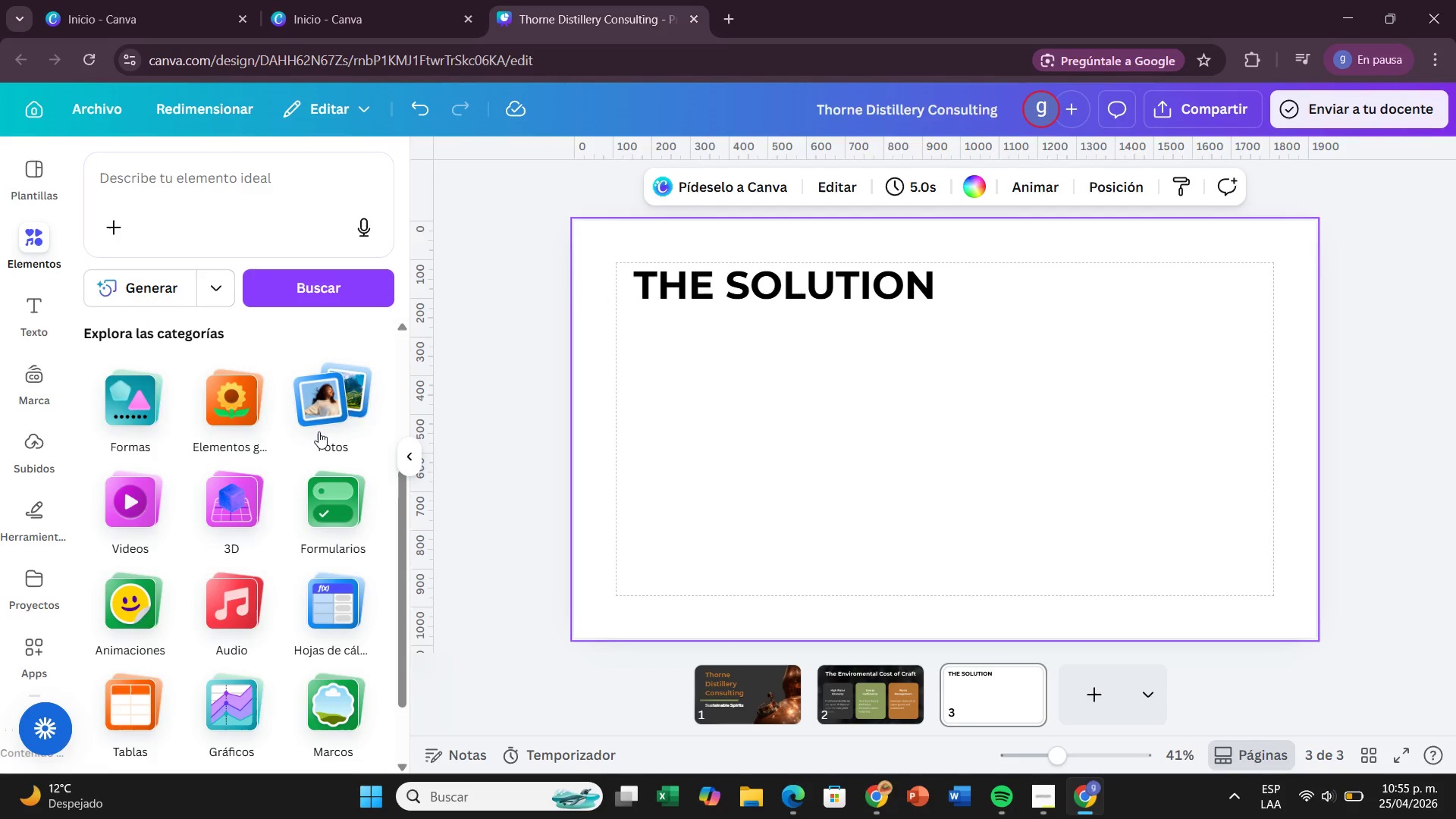 
wait(5.52)
 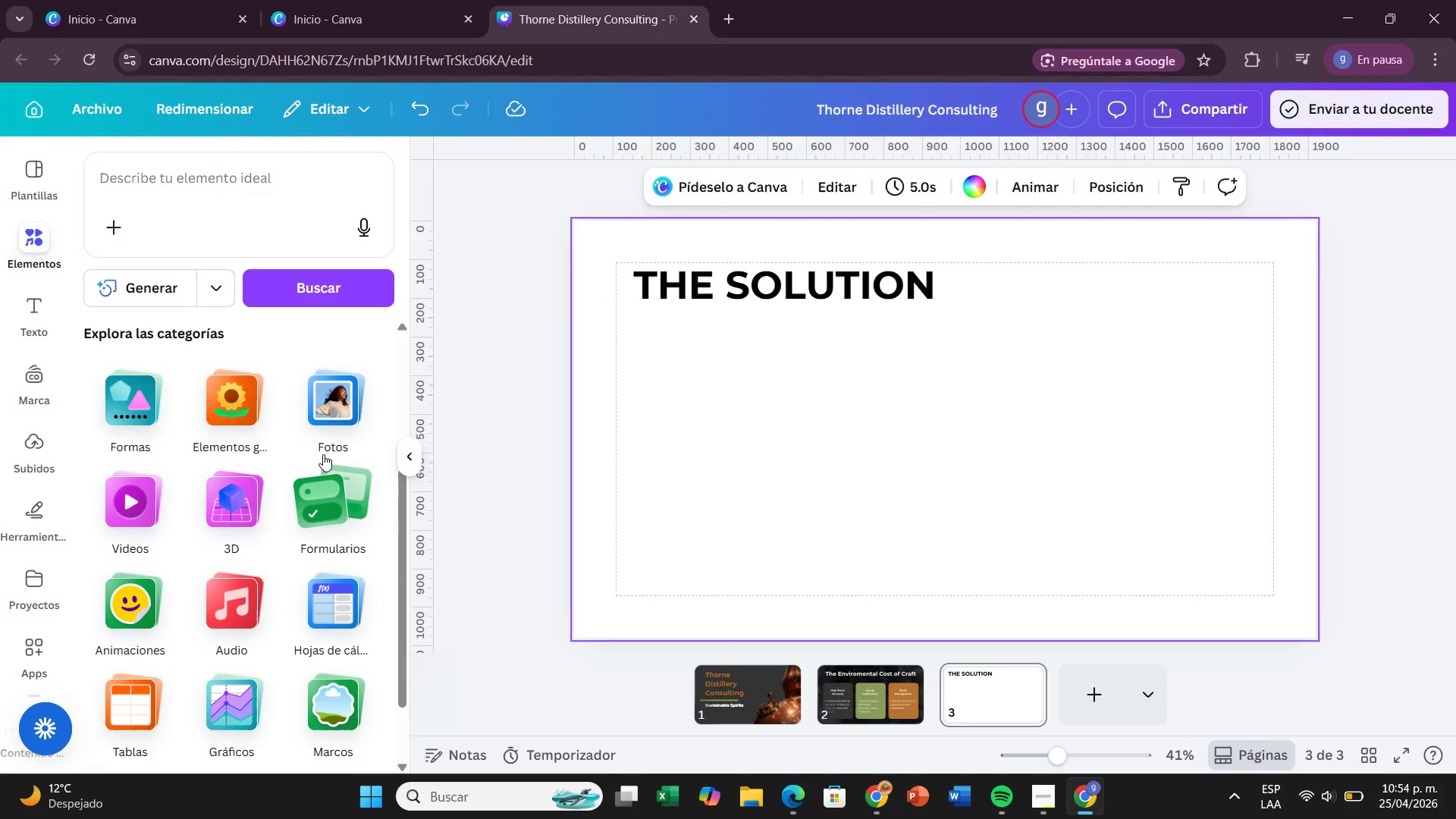 
scroll: coordinate [208, 270], scroll_direction: up, amount: 5.0
 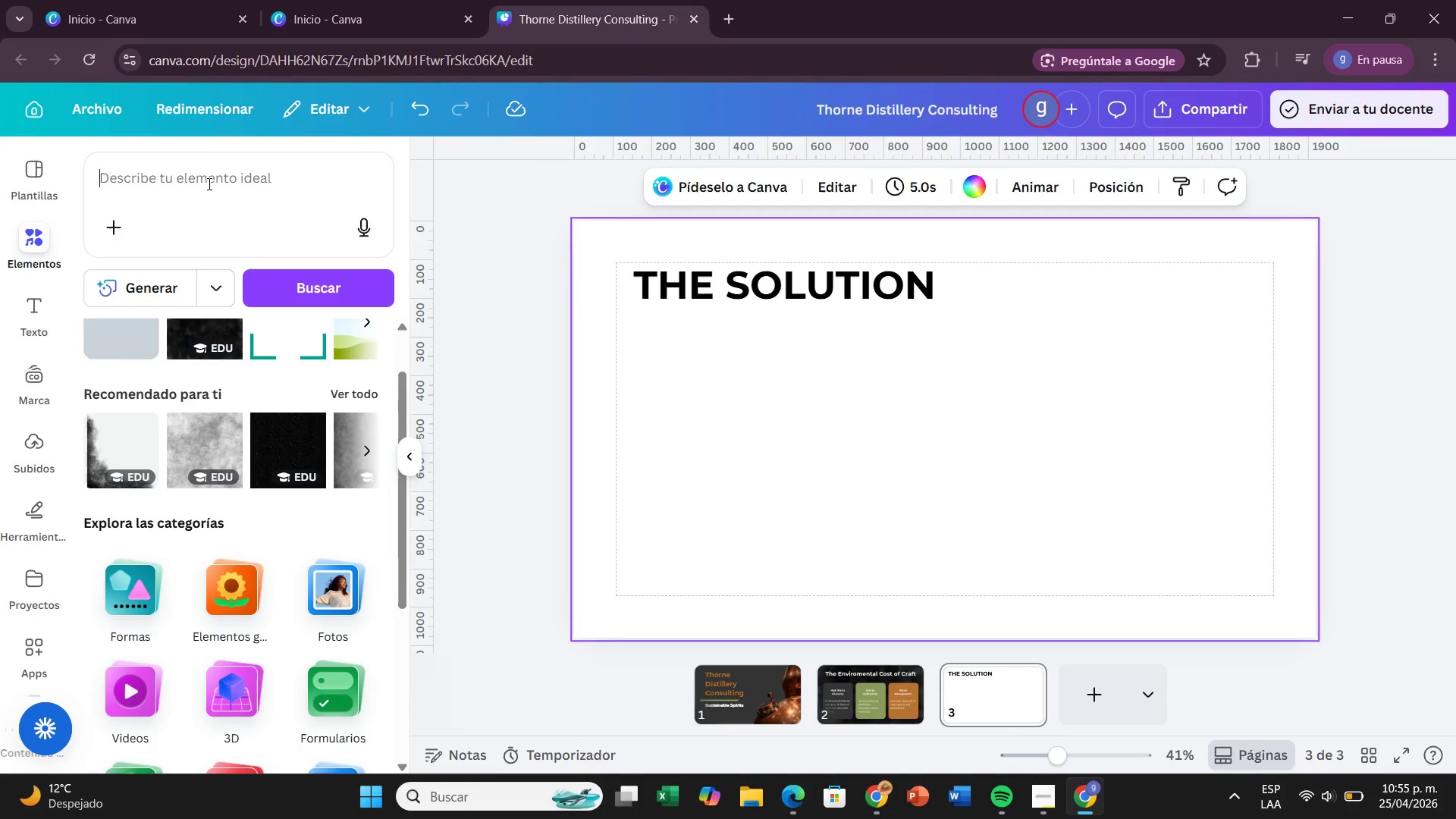 
left_click([208, 184])
 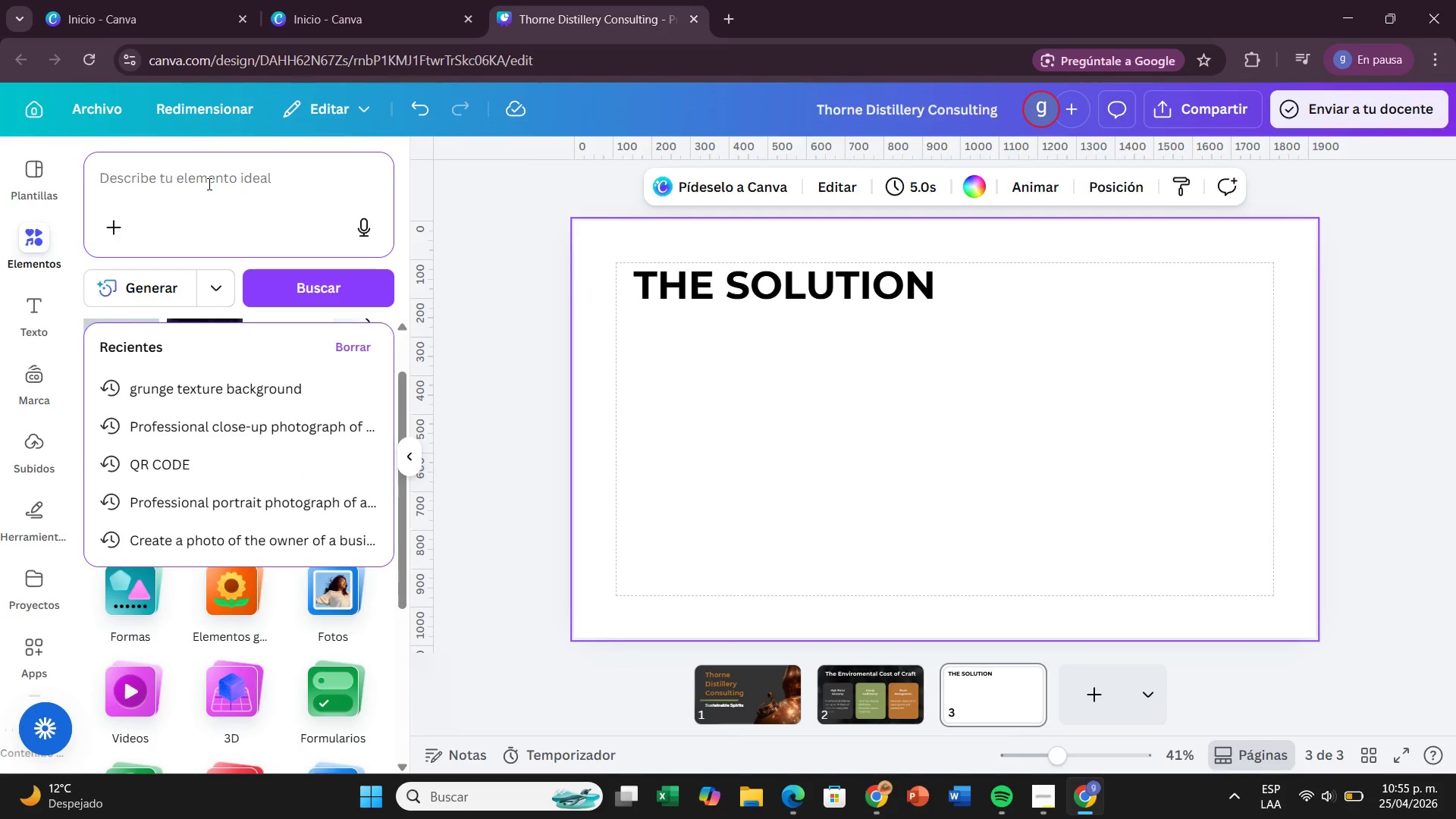 
type(Diagrama de 5)
key(Backspace)
type(4 p)
key(Backspace)
 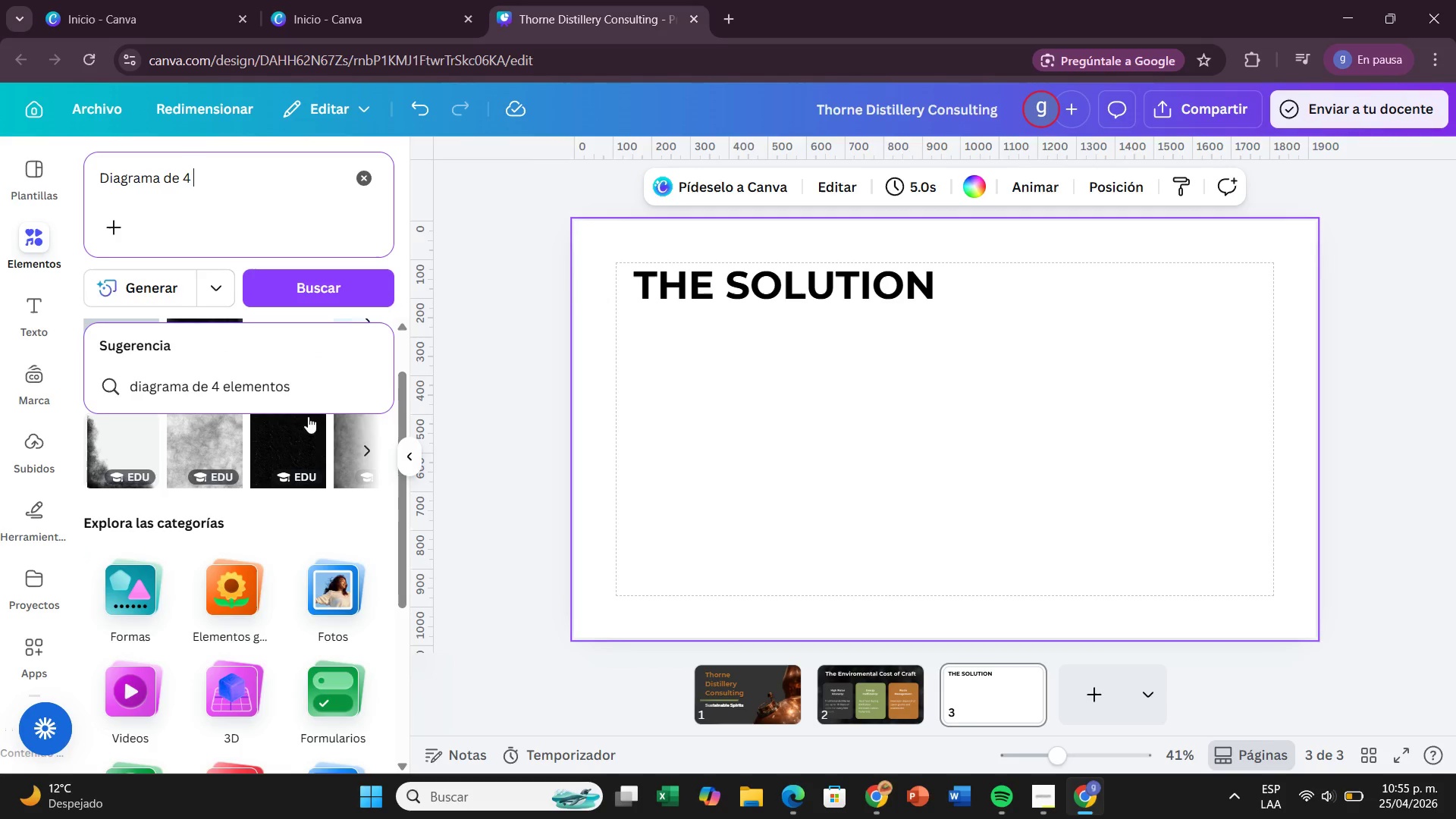 
left_click([287, 393])
 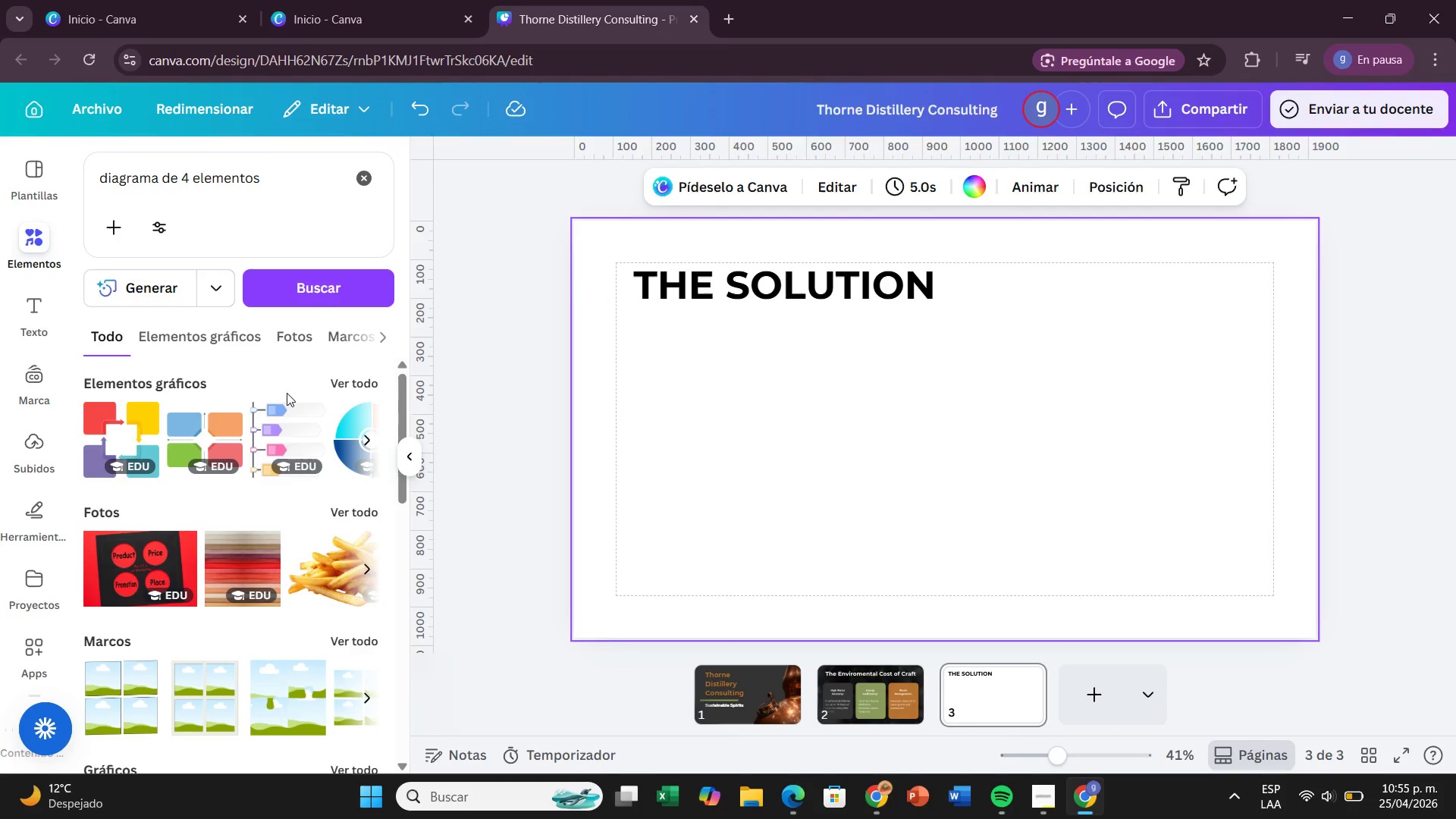 
wait(11.39)
 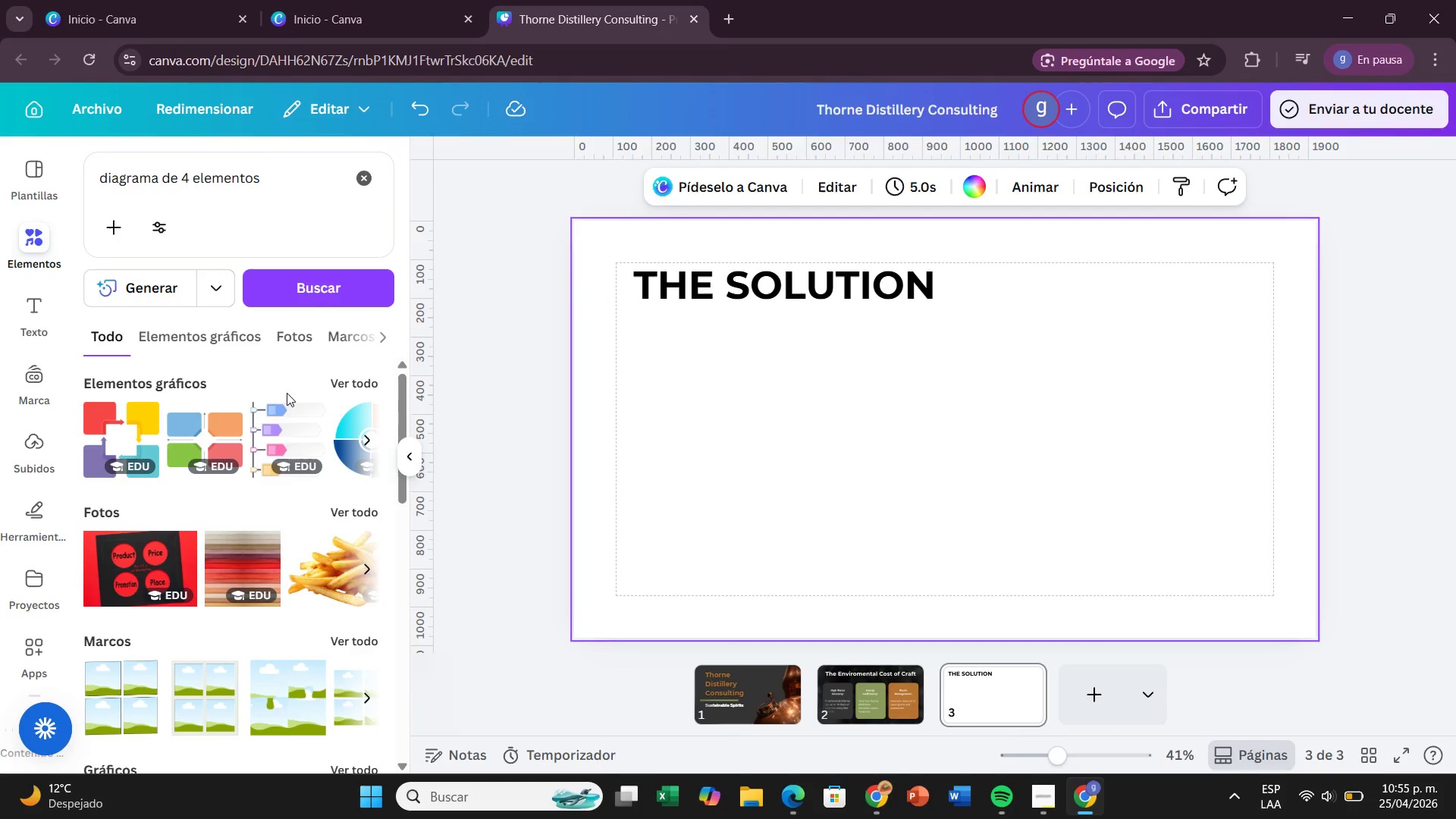 
left_click([286, 171])
 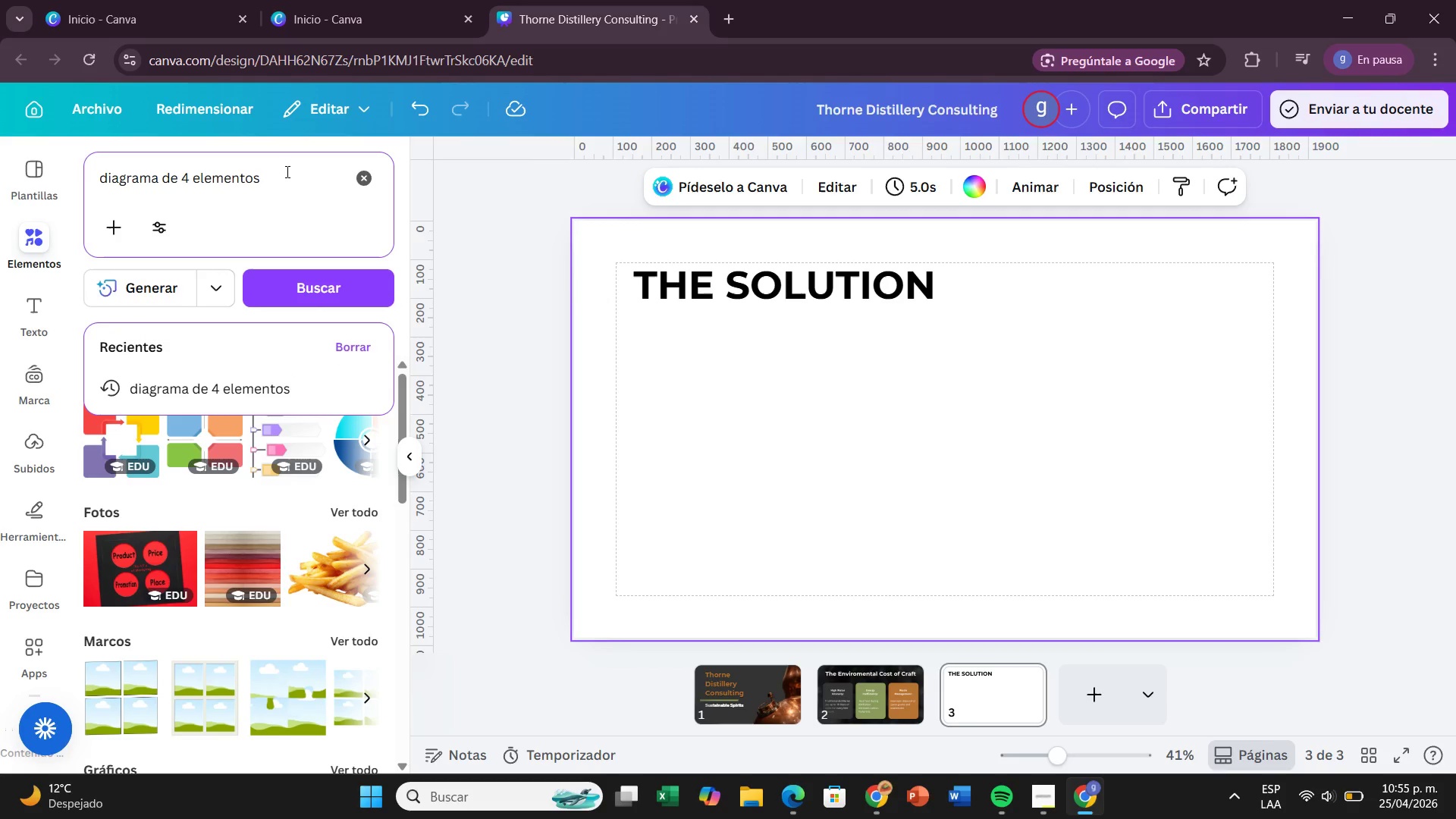 
key(Backspace)
key(Backspace)
key(Backspace)
key(Backspace)
key(Backspace)
key(Backspace)
key(Backspace)
key(Backspace)
key(Backspace)
key(Backspace)
type( pasos)
 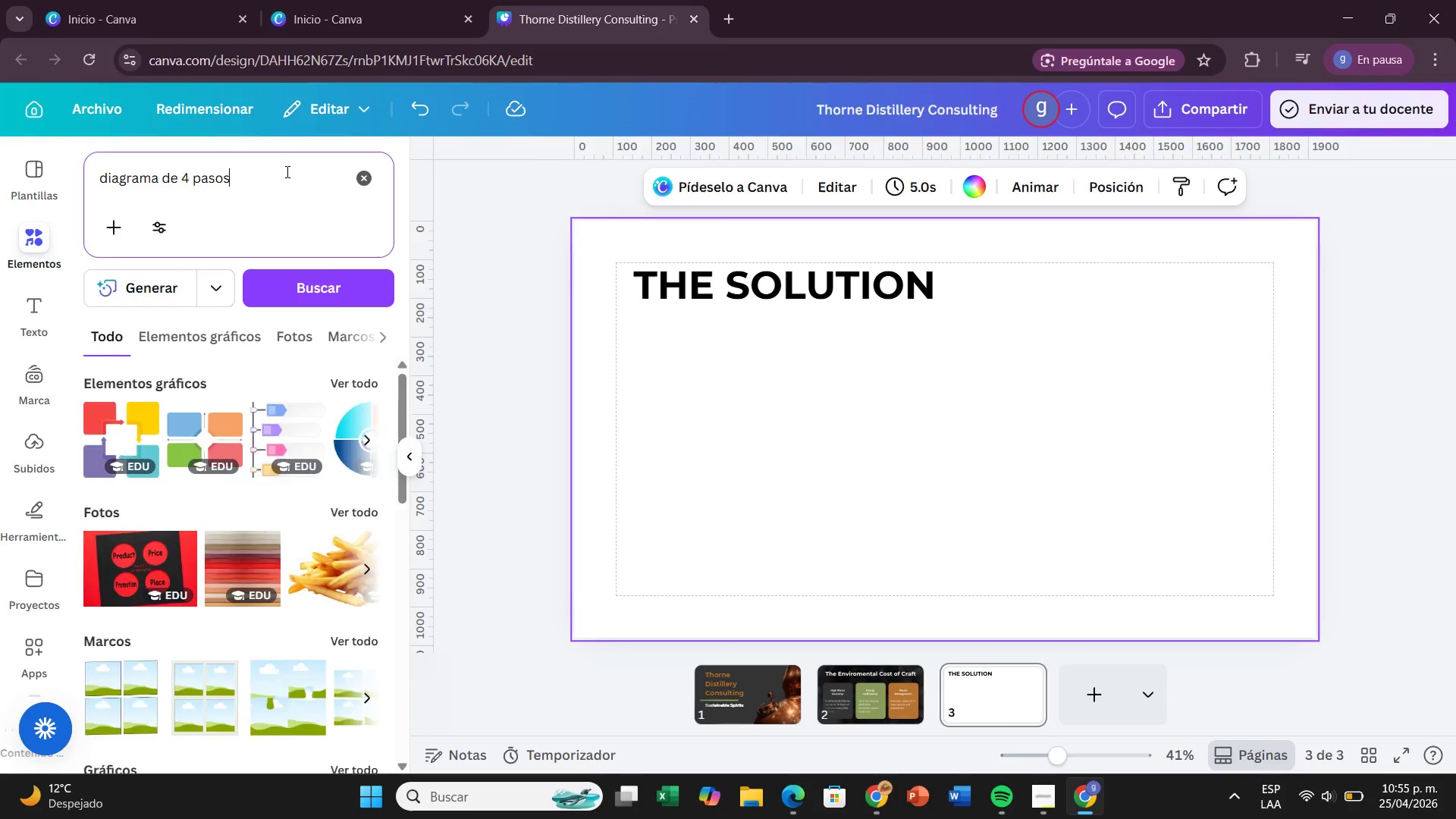 
key(Enter)
 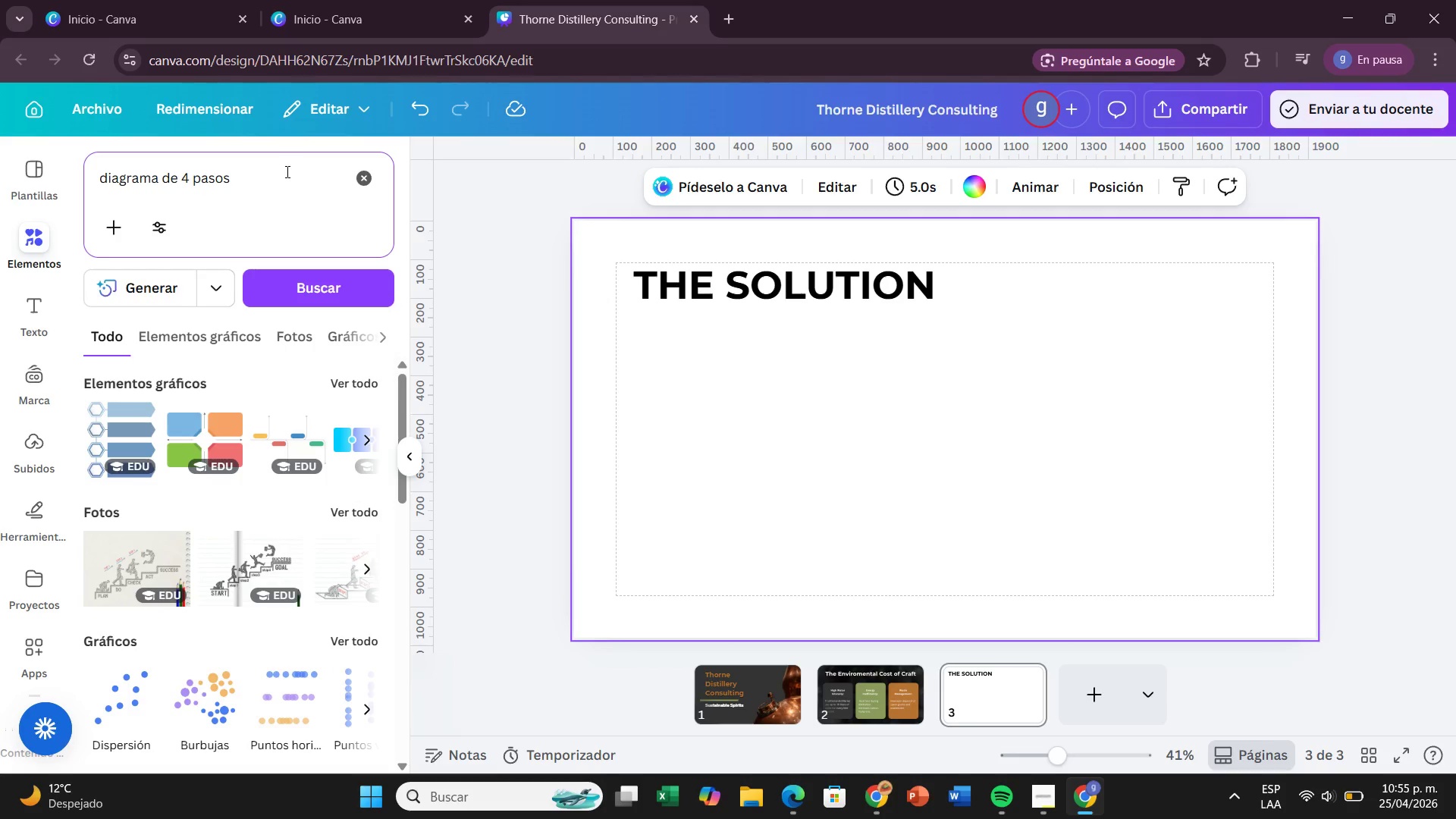 
wait(12.62)
 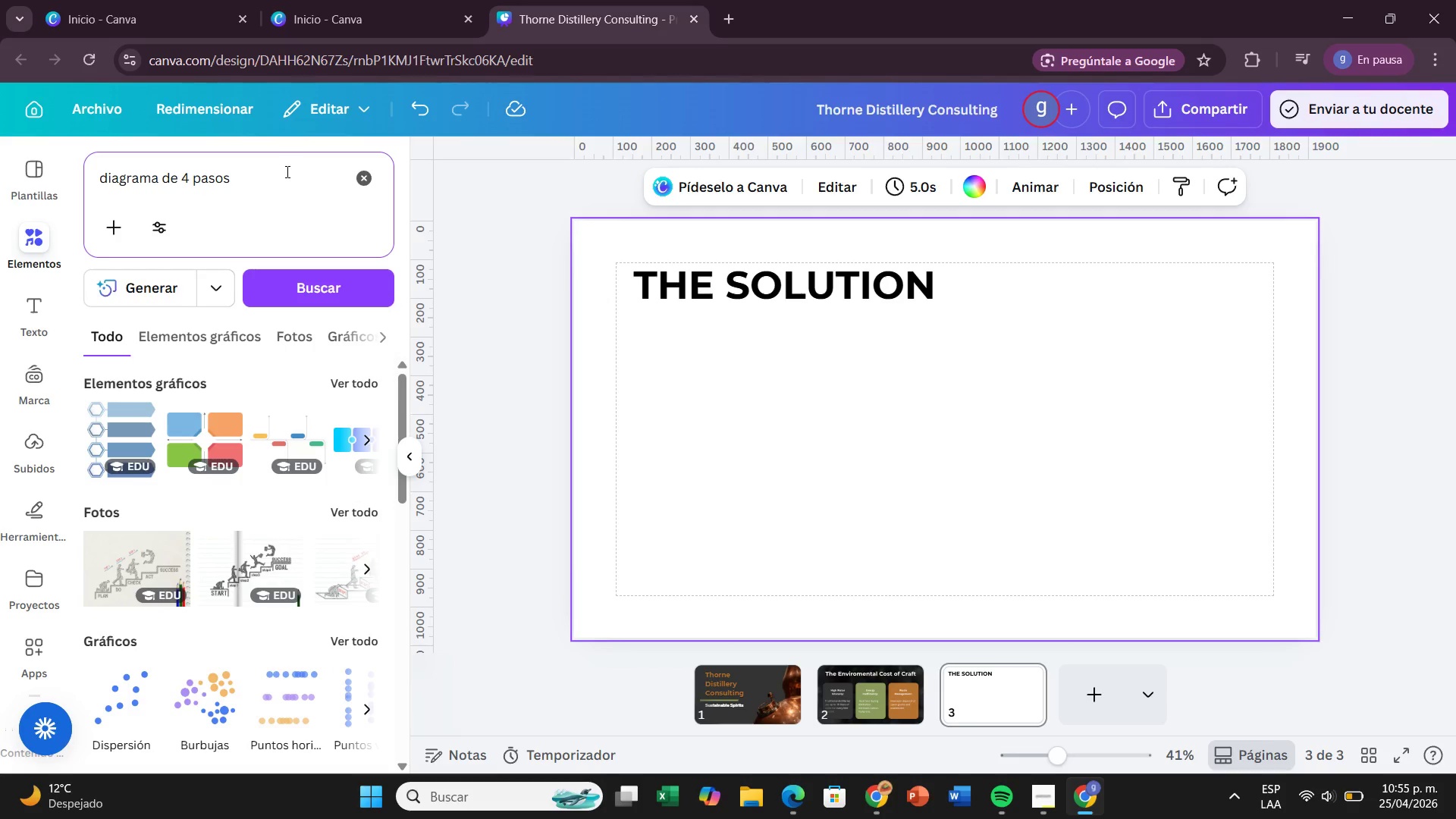 
left_click([12, 317])
 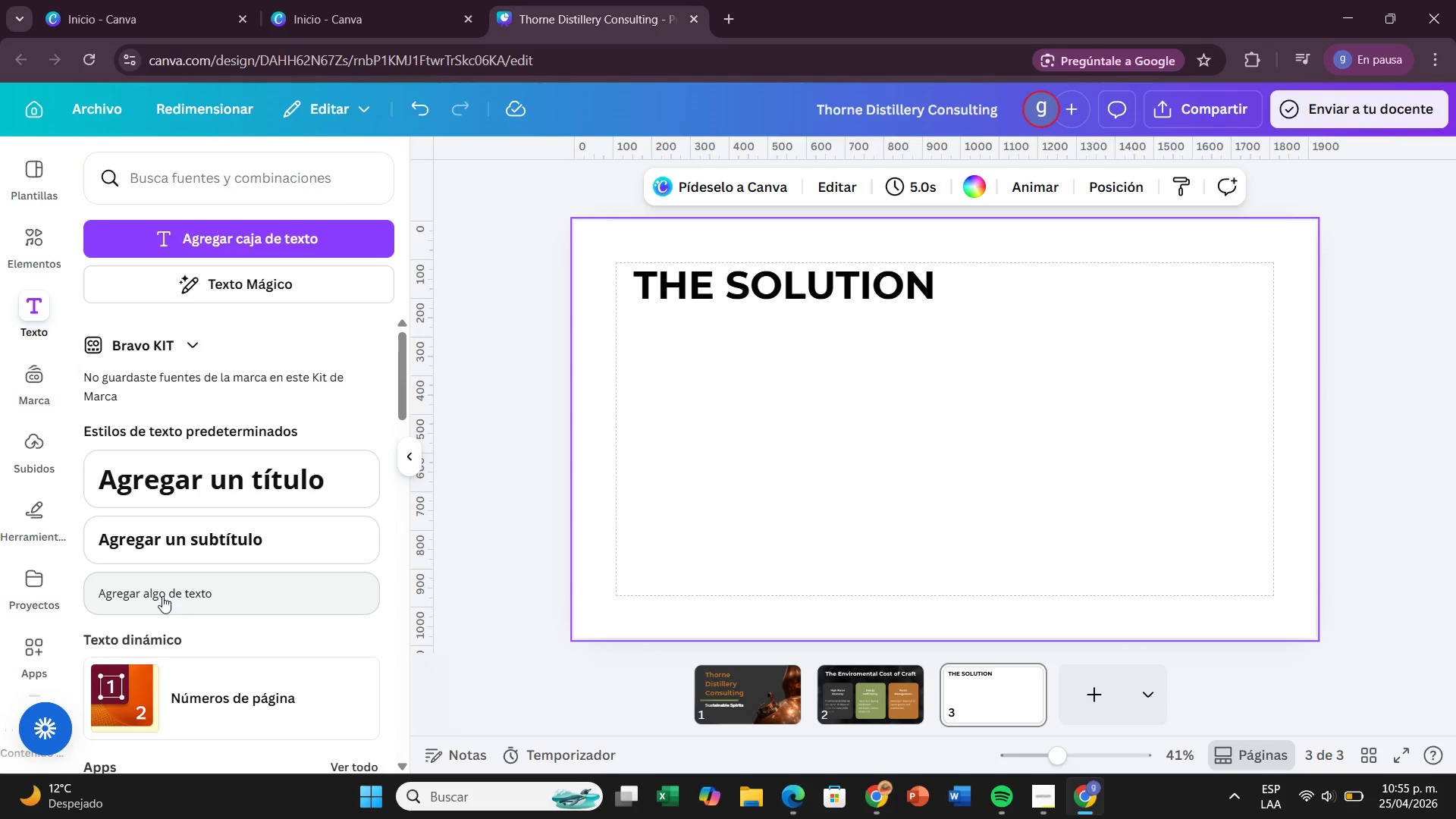 
left_click([184, 554])
 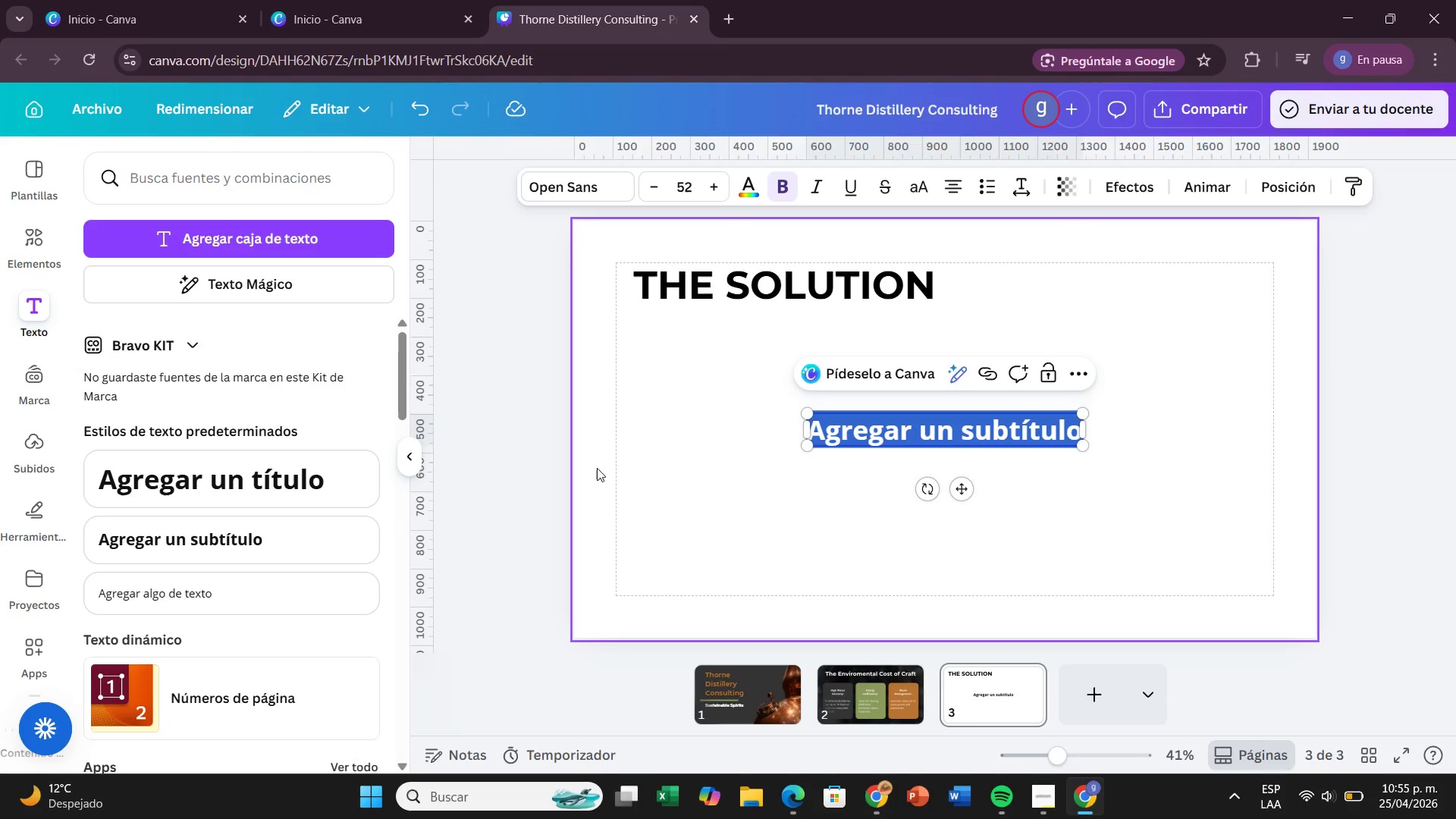 
type(Our Holistic Meg)
key(Backspace)
type(thodol)
 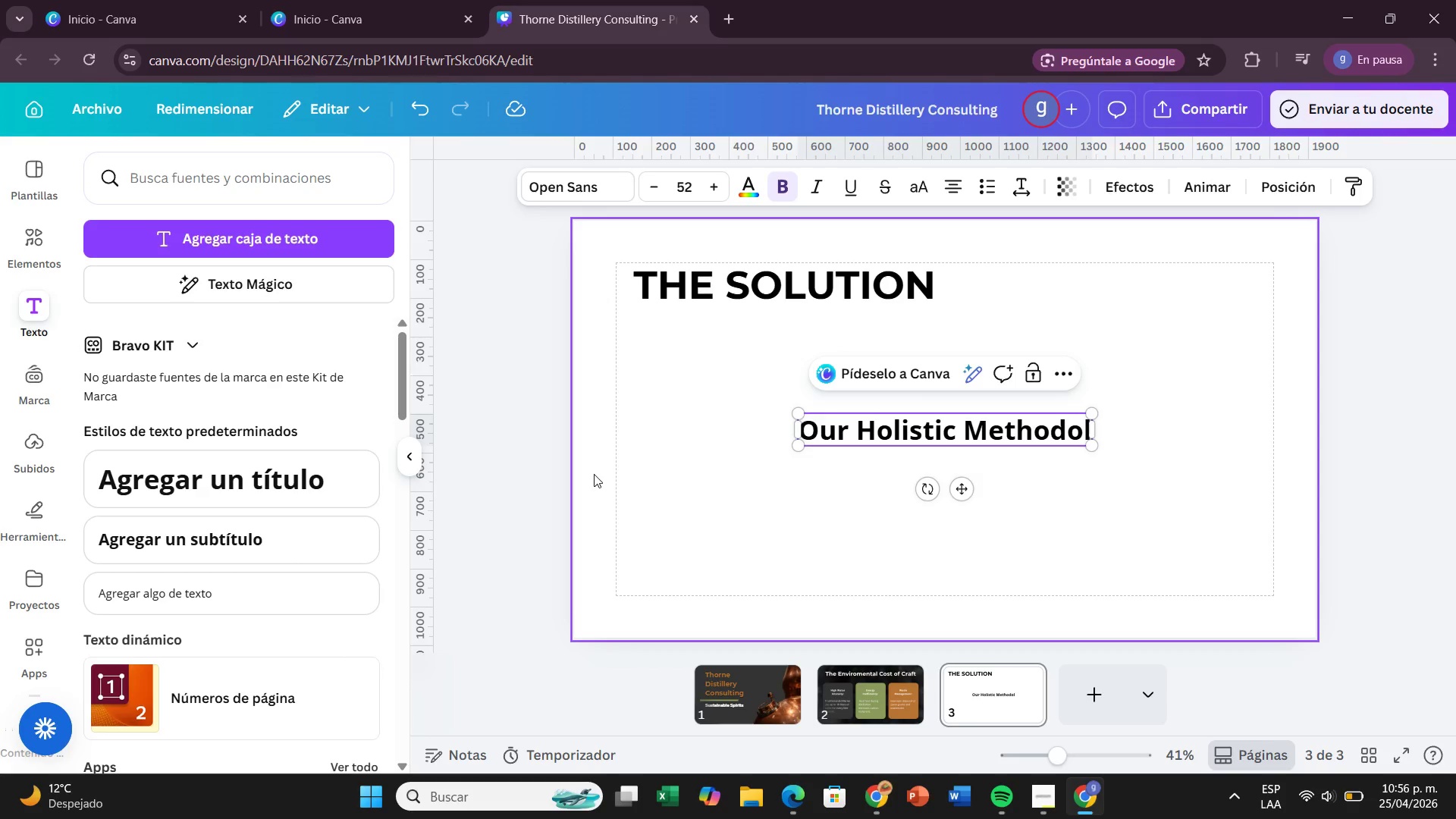 
wait(5.94)
 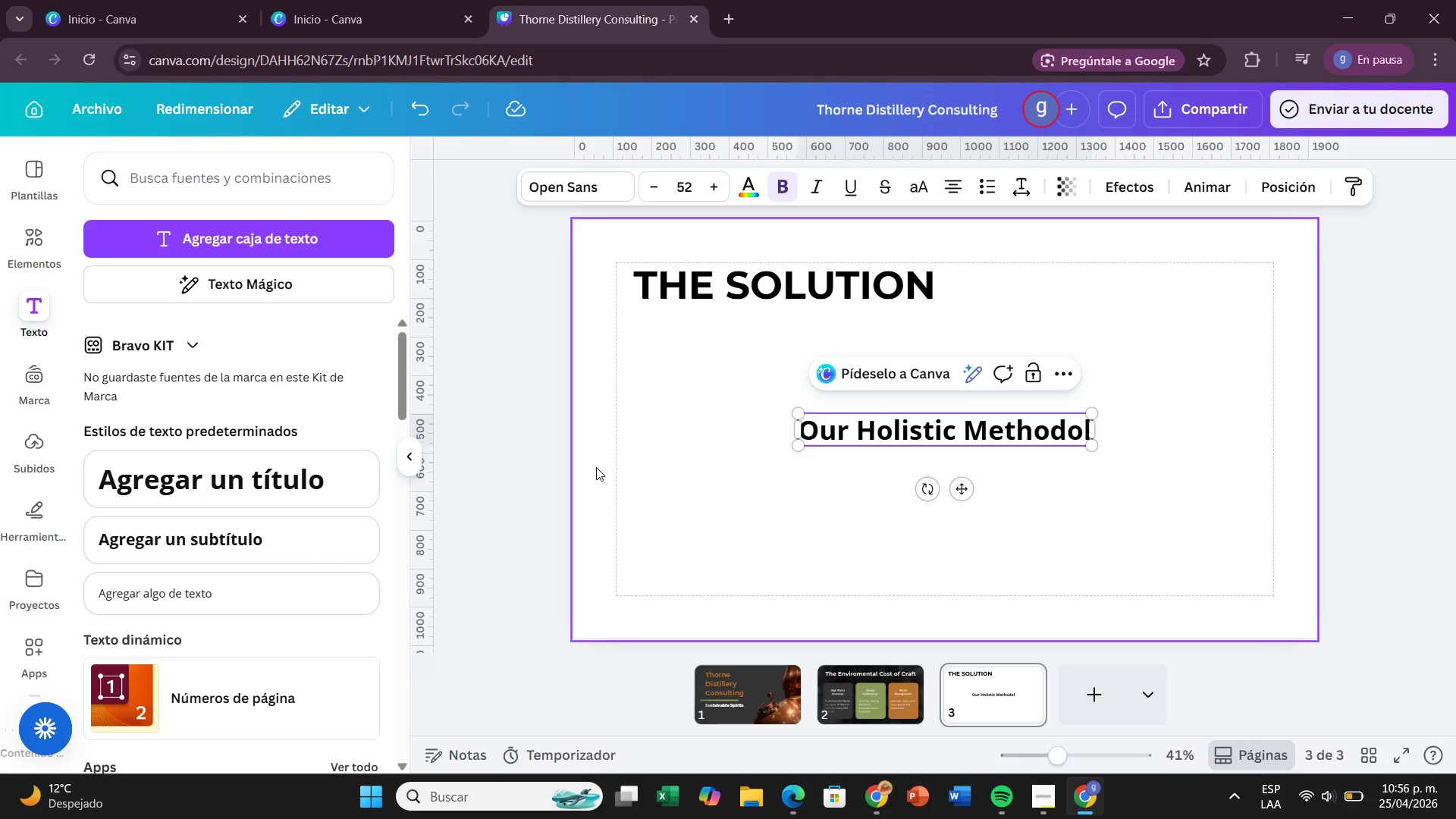 
type(ogy)
 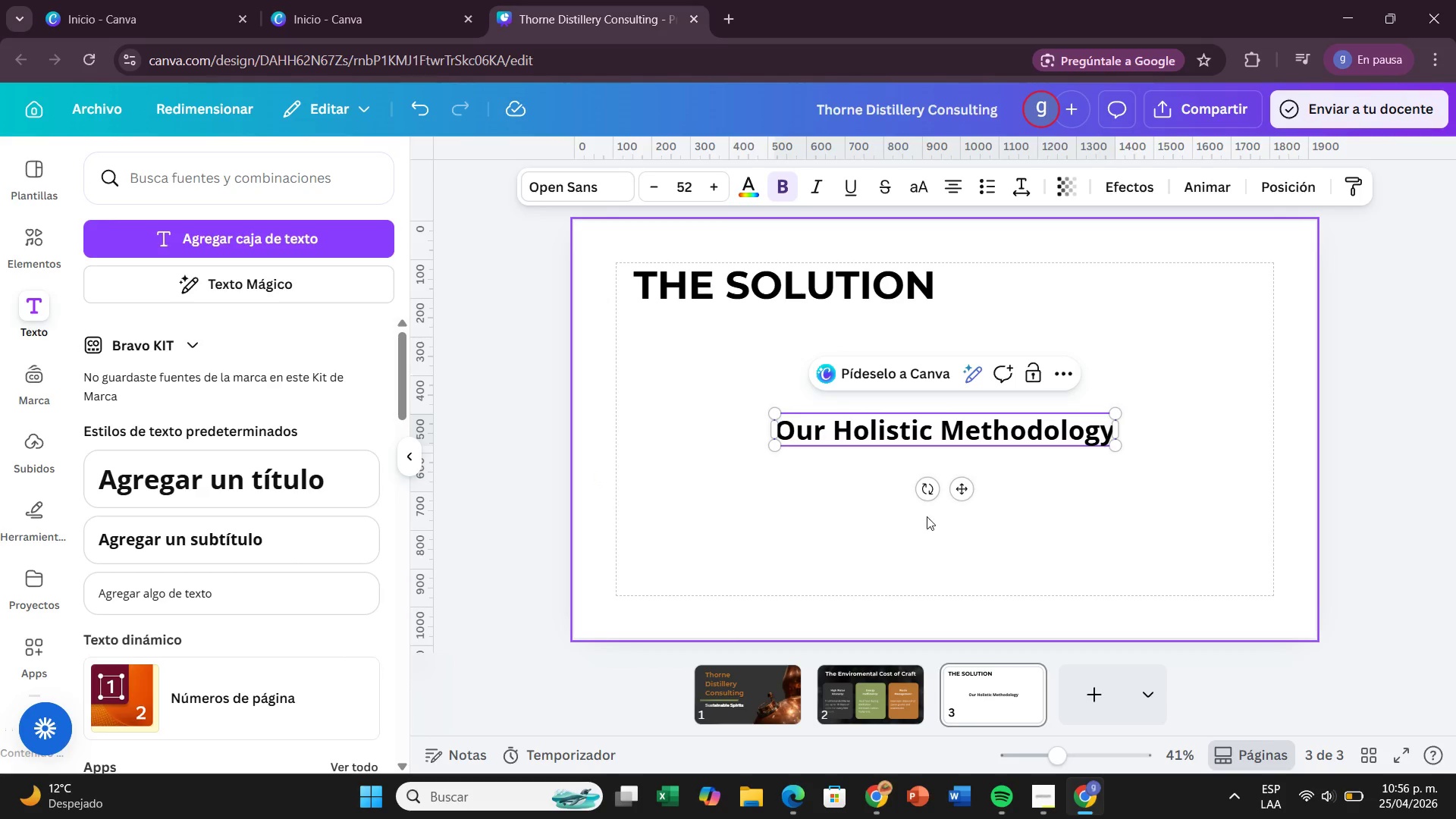 
left_click_drag(start_coordinate=[954, 489], to_coordinate=[814, 378])
 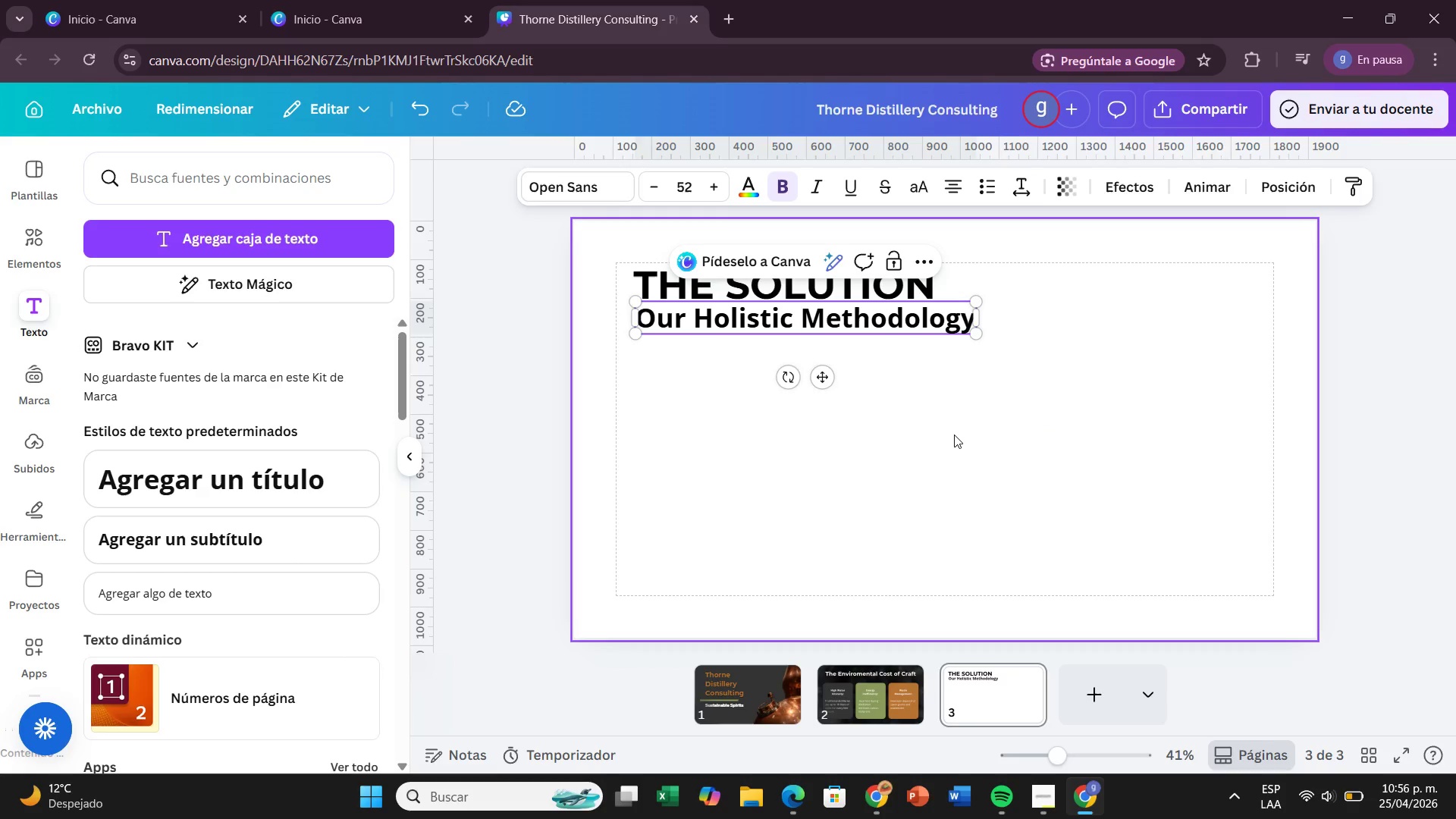 
left_click([954, 435])
 